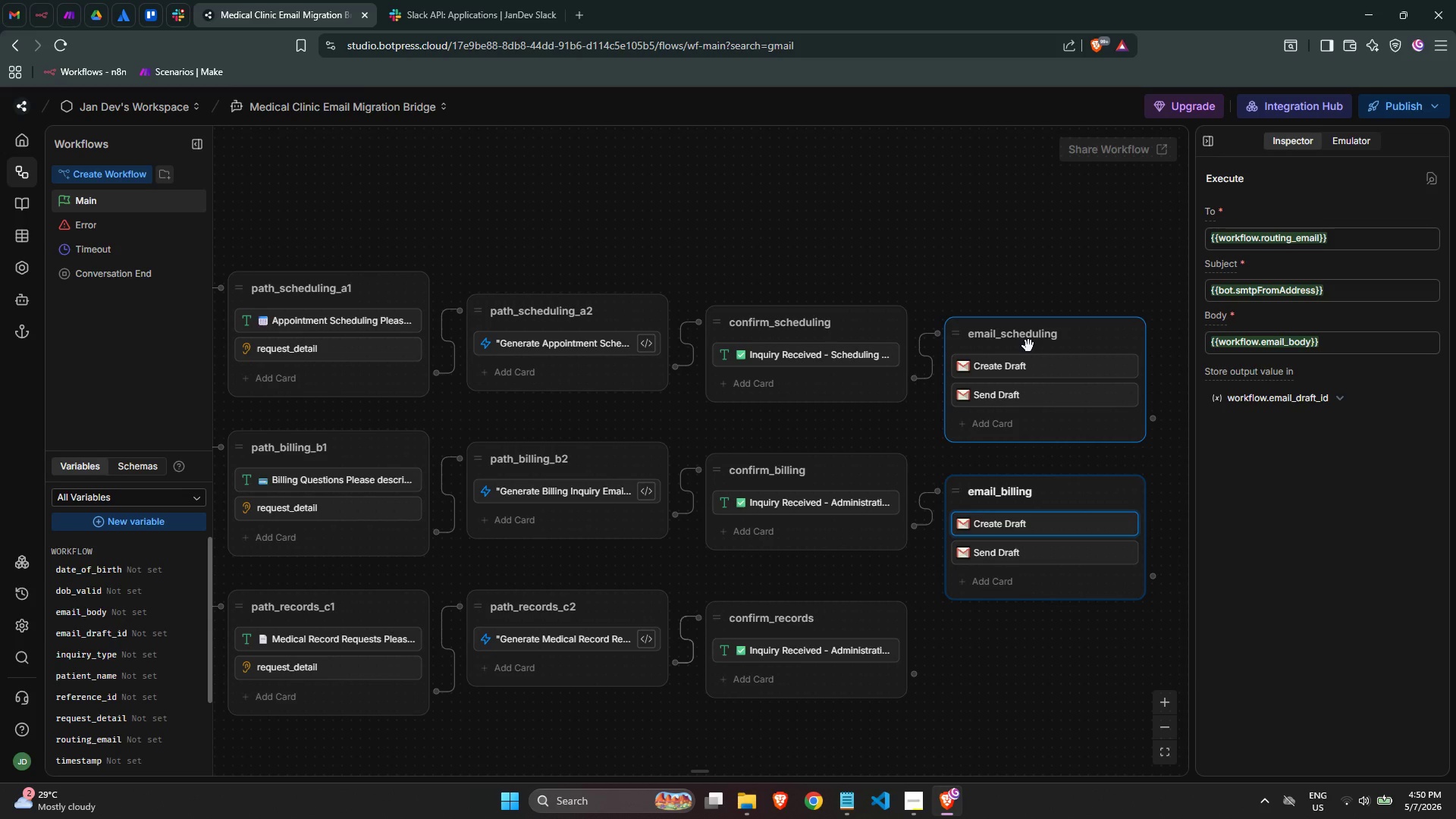 
scroll: coordinate [546, 384], scroll_direction: down, amount: 1.0
 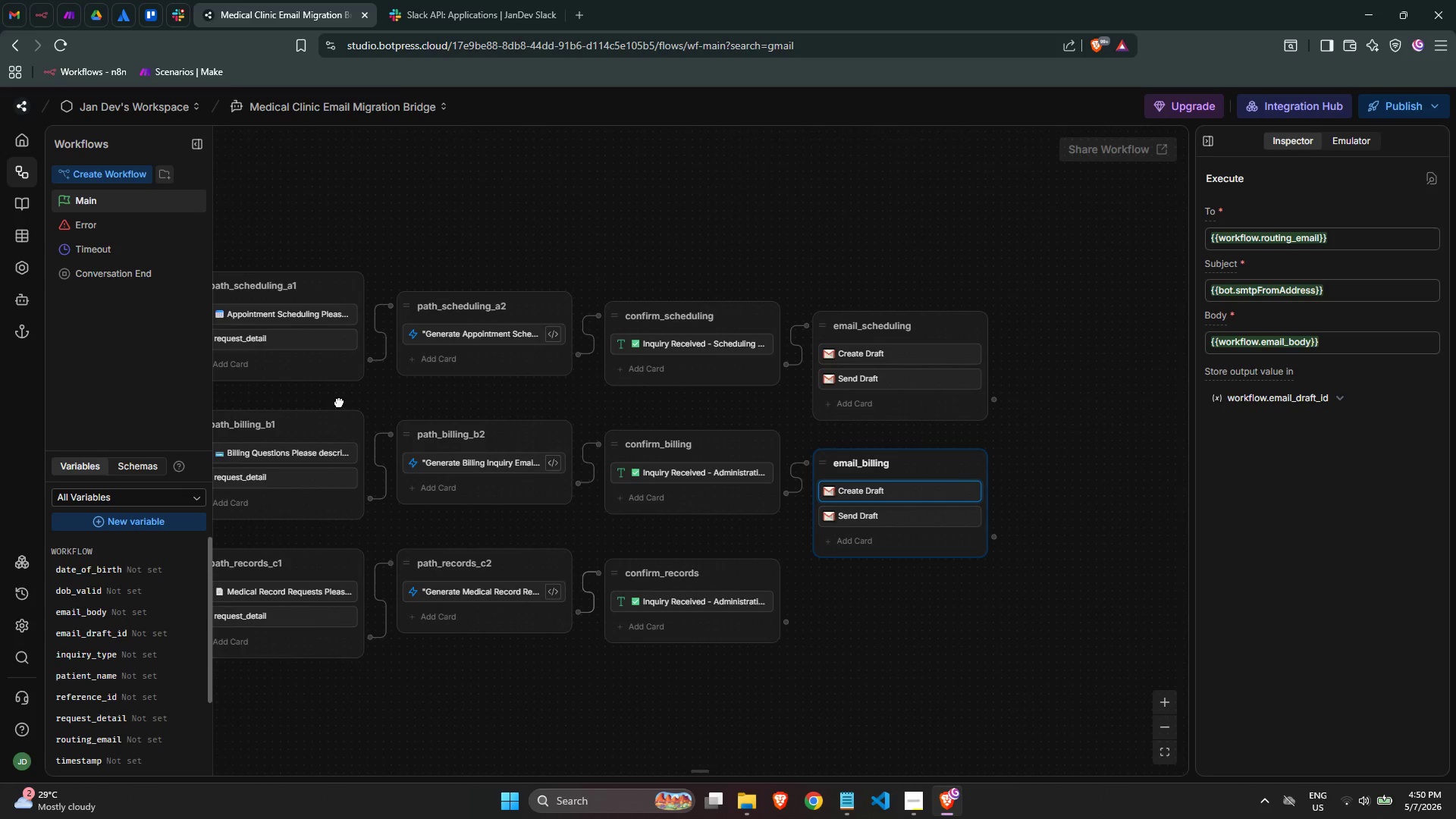 
scroll: coordinate [928, 444], scroll_direction: up, amount: 2.0
 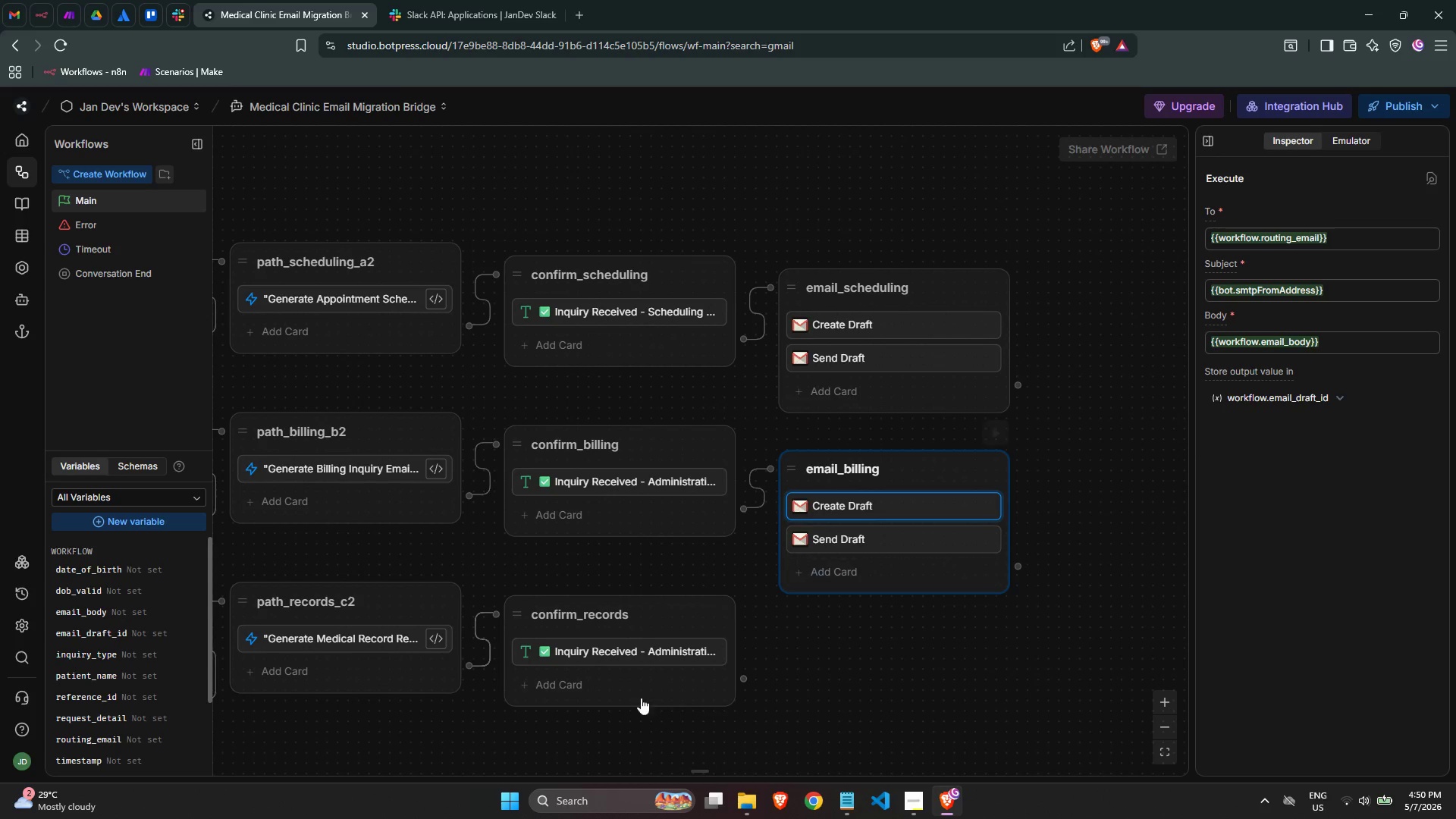 
wait(10.48)
 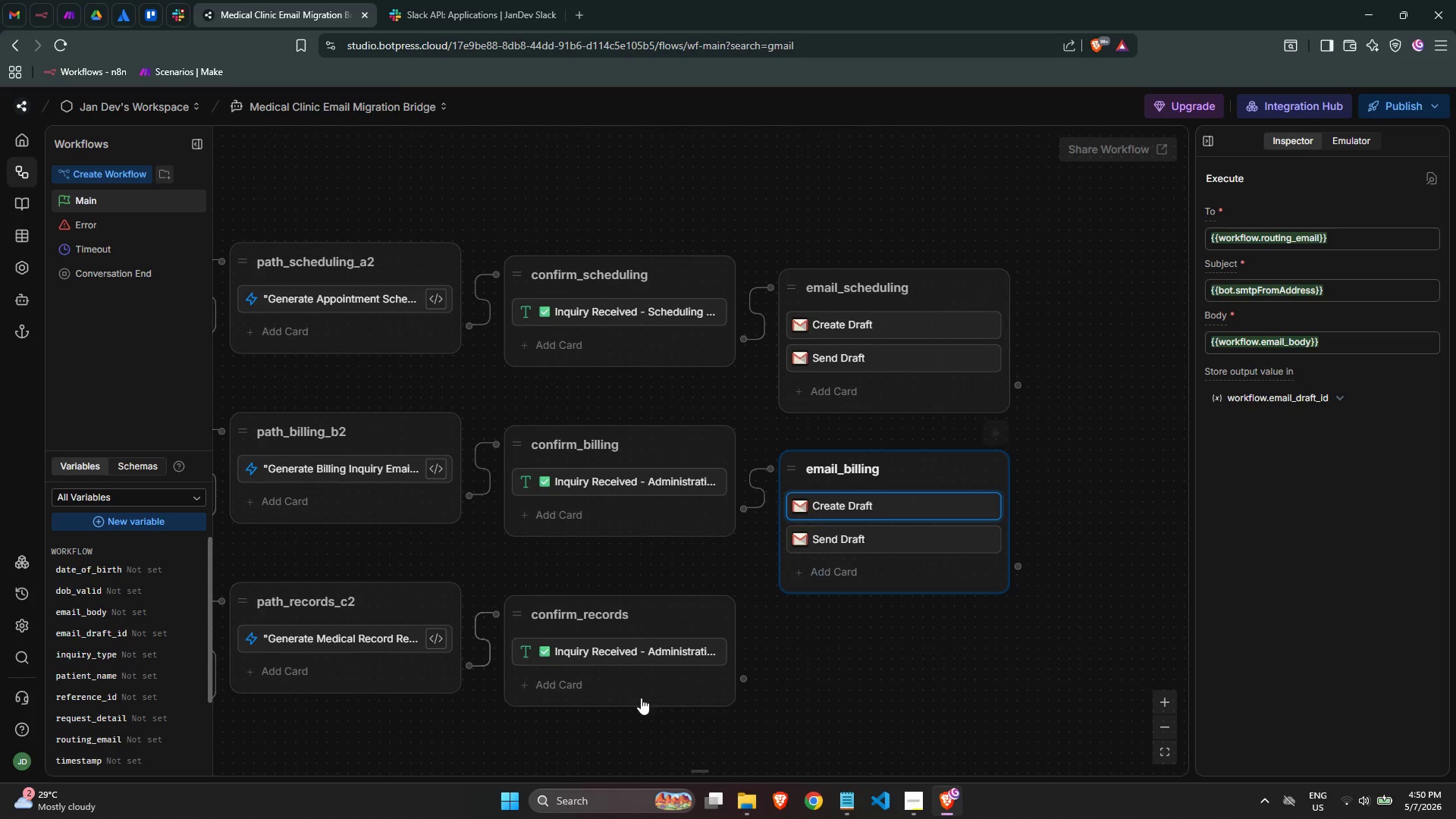 
left_click([643, 306])
 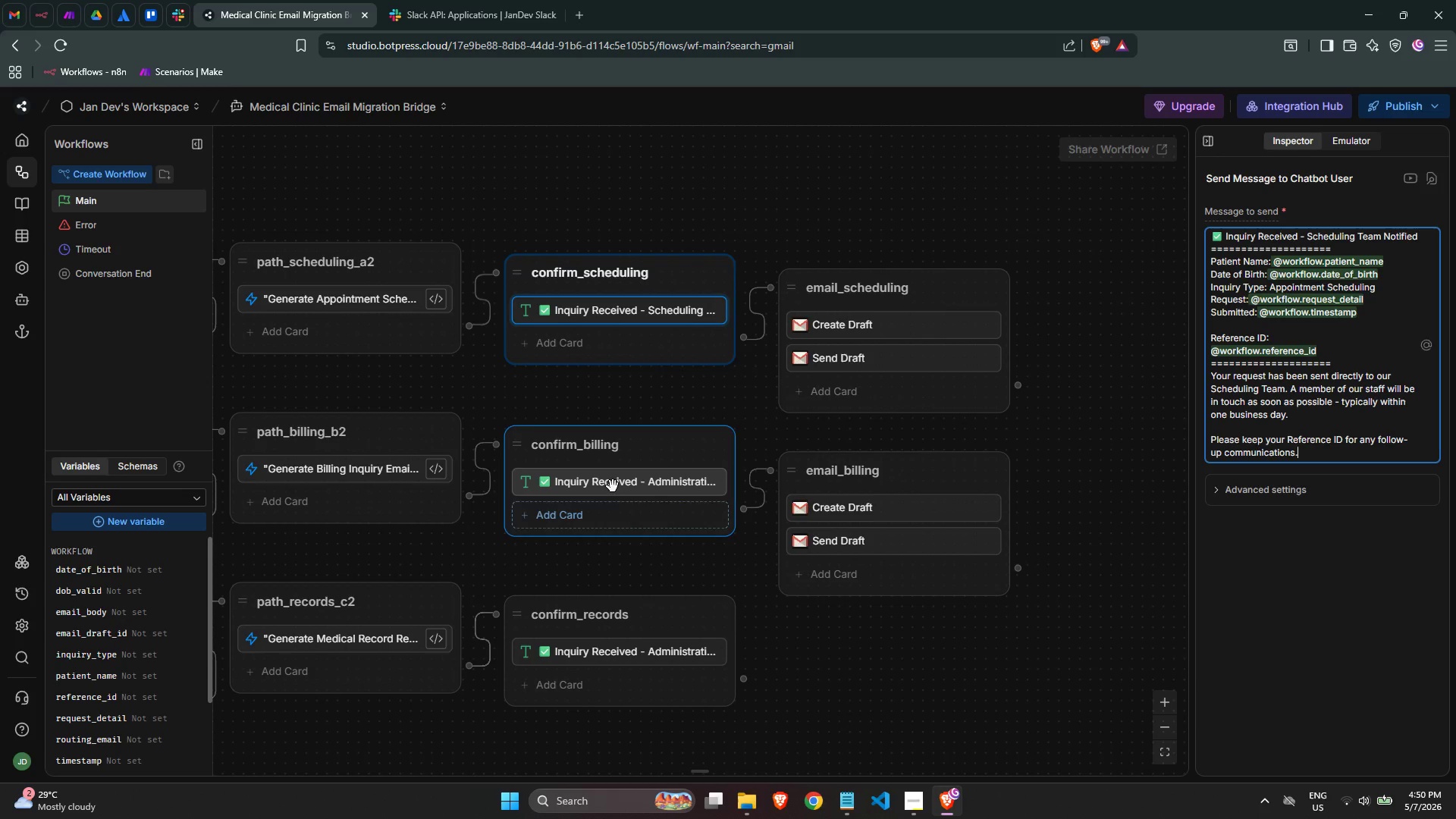 
left_click([611, 479])
 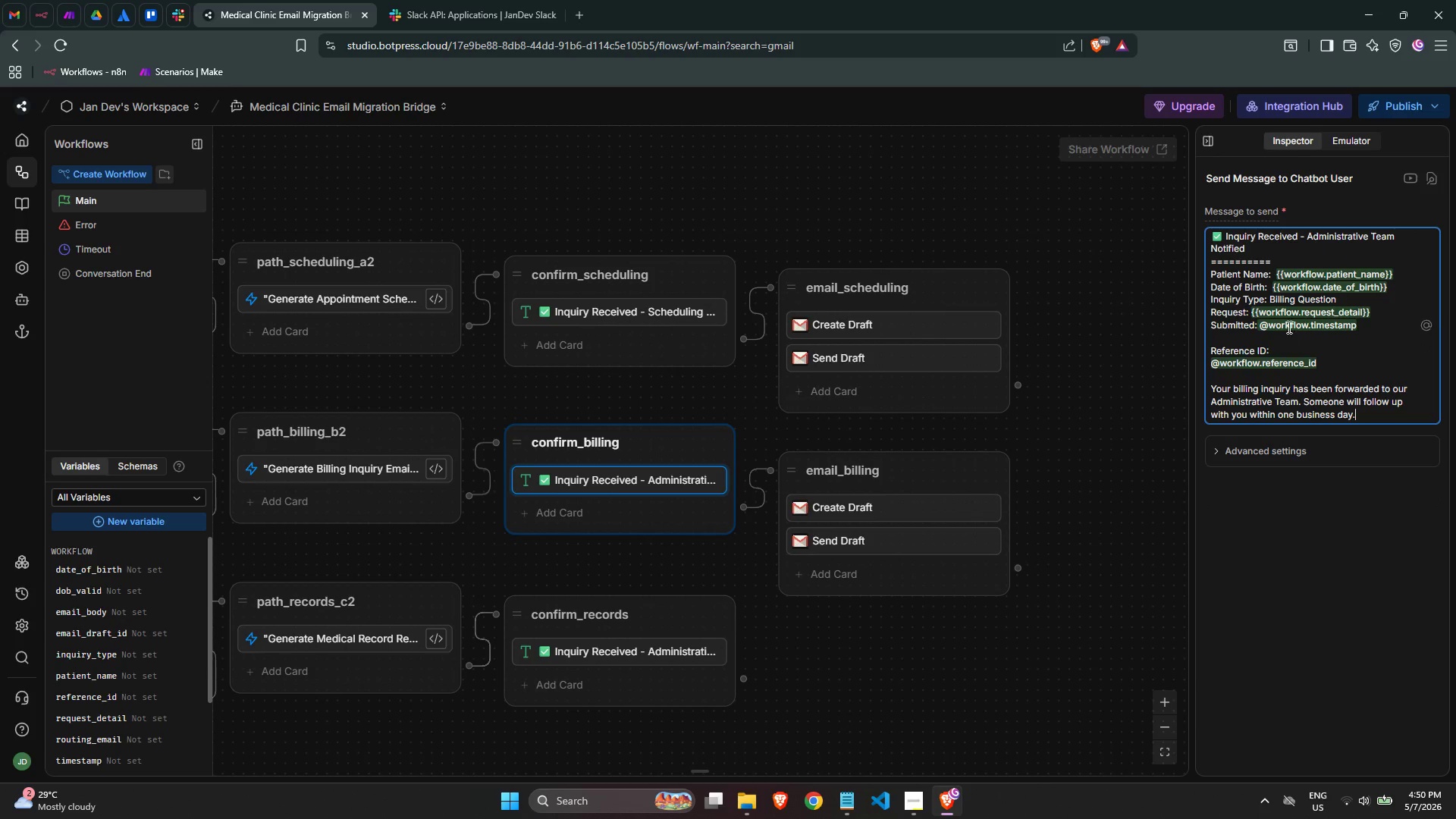 
left_click([1280, 322])
 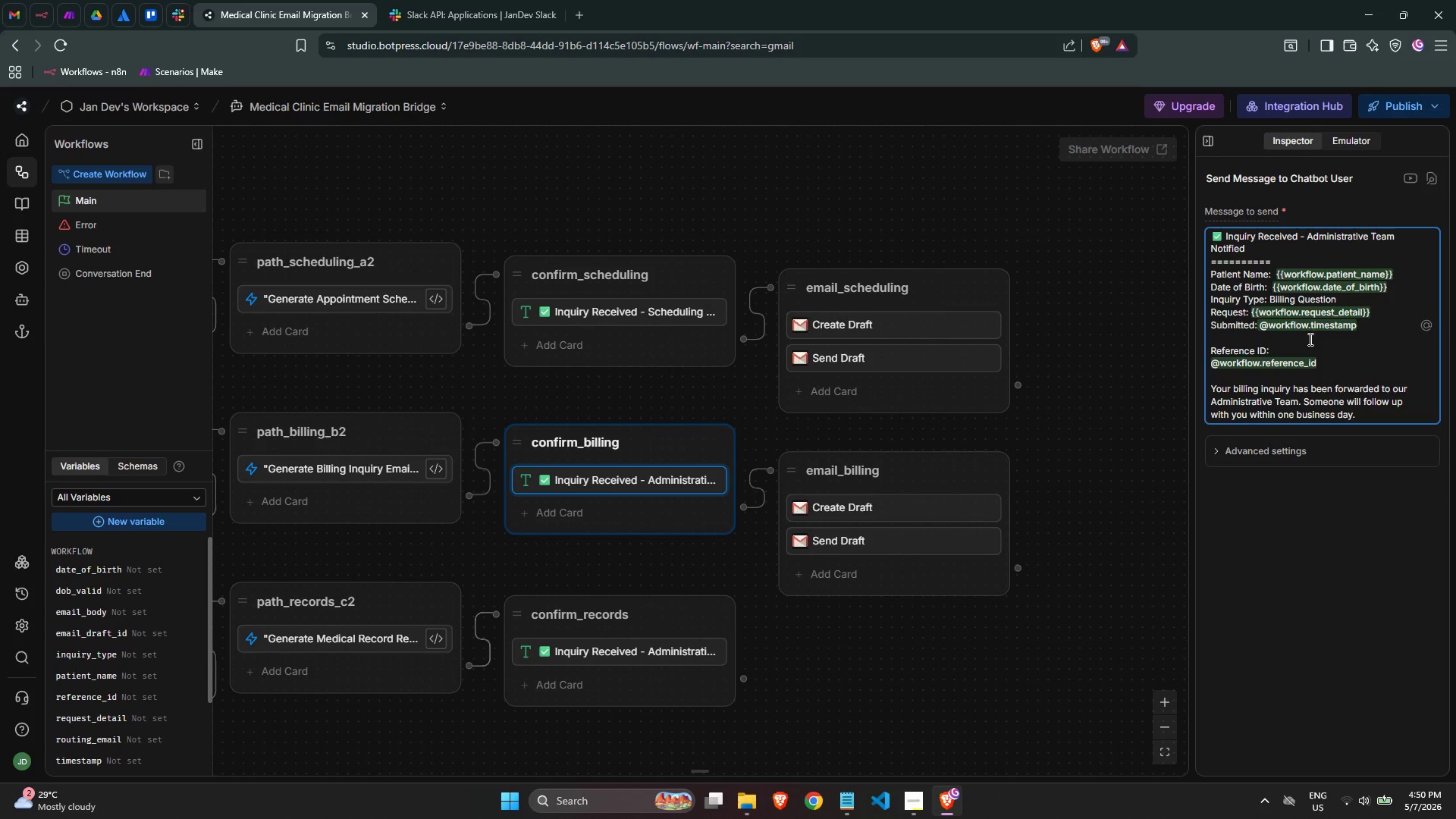 
key(ArrowLeft)
 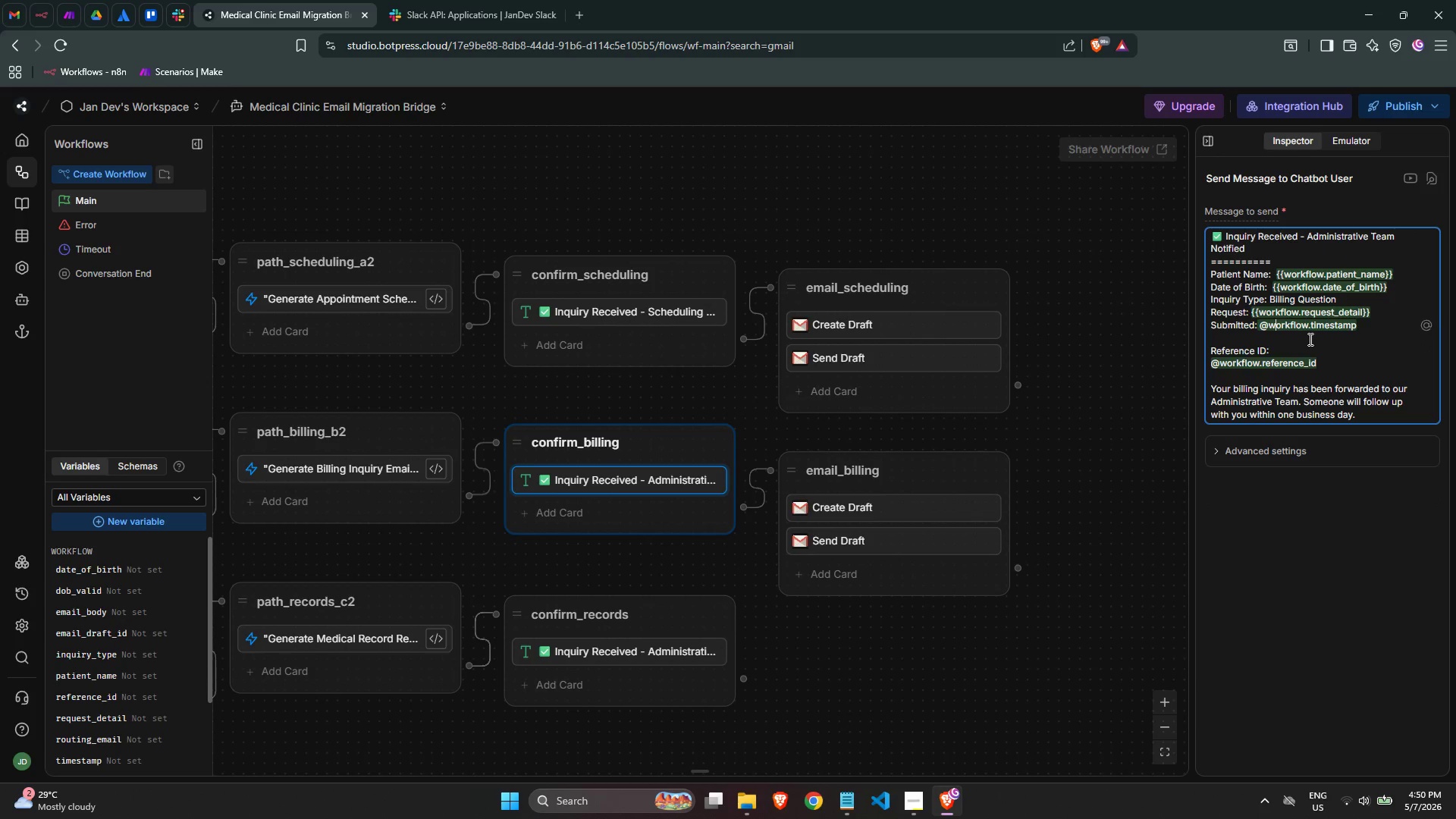 
key(ArrowLeft)
 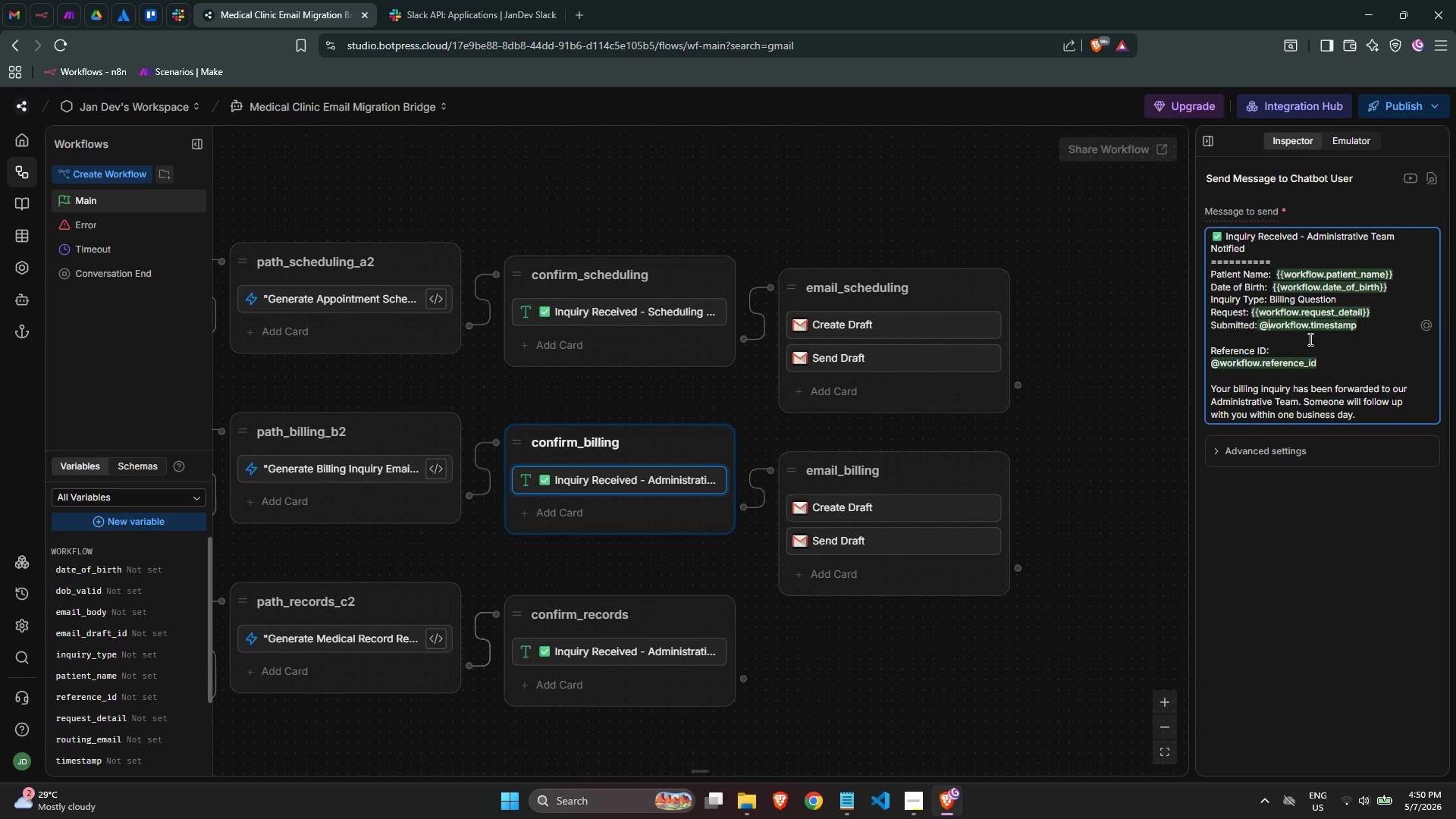 
key(Backspace)
 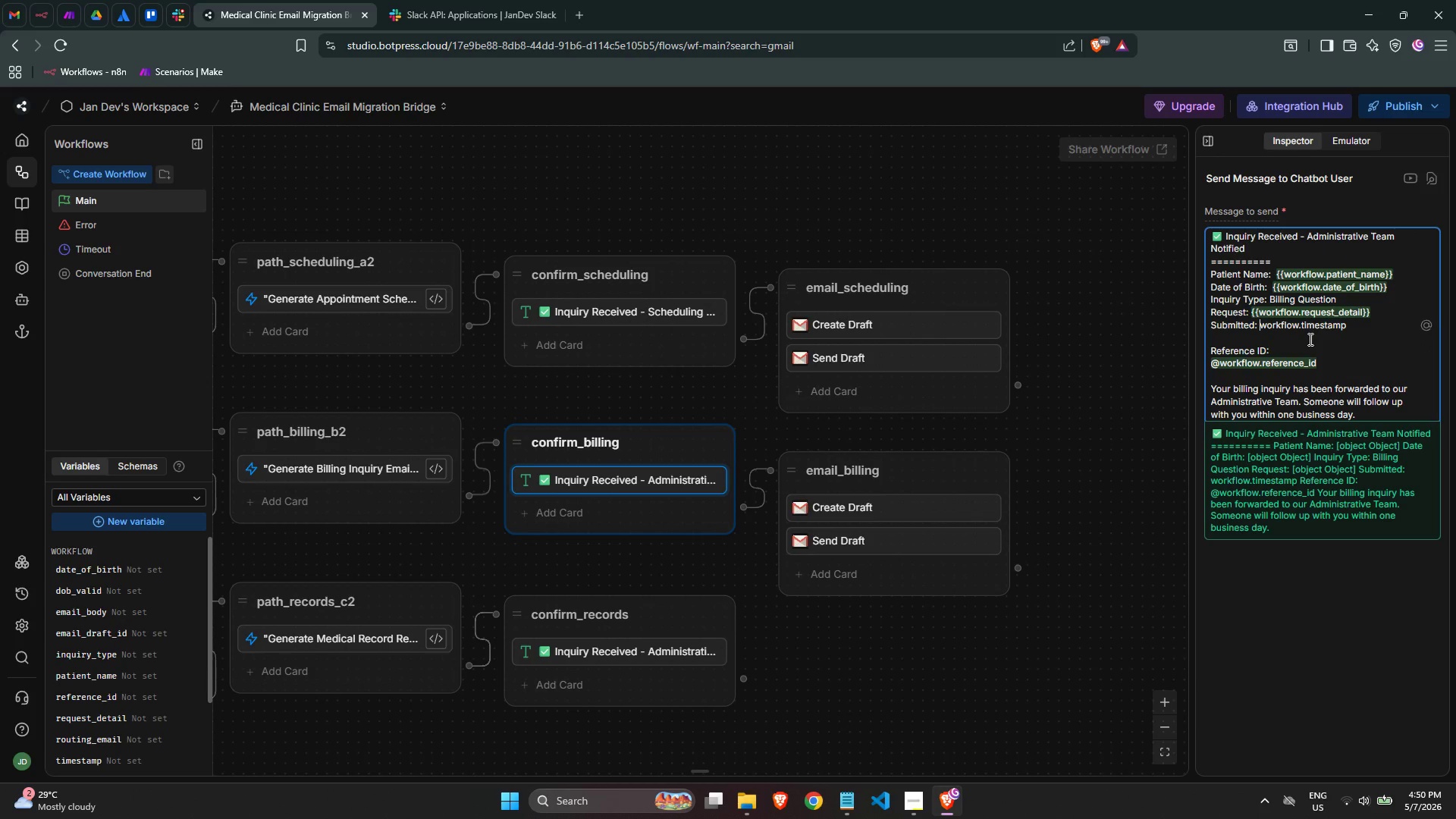 
key(Shift+BracketLeft)
 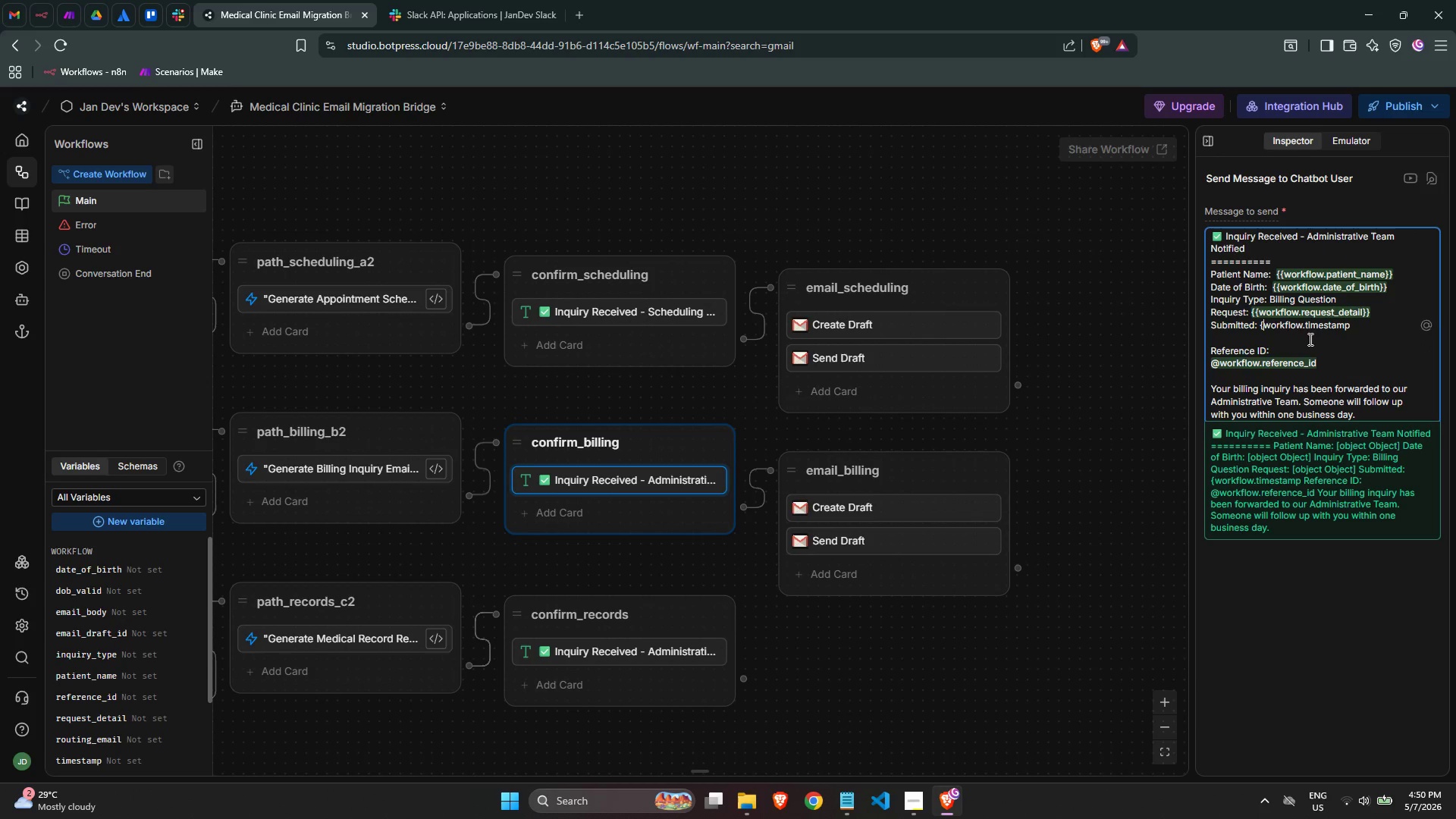 
key(Shift+BracketLeft)
 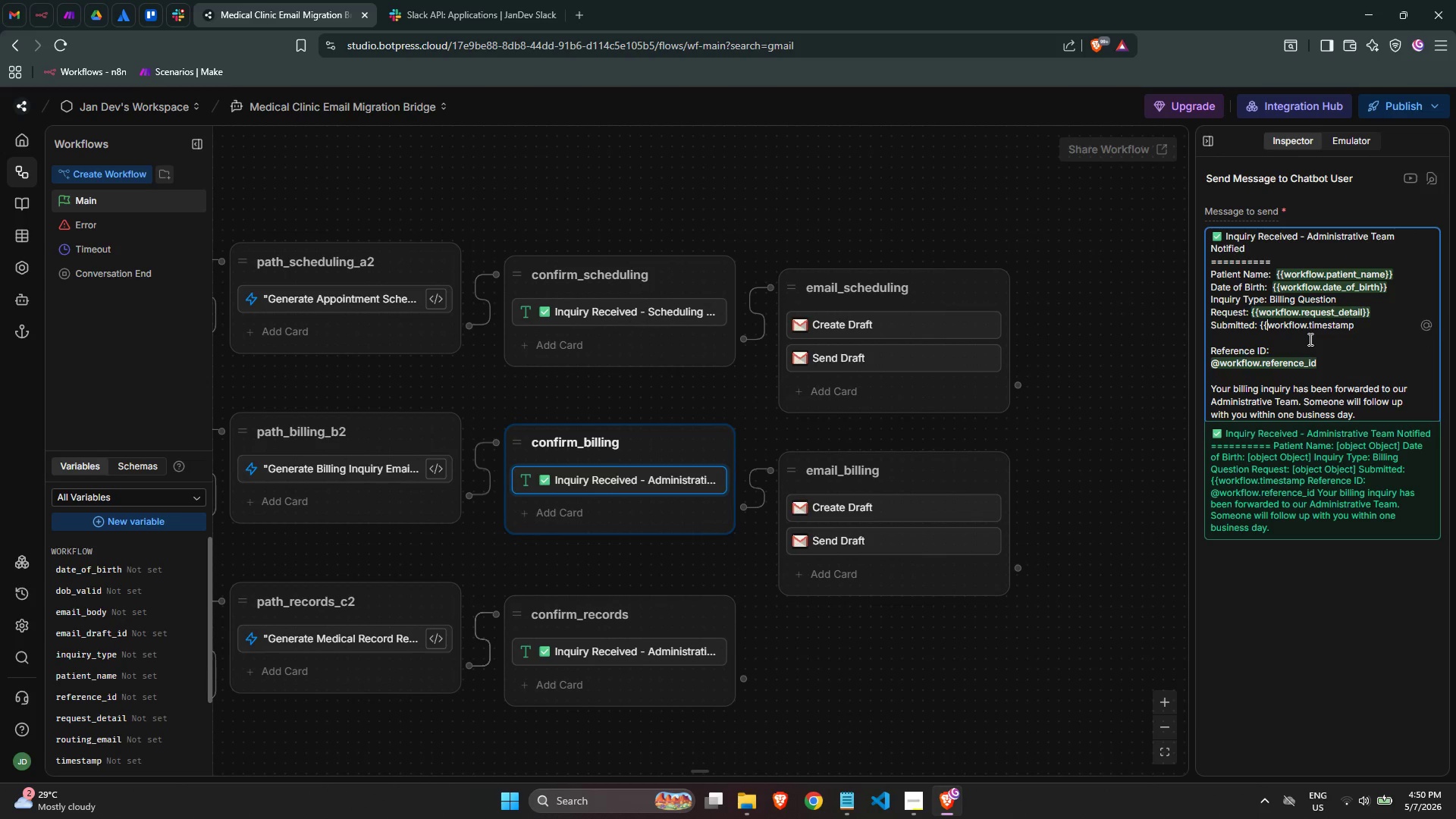 
key(Control+ArrowRight)
 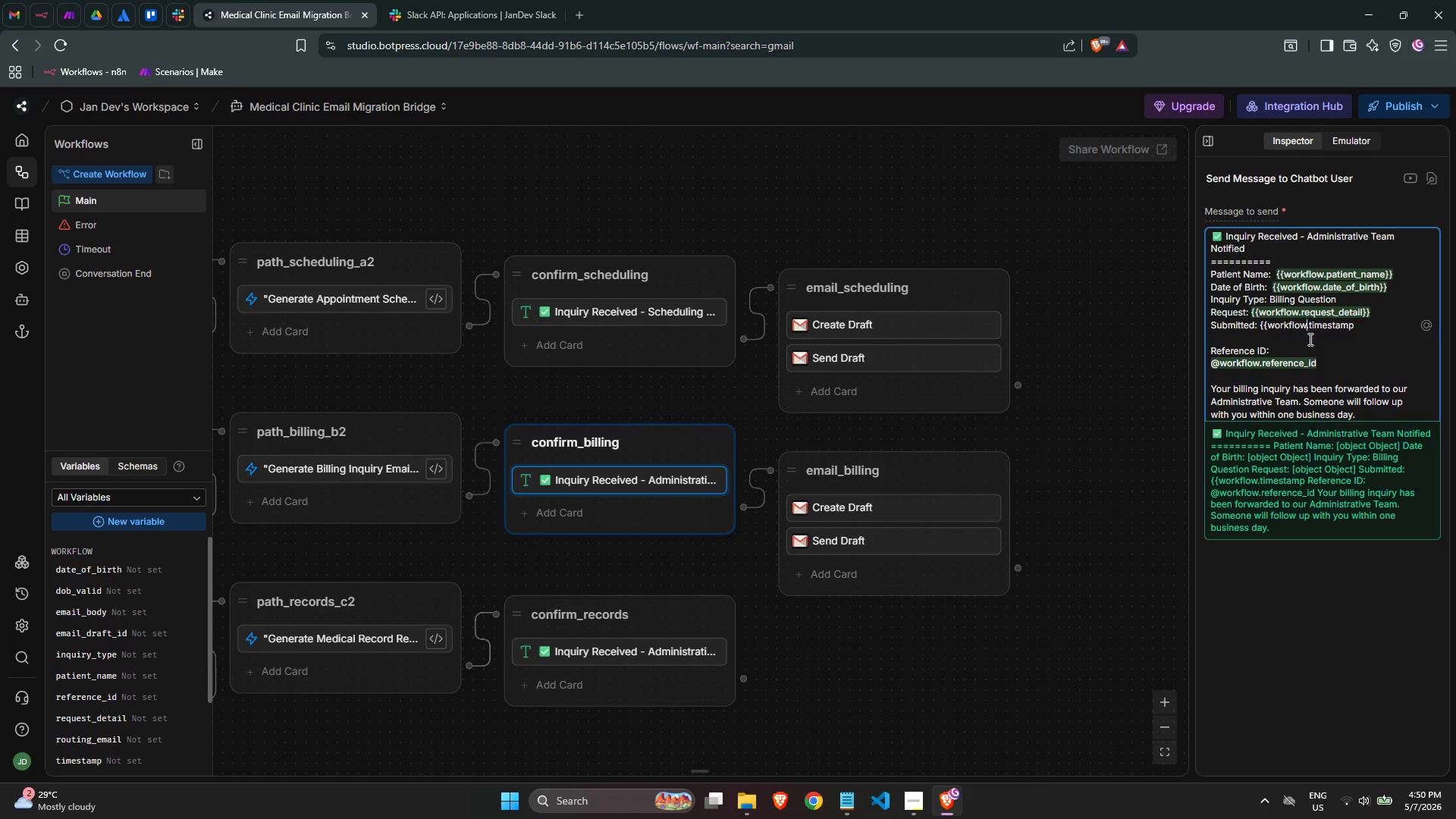 
key(Control+ArrowRight)
 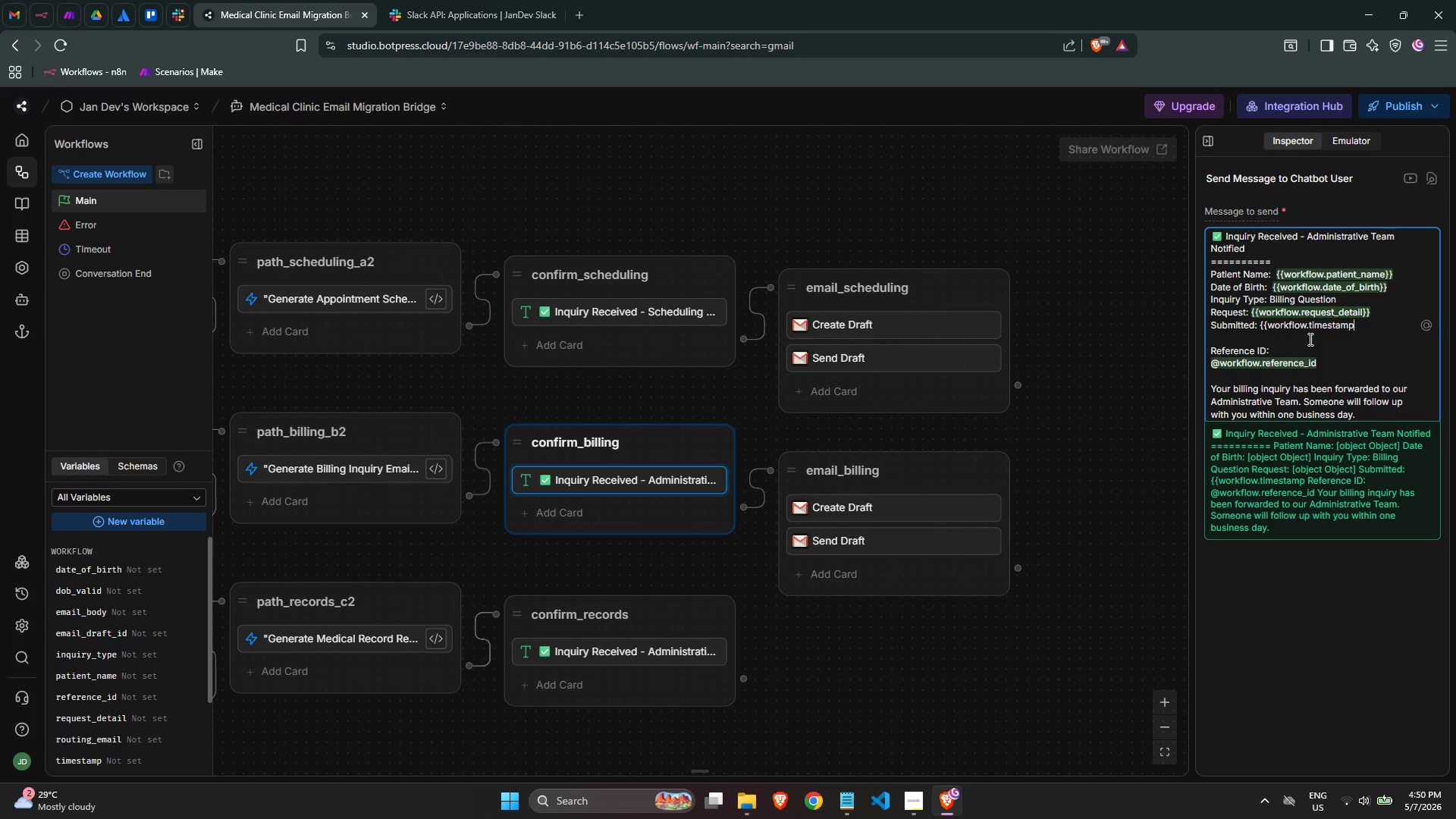 
key(Control+ArrowRight)
 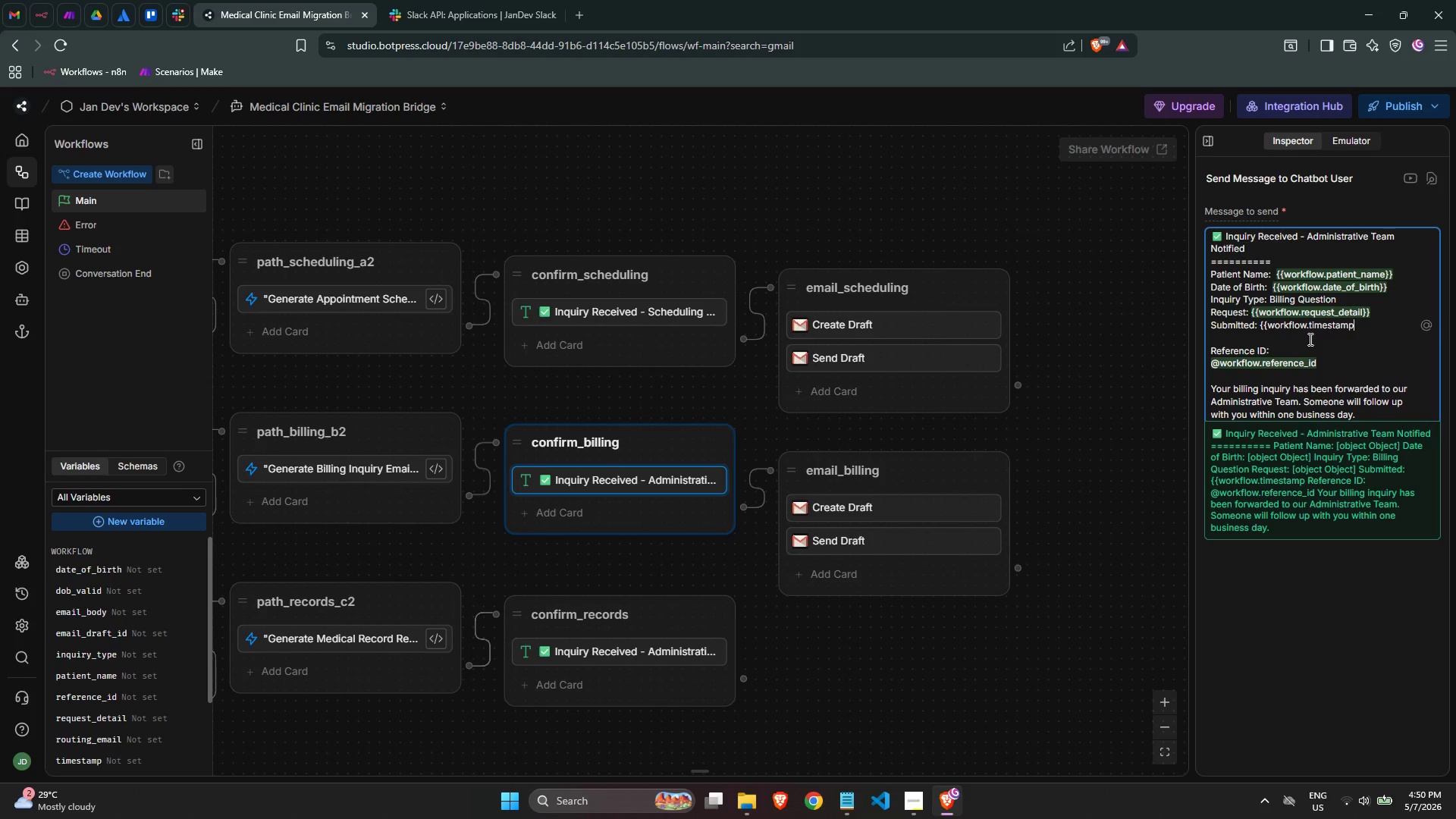 
key(Control+ArrowRight)
 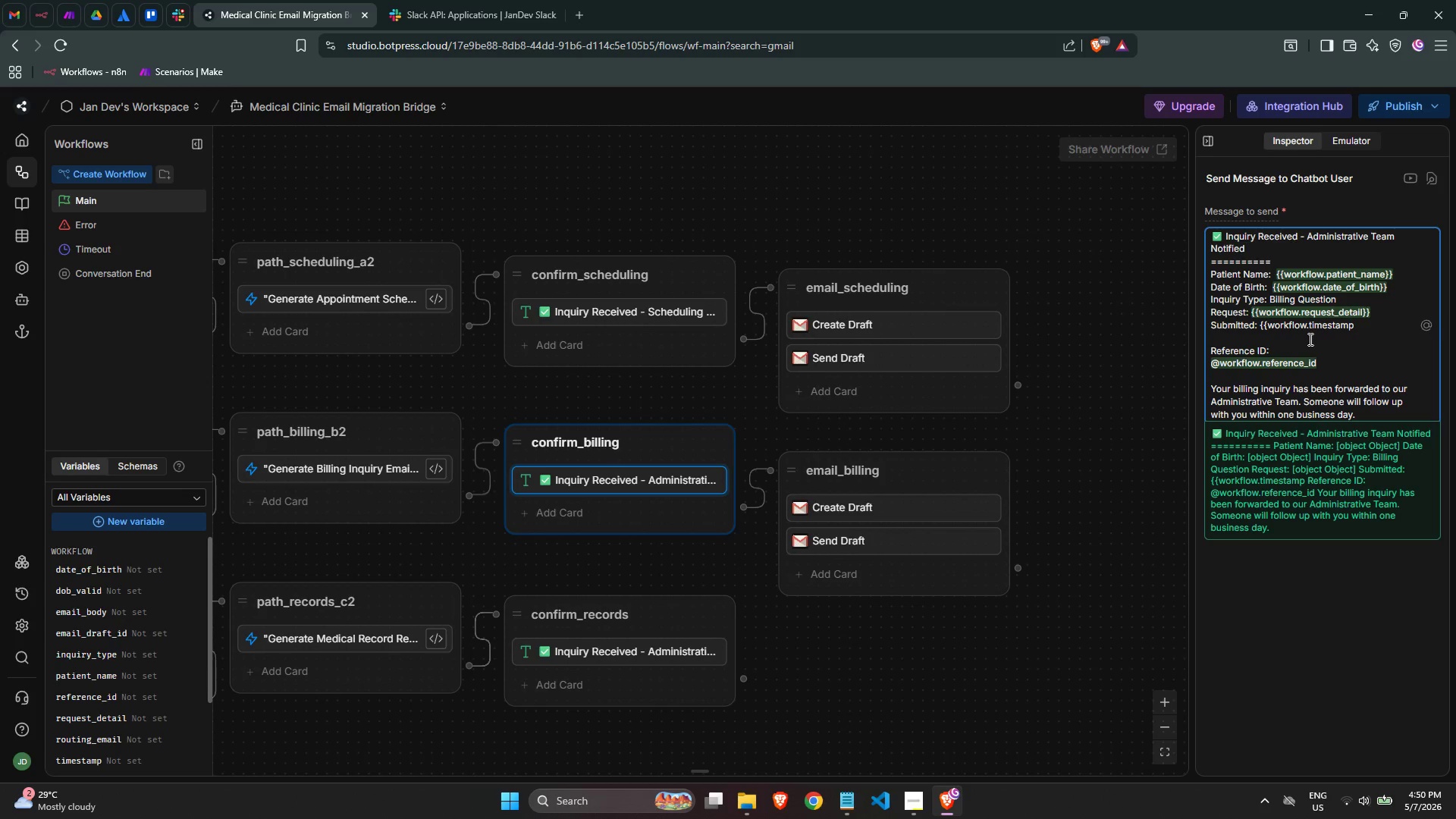 
key(Shift+BracketRight)
 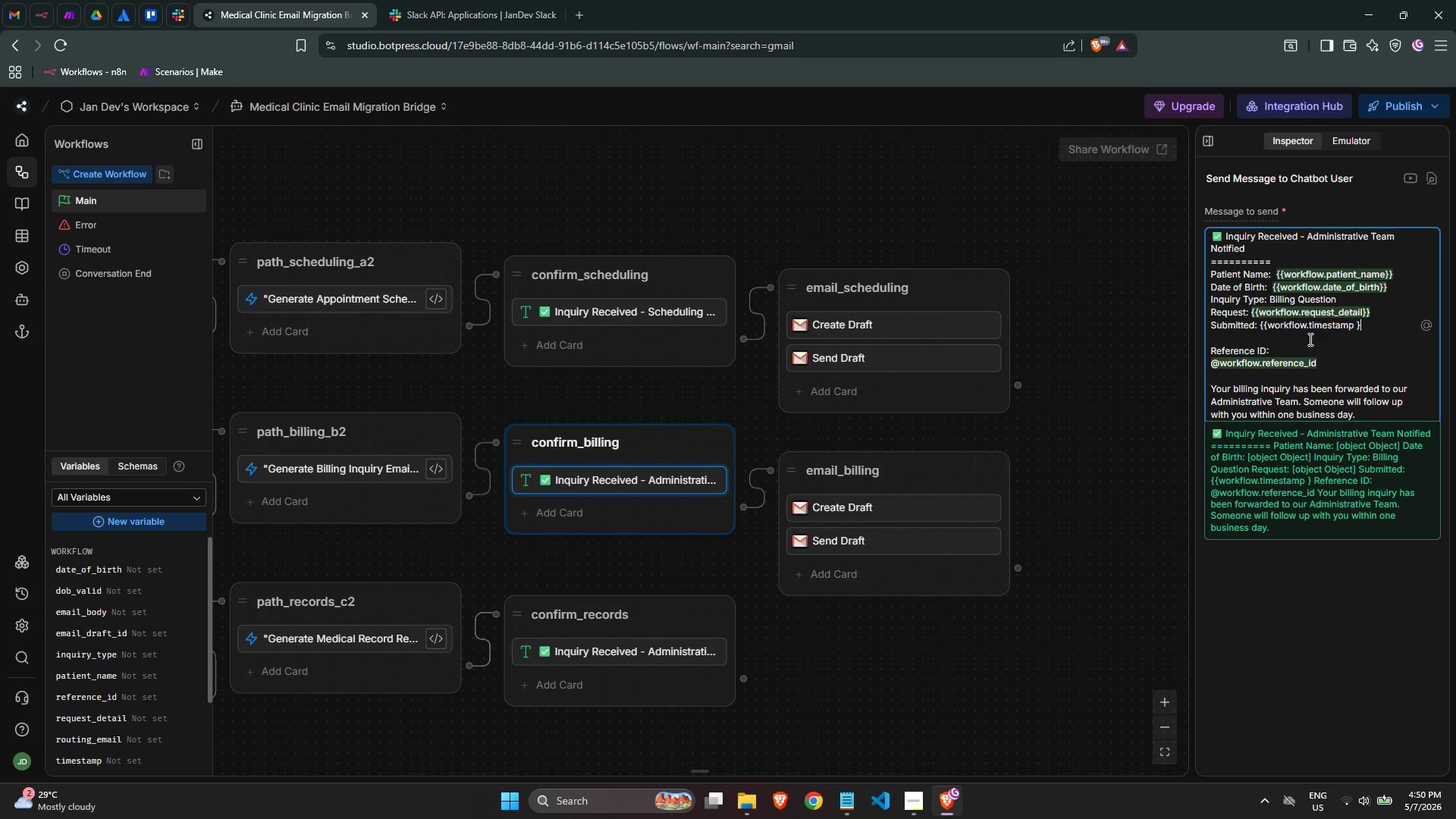 
key(Shift+BracketRight)
 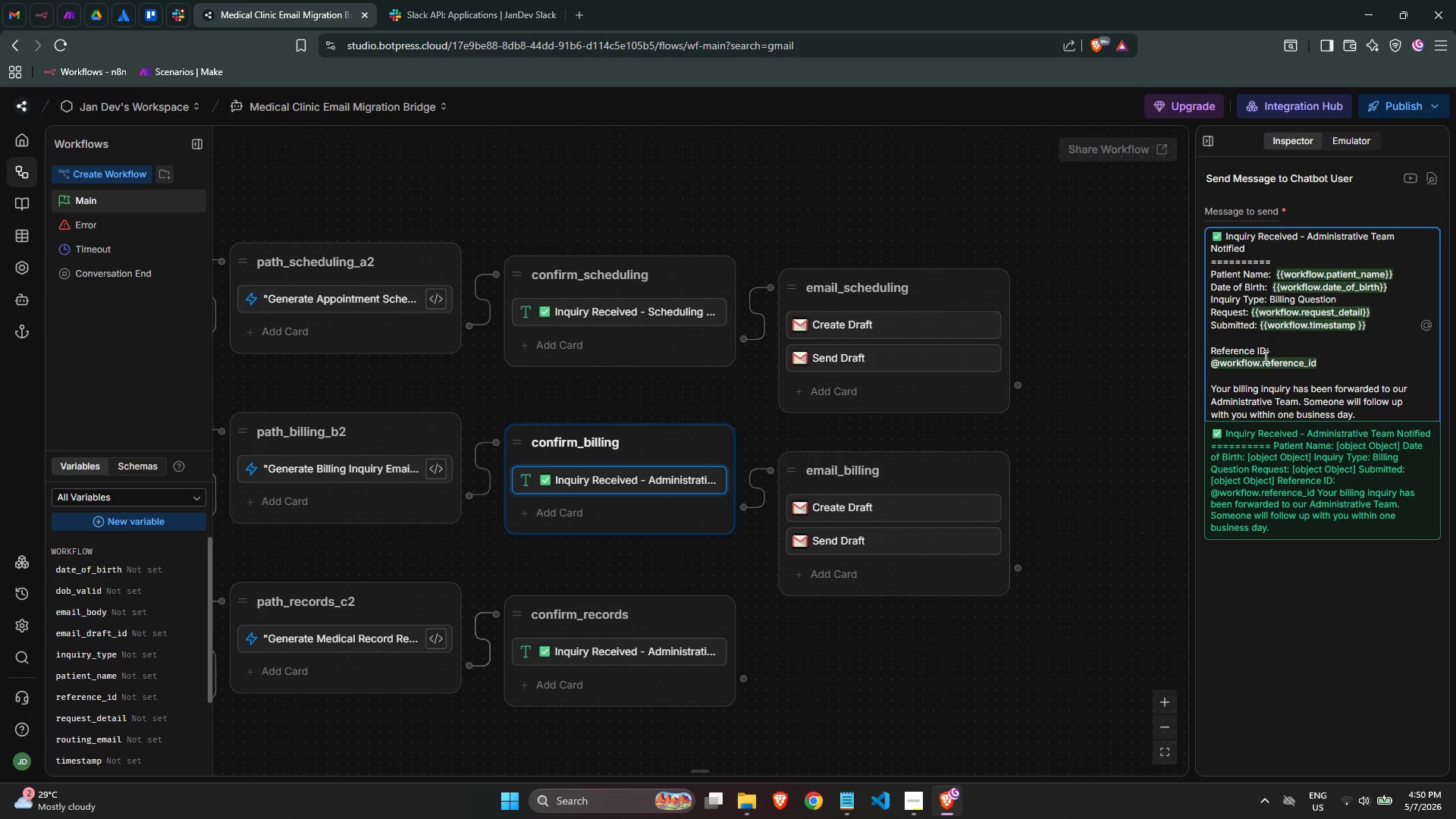 
left_click([1219, 362])
 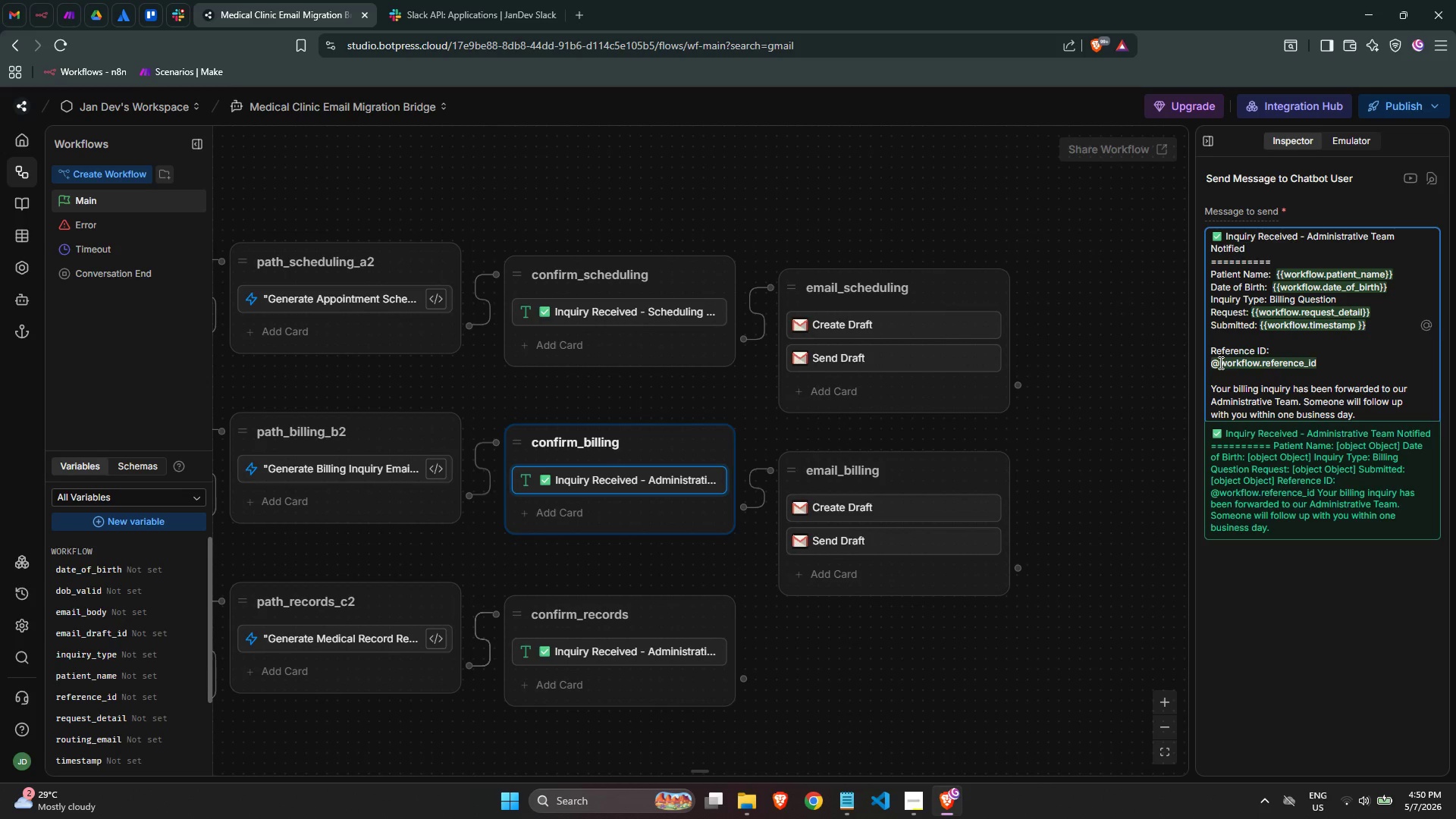 
key(Backspace)
 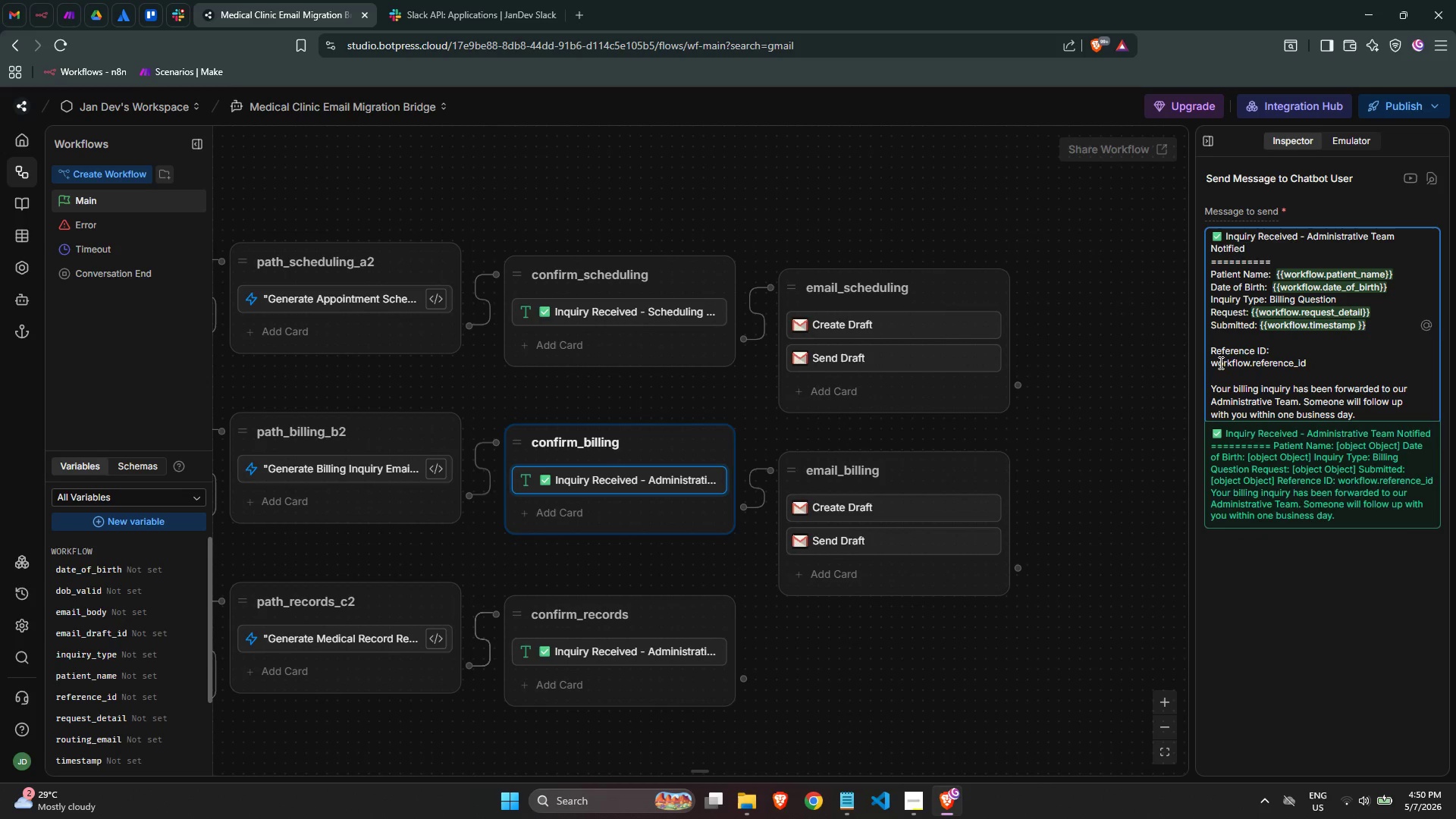 
key(Shift+BracketLeft)
 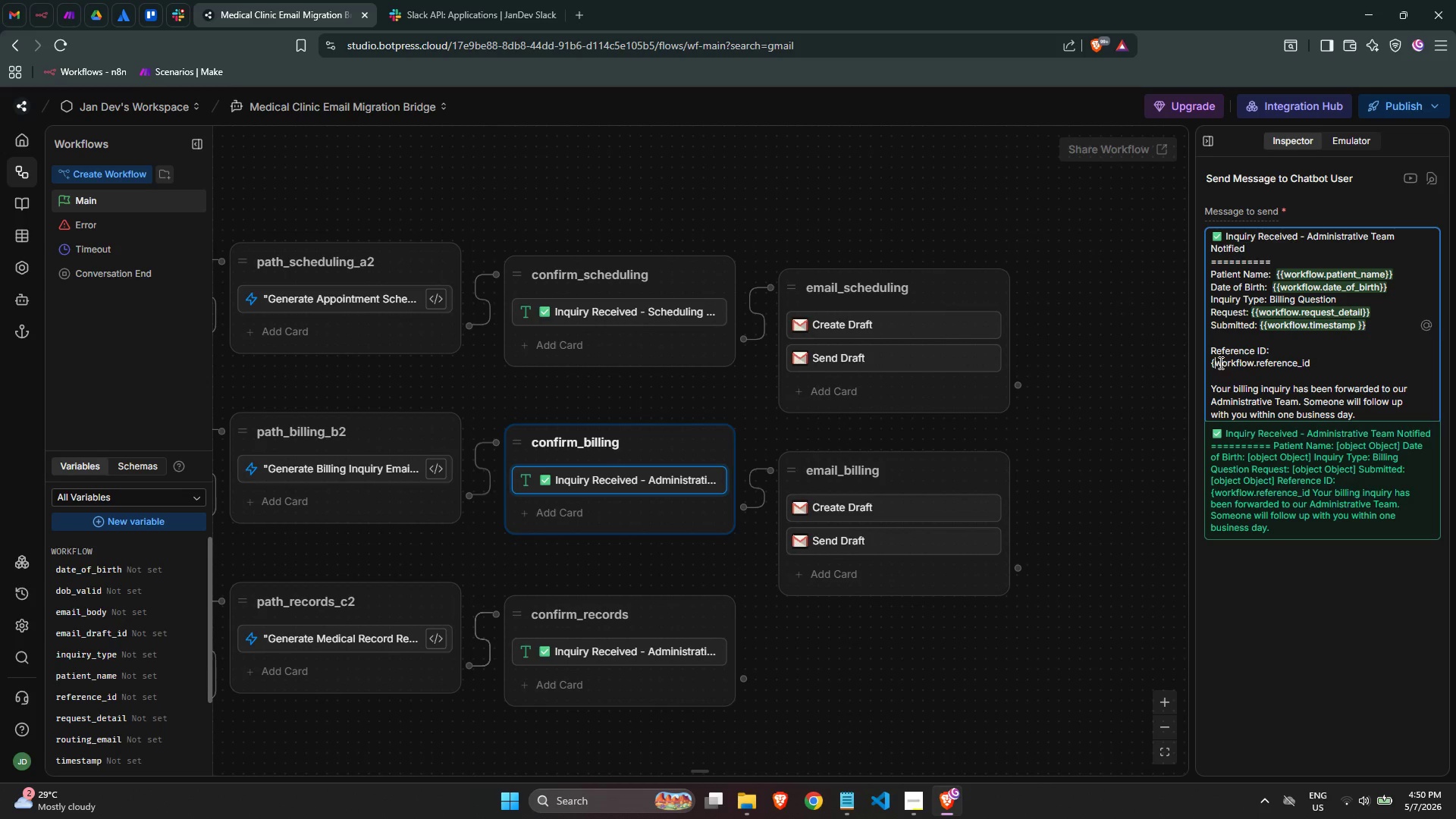 
key(Shift+BracketLeft)
 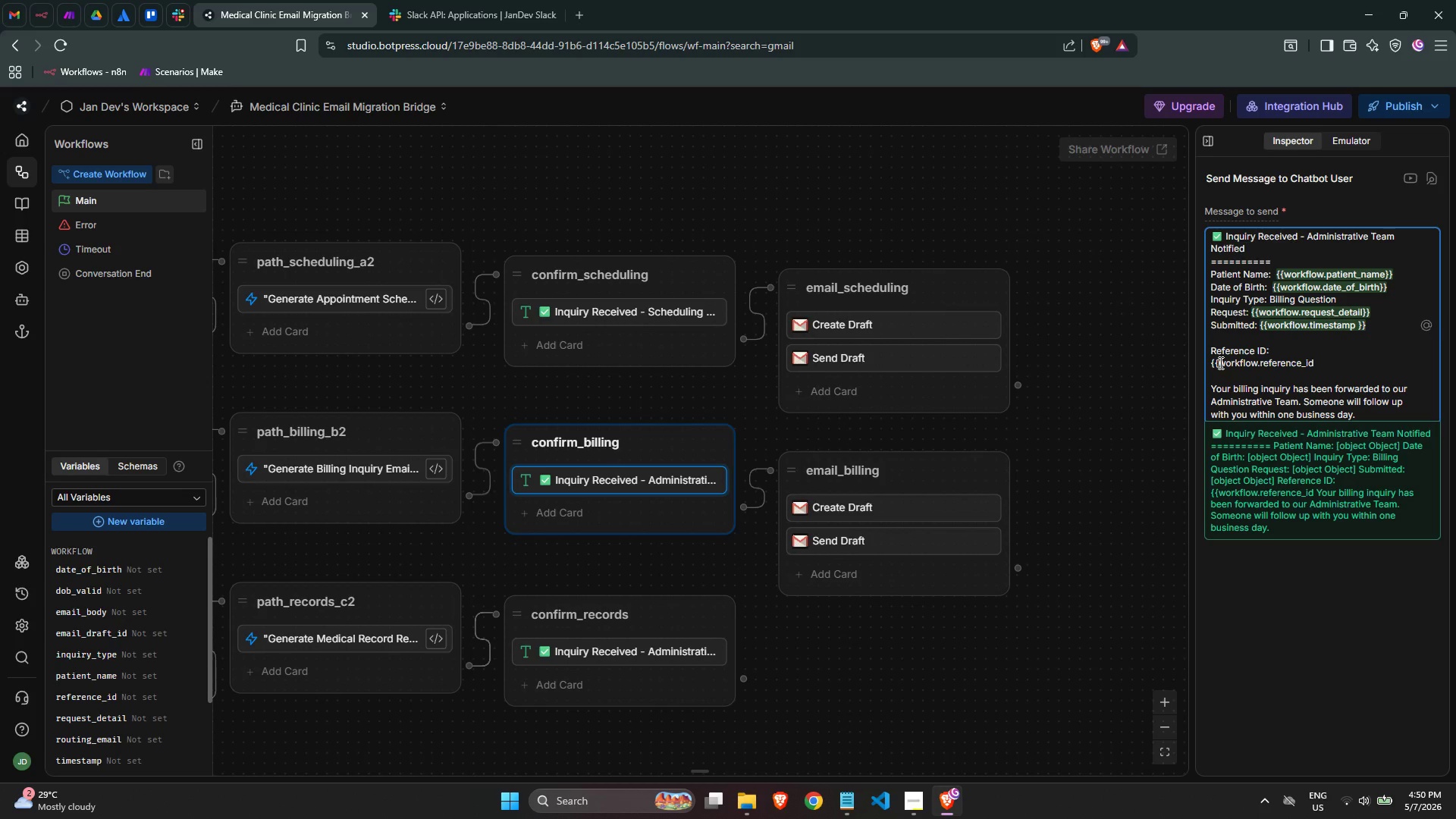 
key(Control+ArrowRight)
 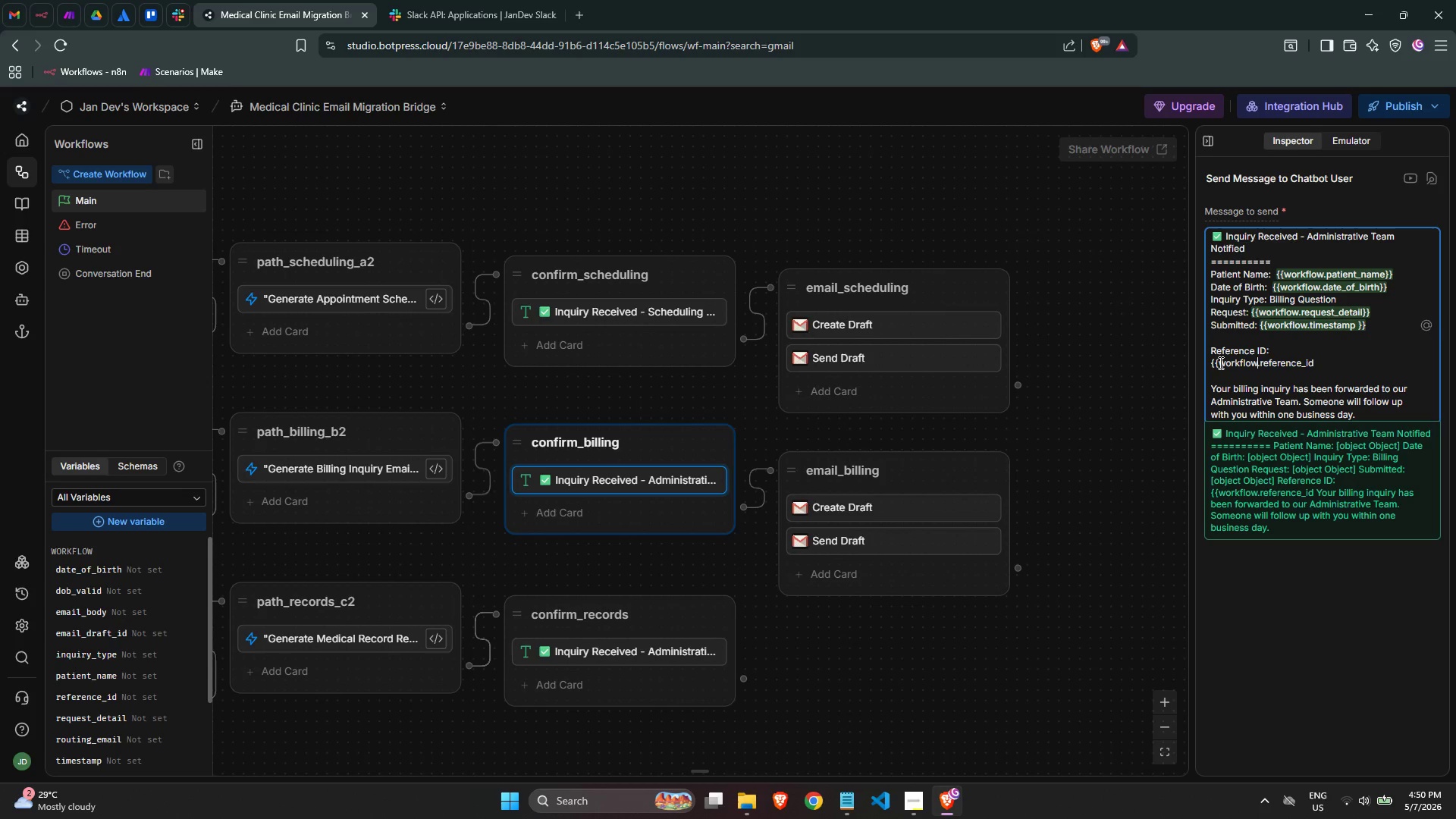 
key(Control+ArrowRight)
 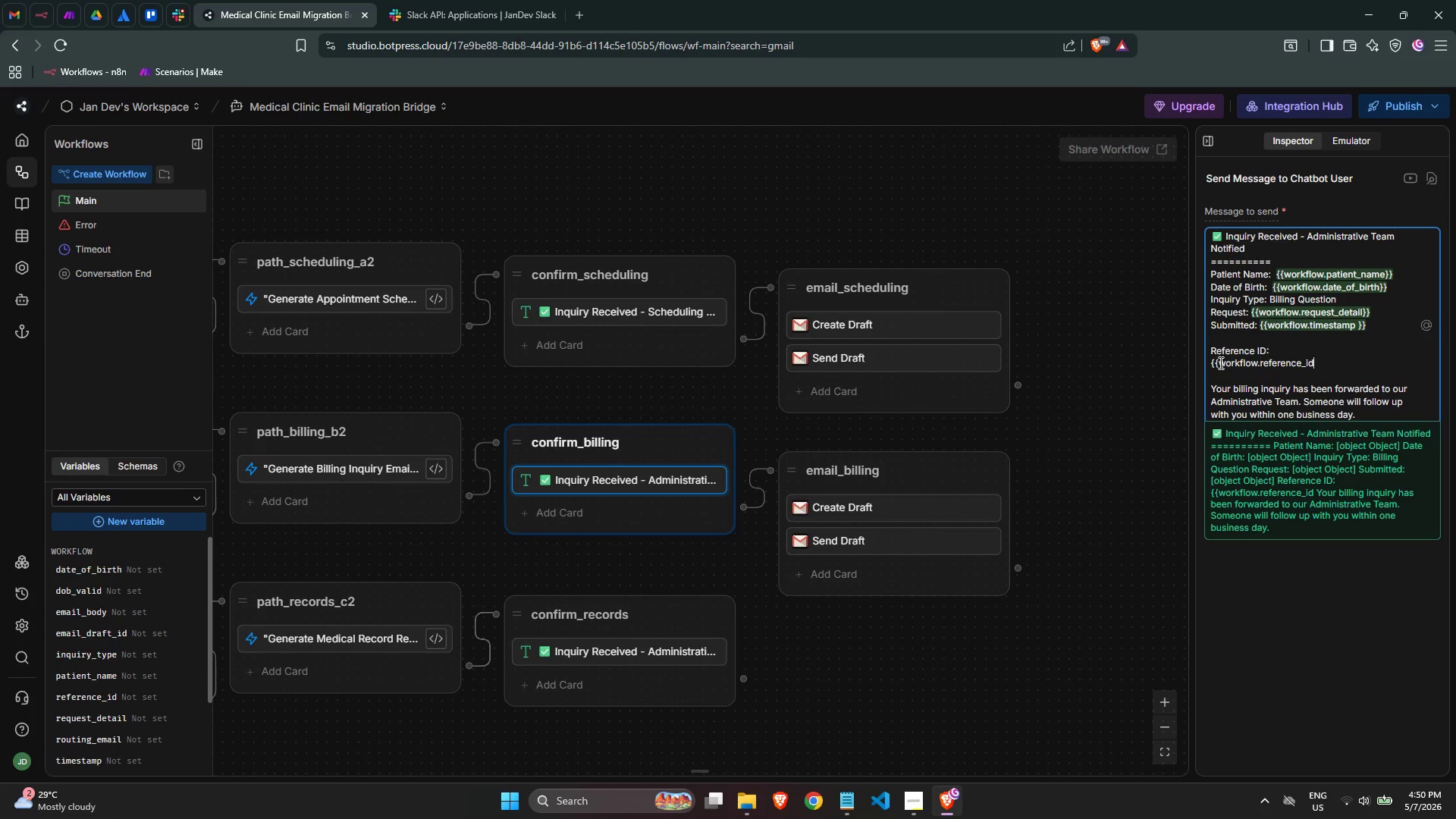 
key(Control+ArrowRight)
 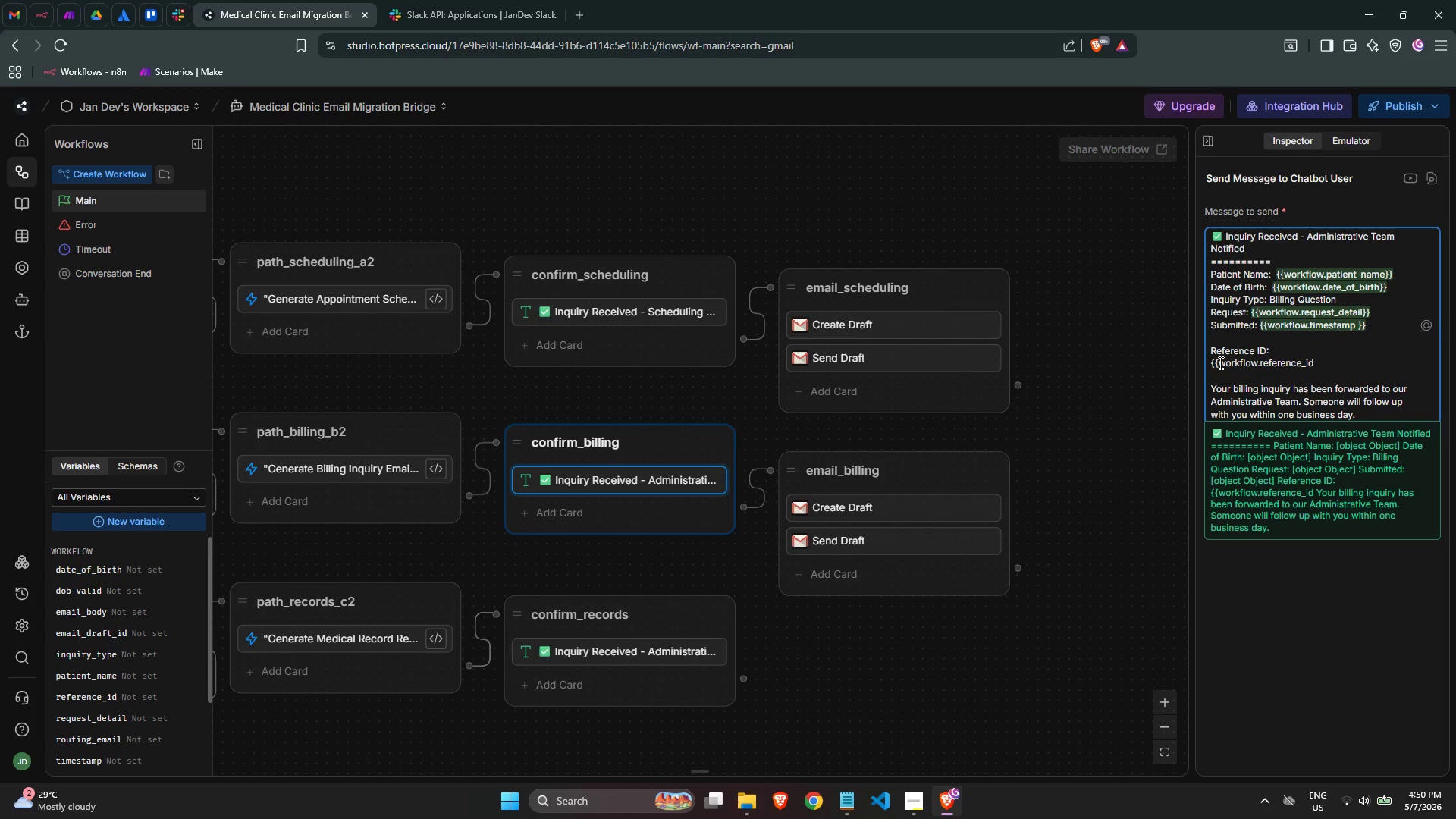 
key(Shift+BracketRight)
 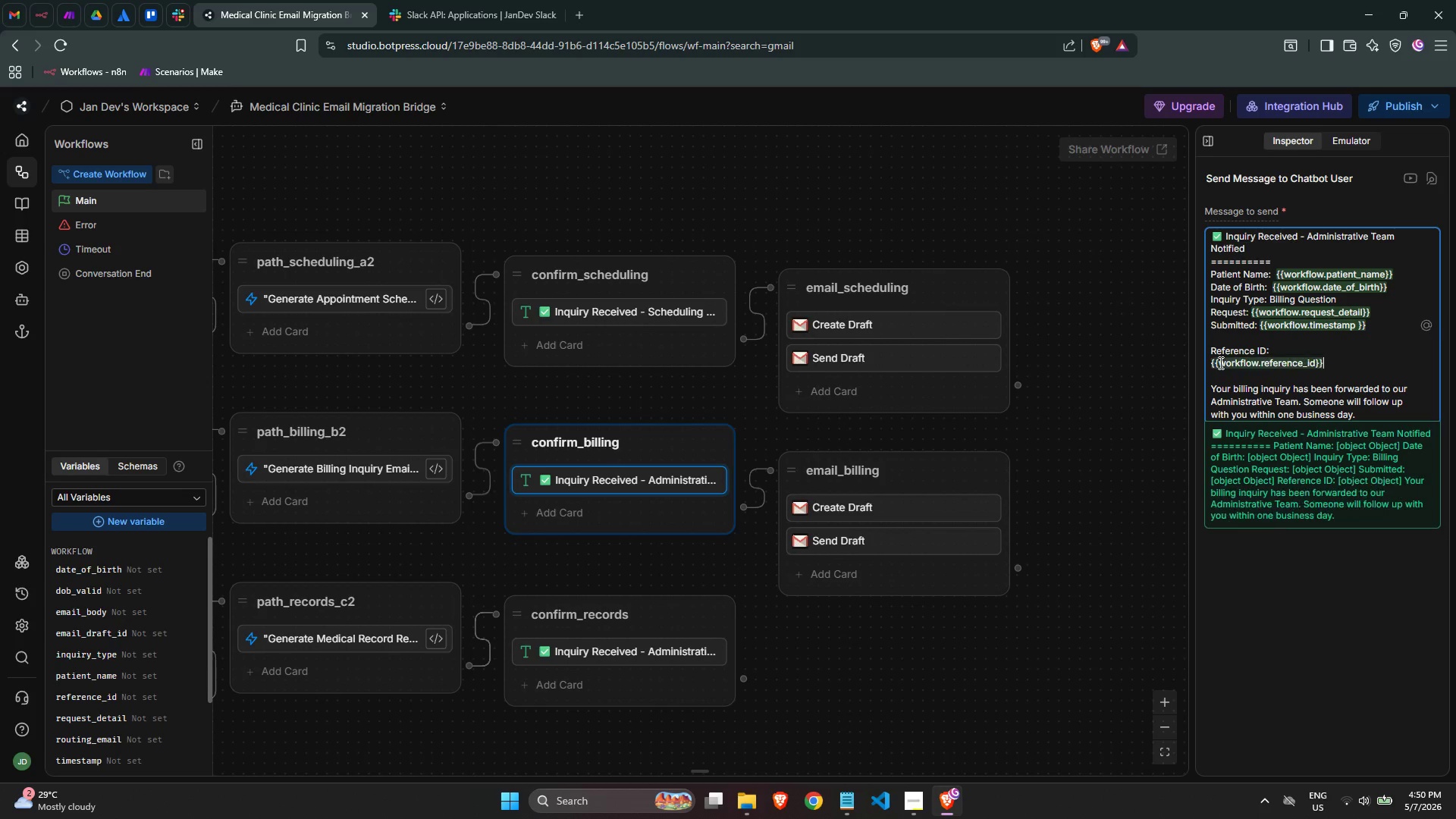 
key(Shift+BracketRight)
 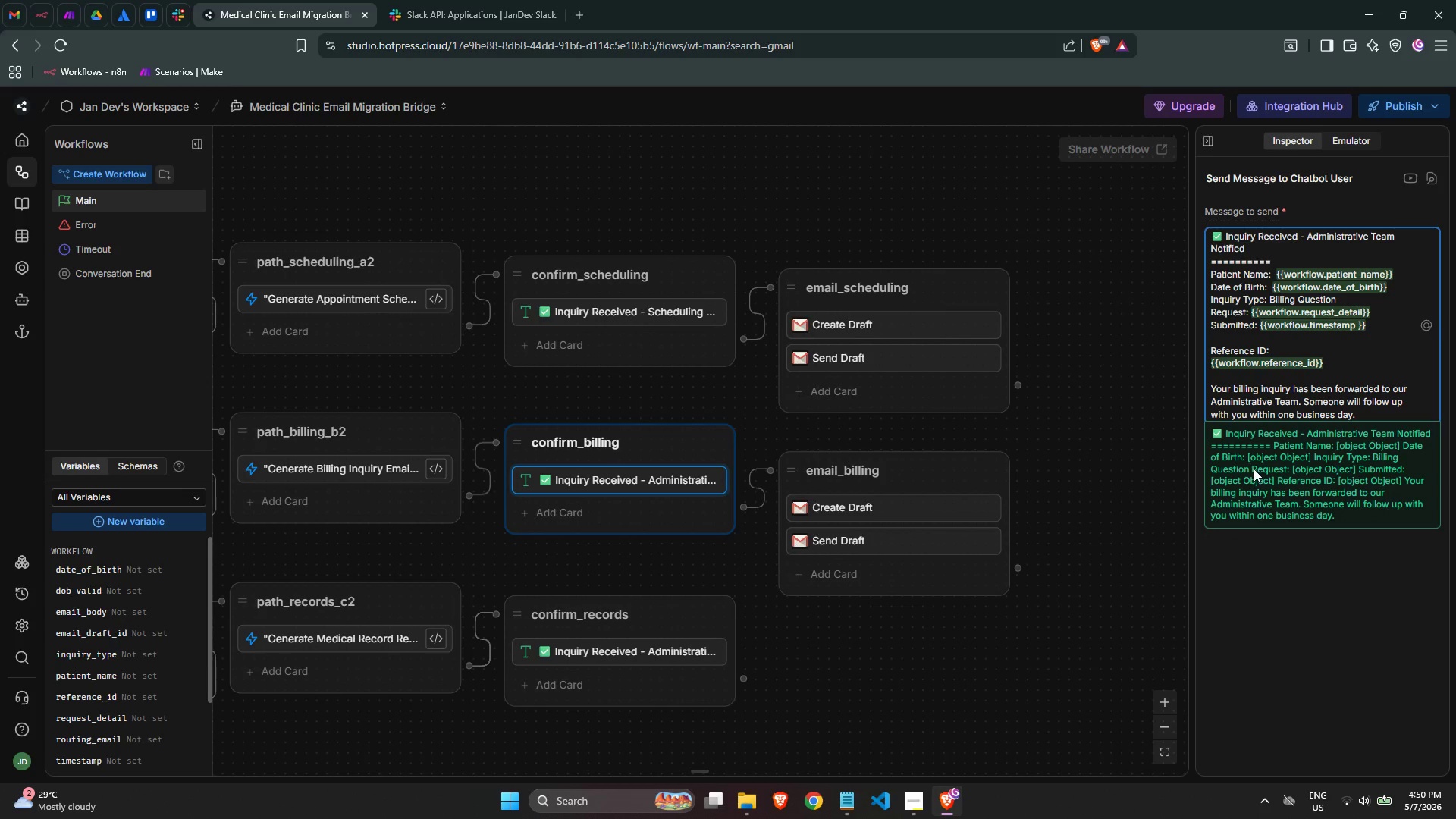 
left_click([1285, 584])
 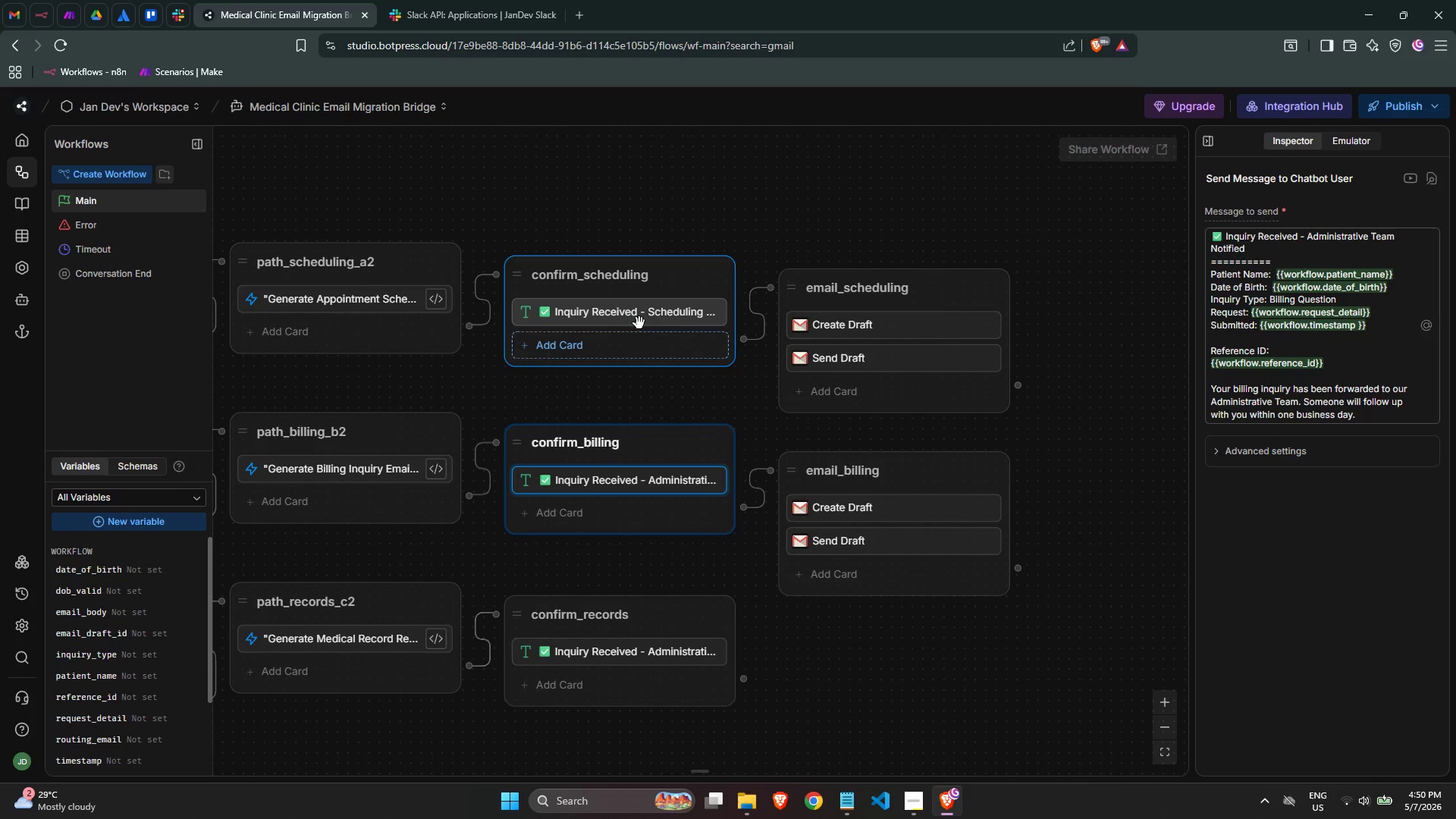 
left_click([632, 300])
 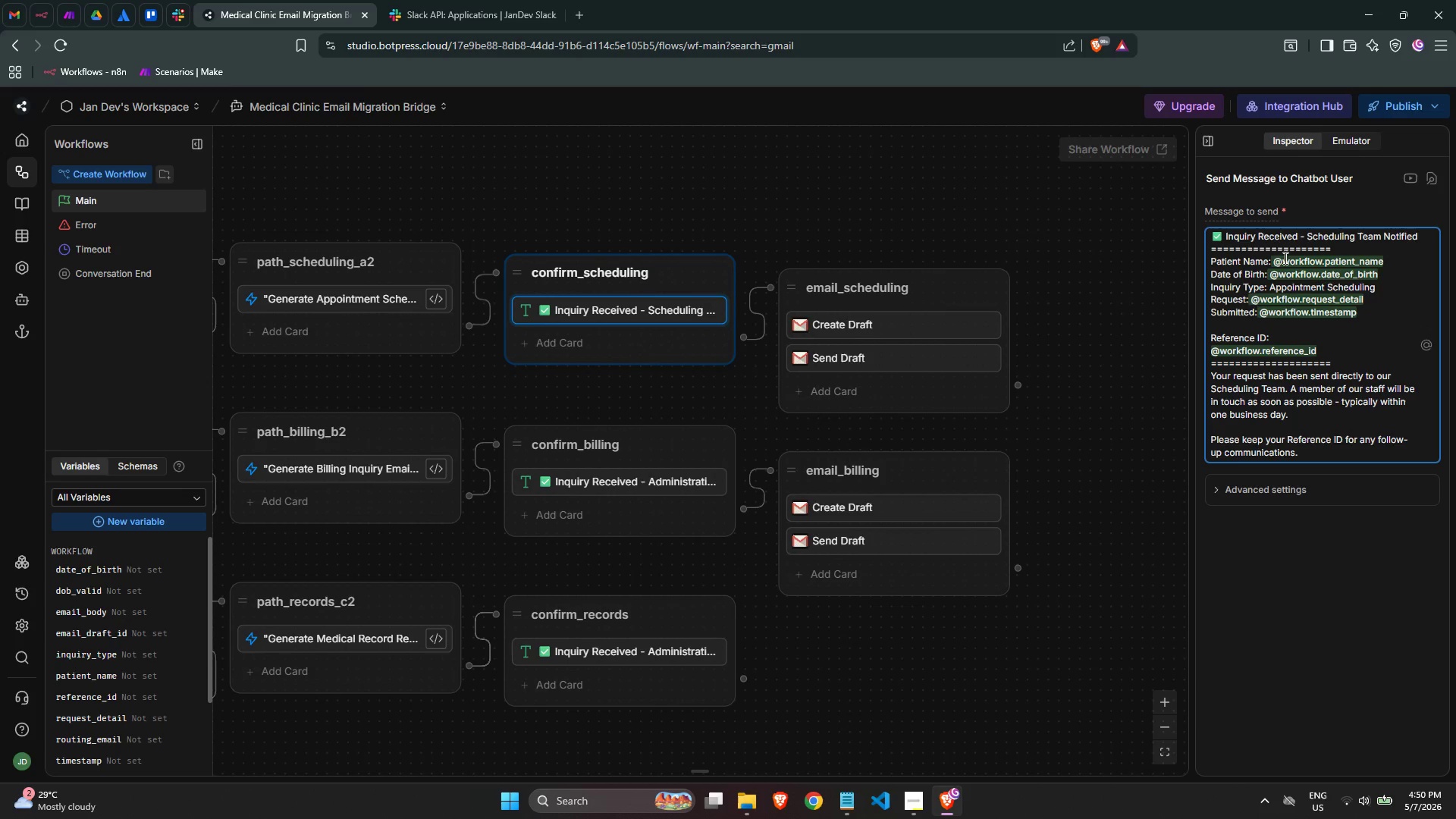 
left_click([1282, 259])
 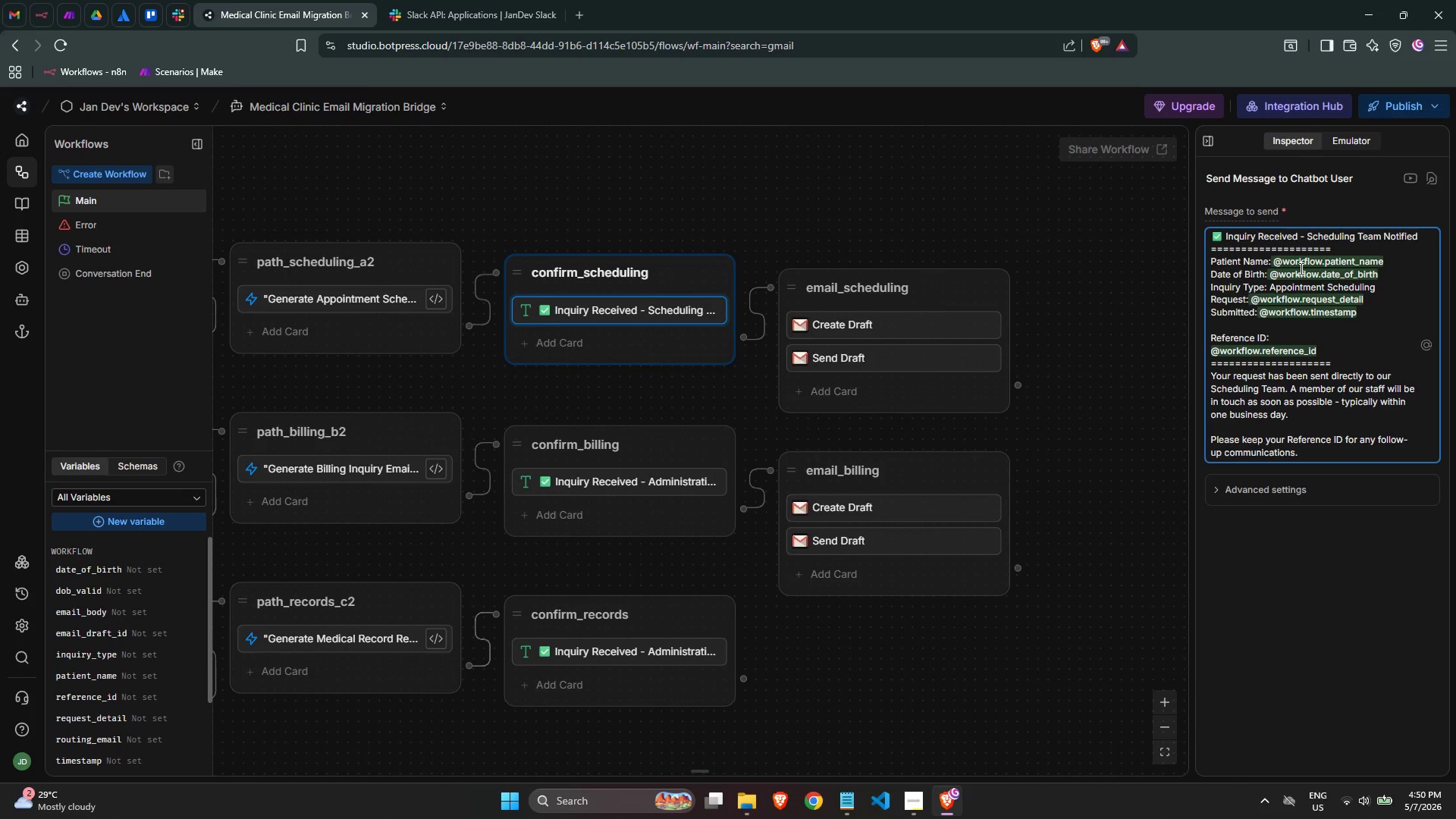 
key(Backspace)
 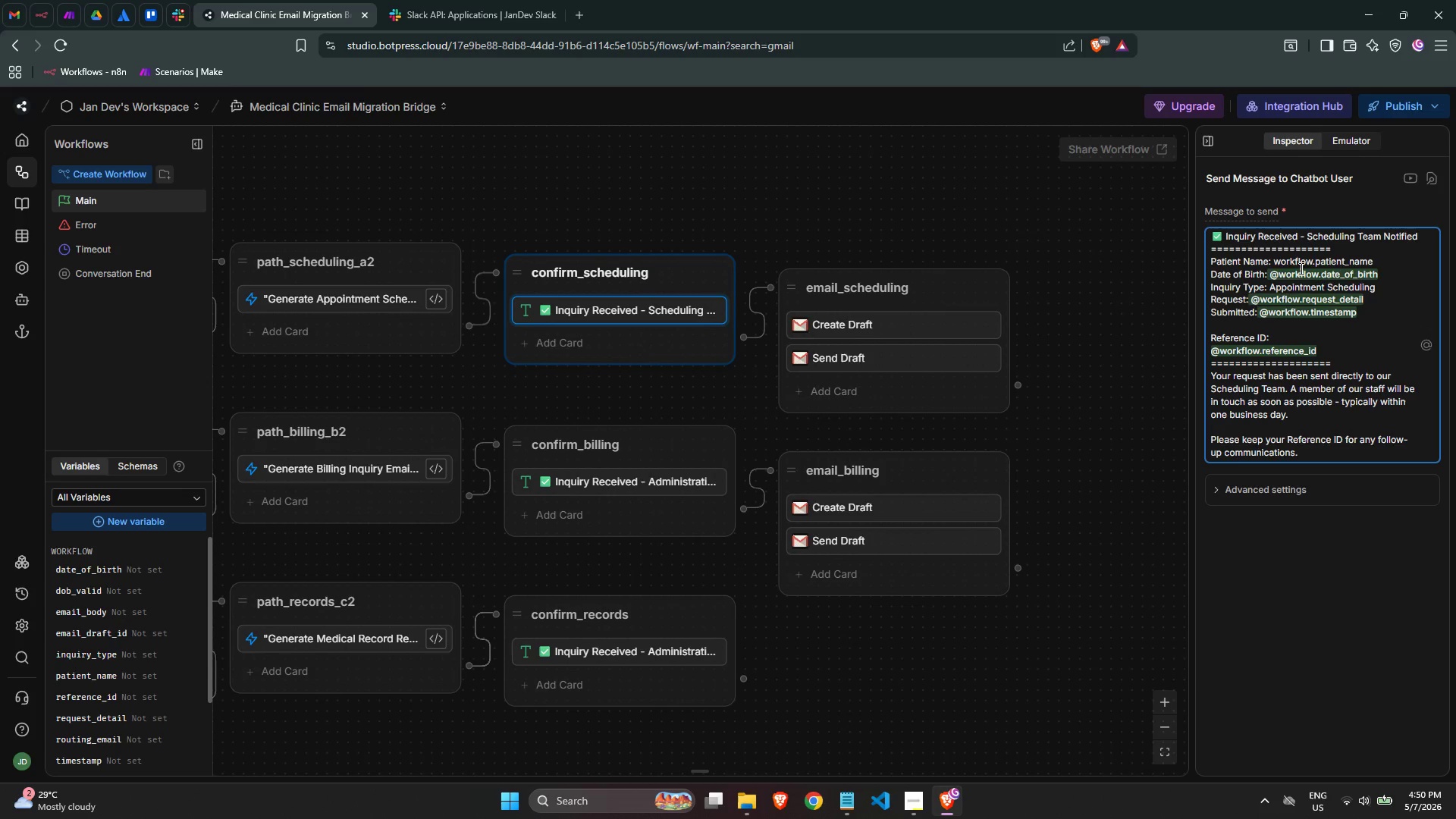 
key(Backspace)
 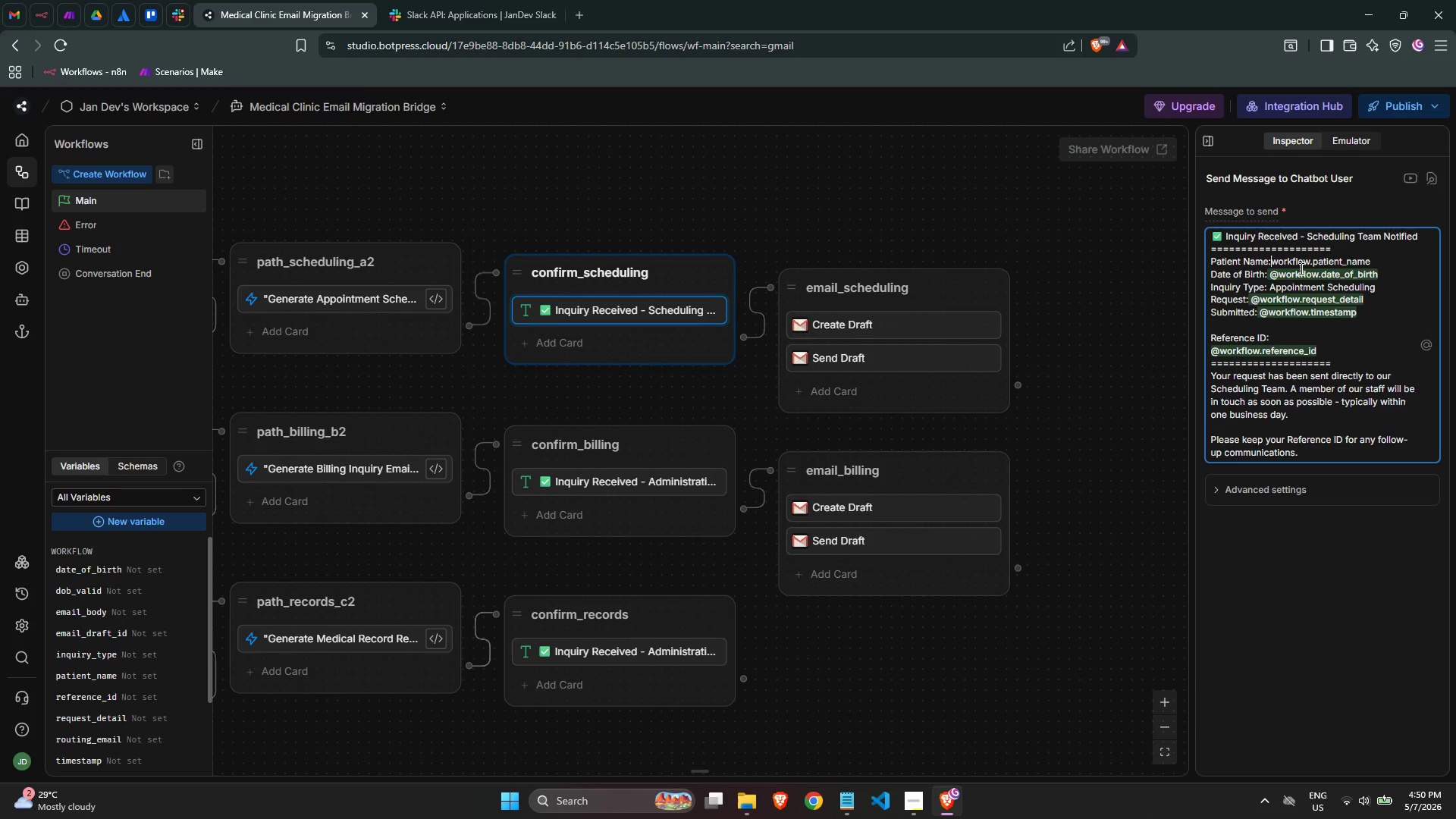 
key(Space)
 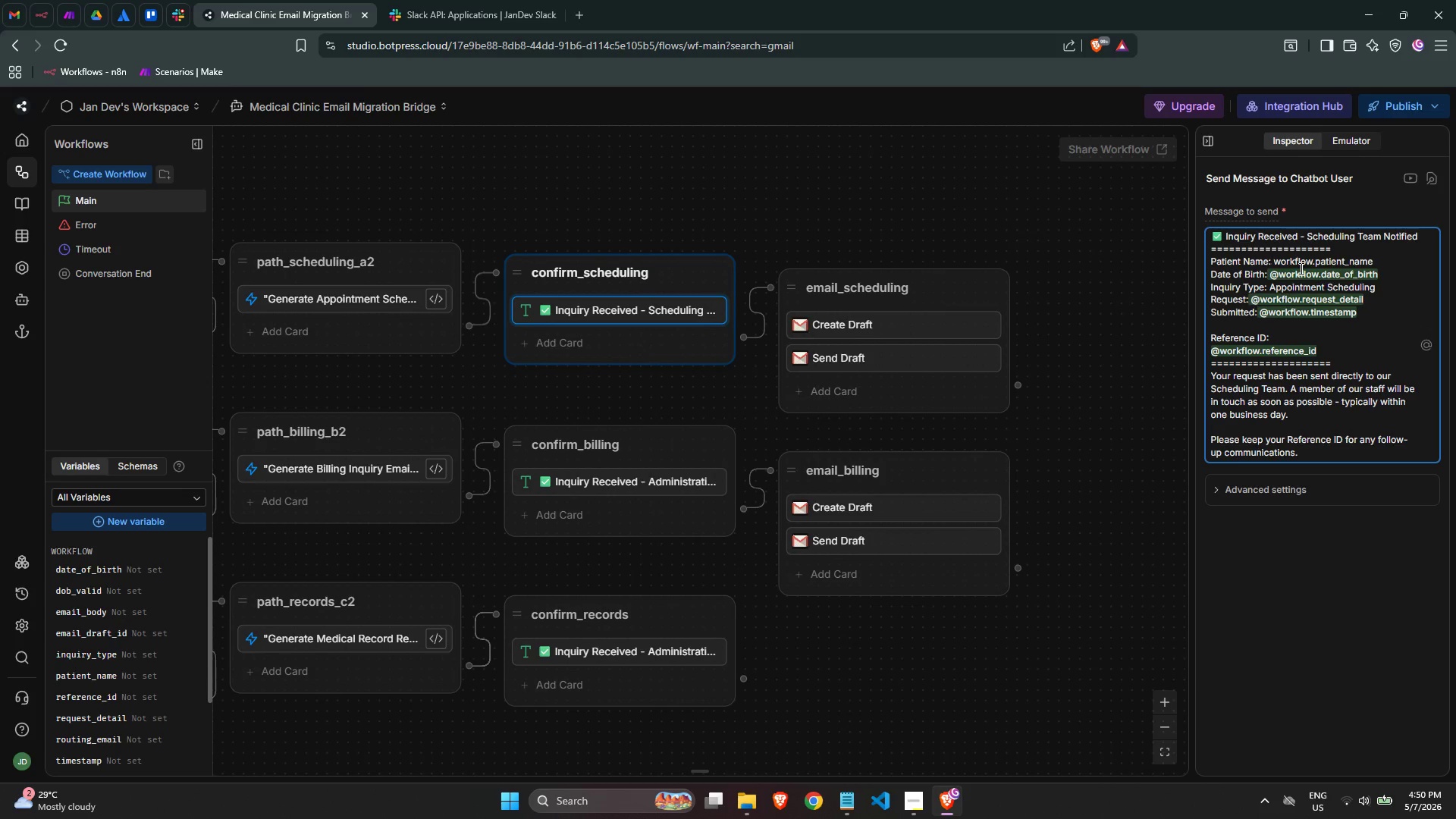 
key(Shift+BracketLeft)
 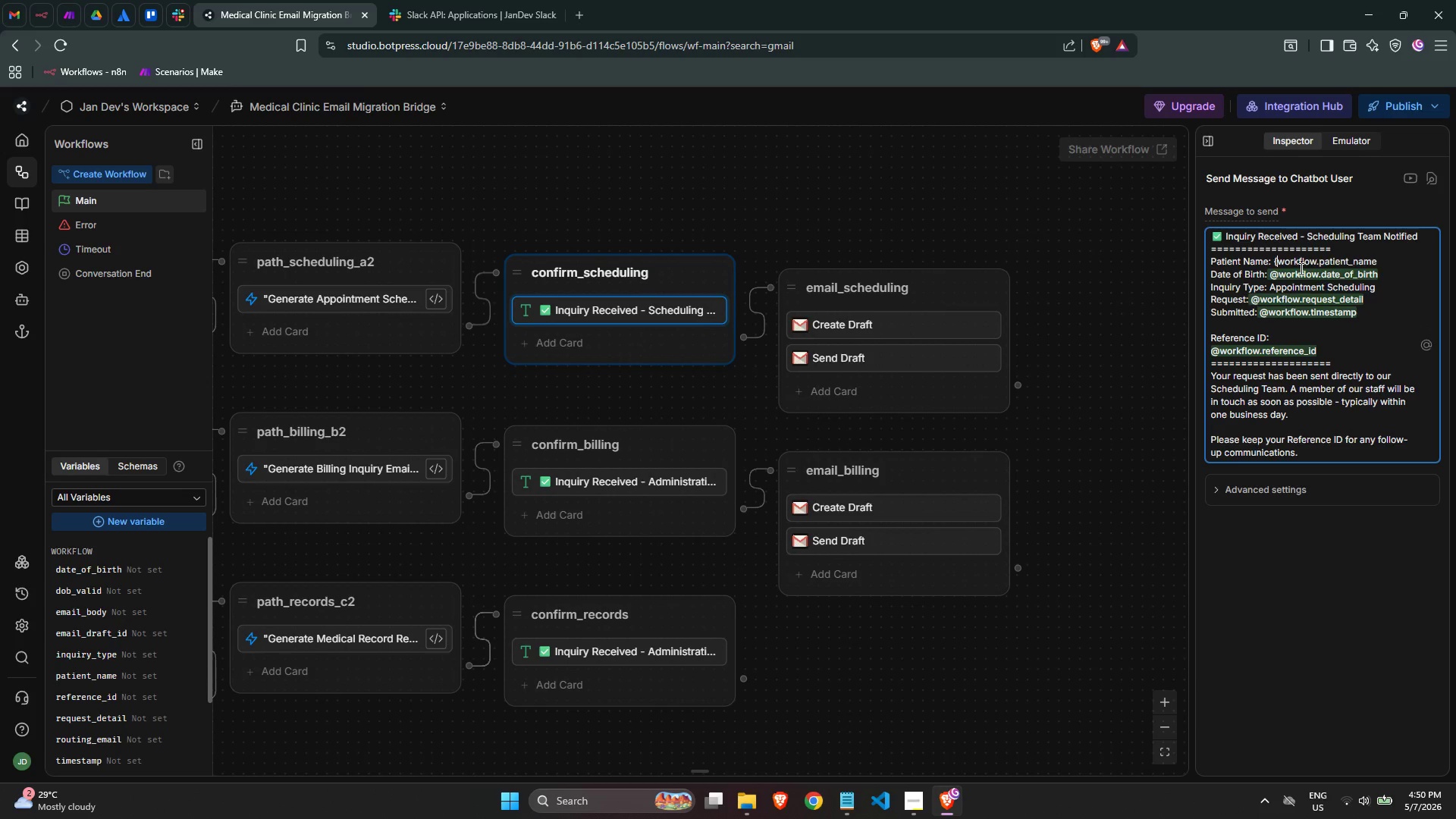 
key(Shift+BracketLeft)
 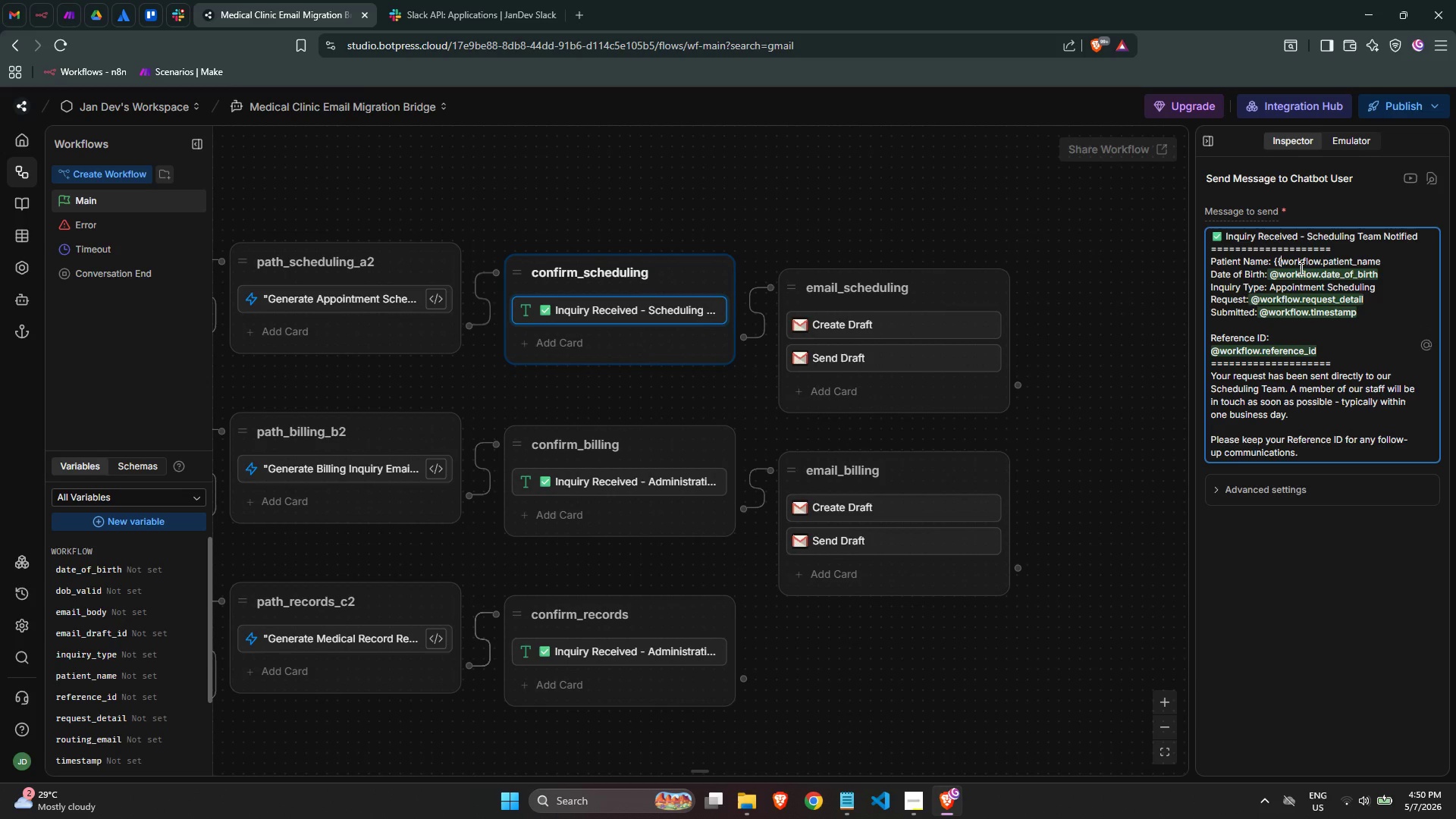 
key(Control+ArrowRight)
 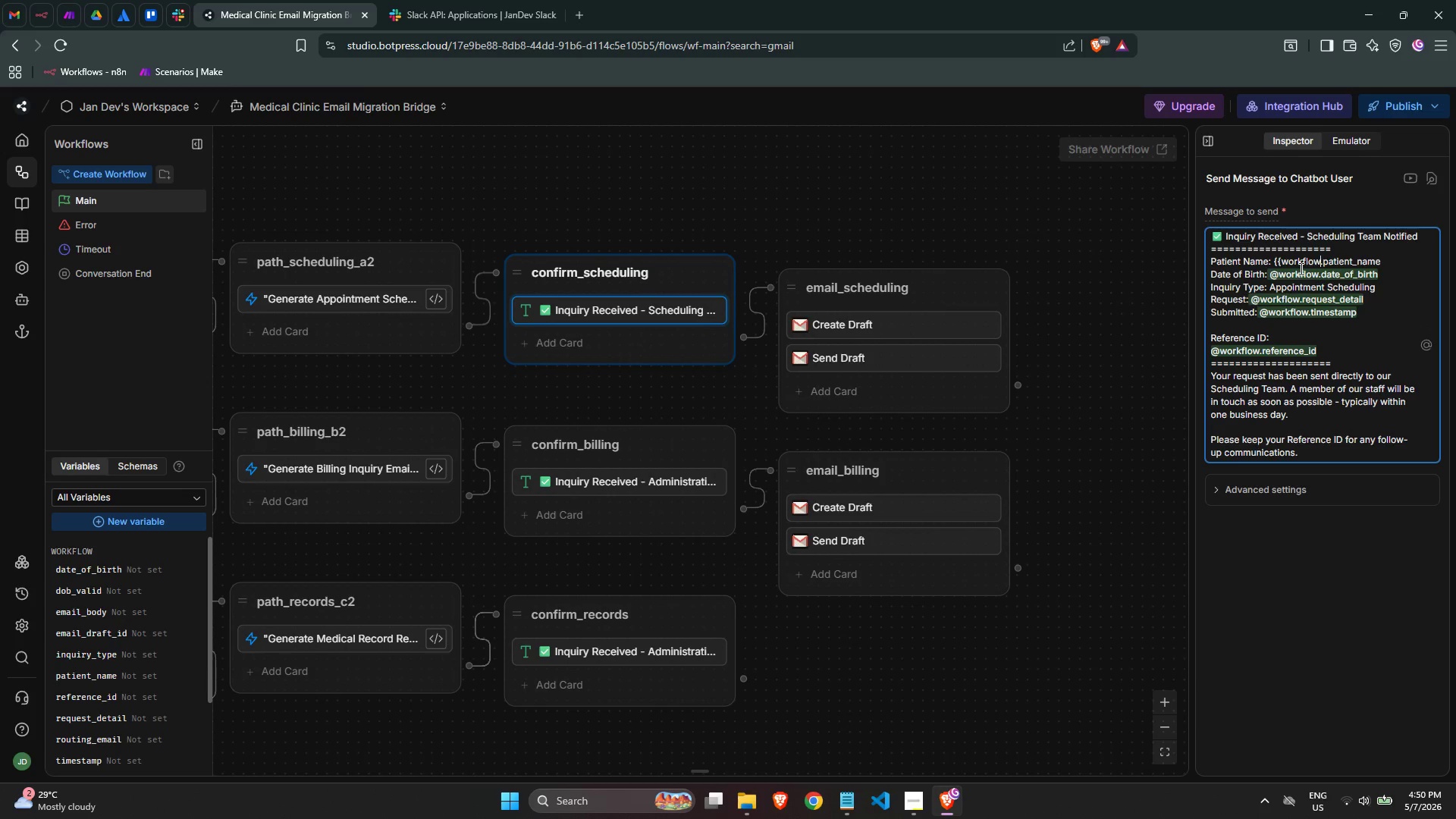 
key(Control+ArrowRight)
 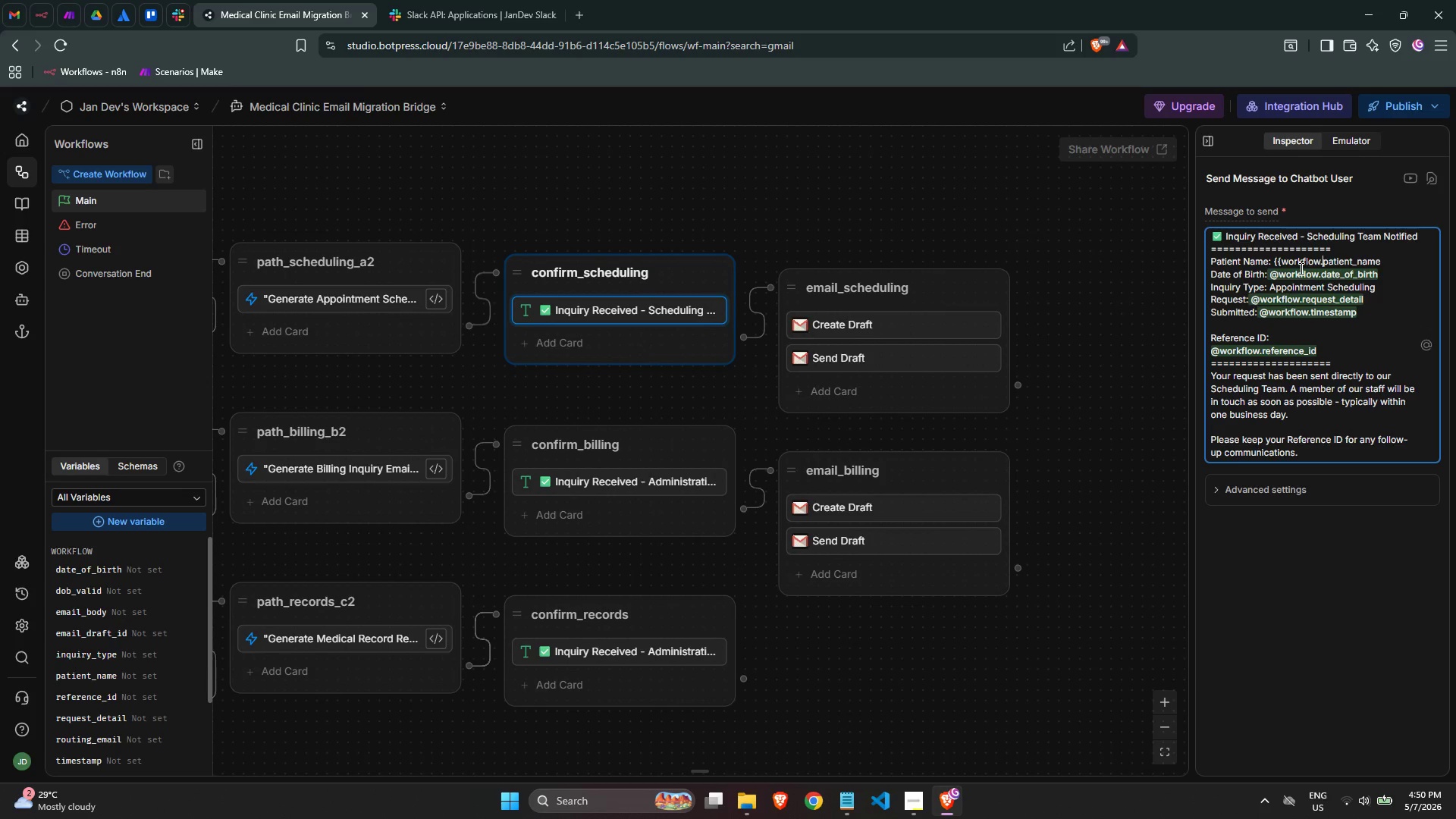 
key(Control+ArrowRight)
 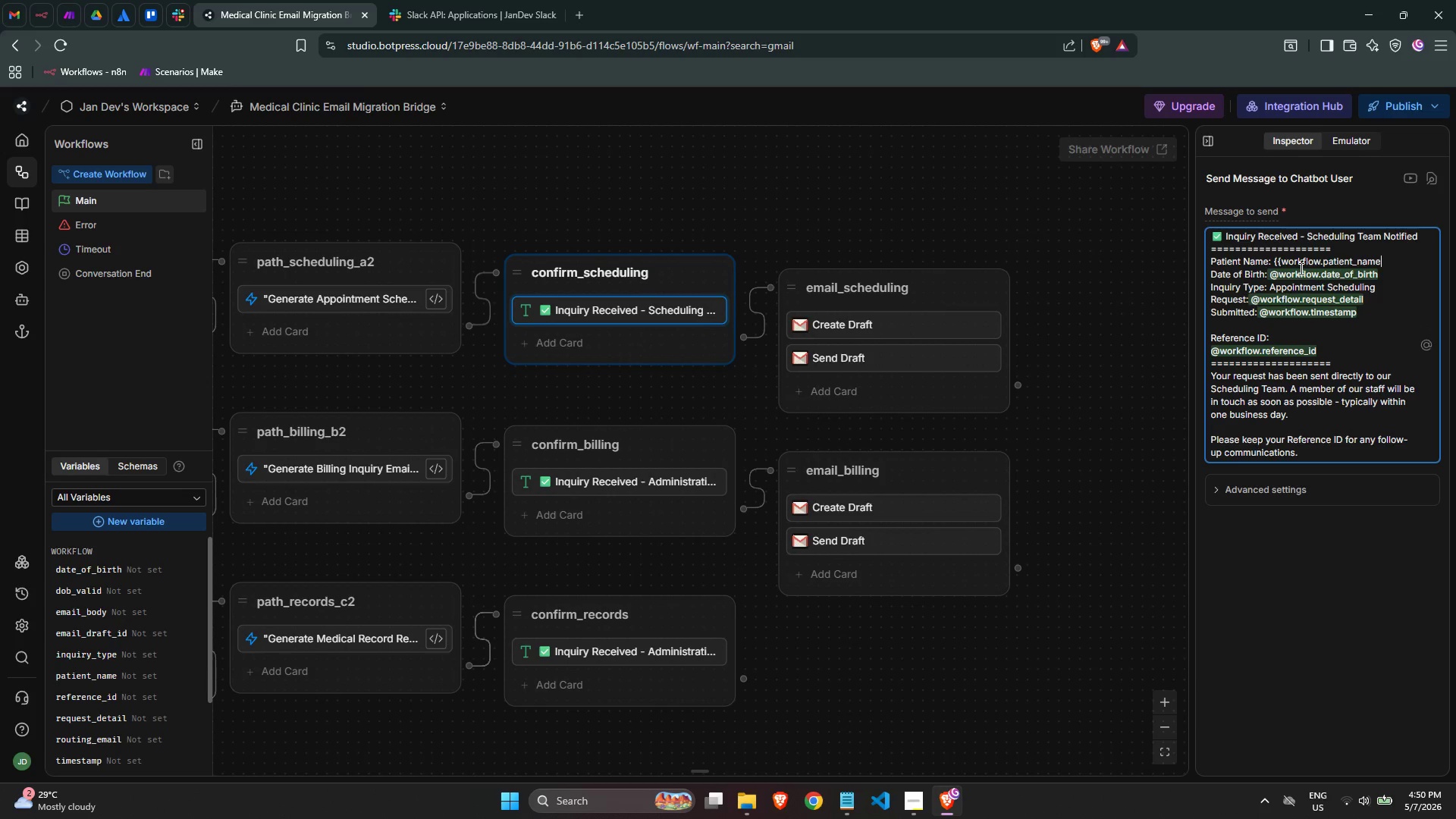 
key(Control+ArrowRight)
 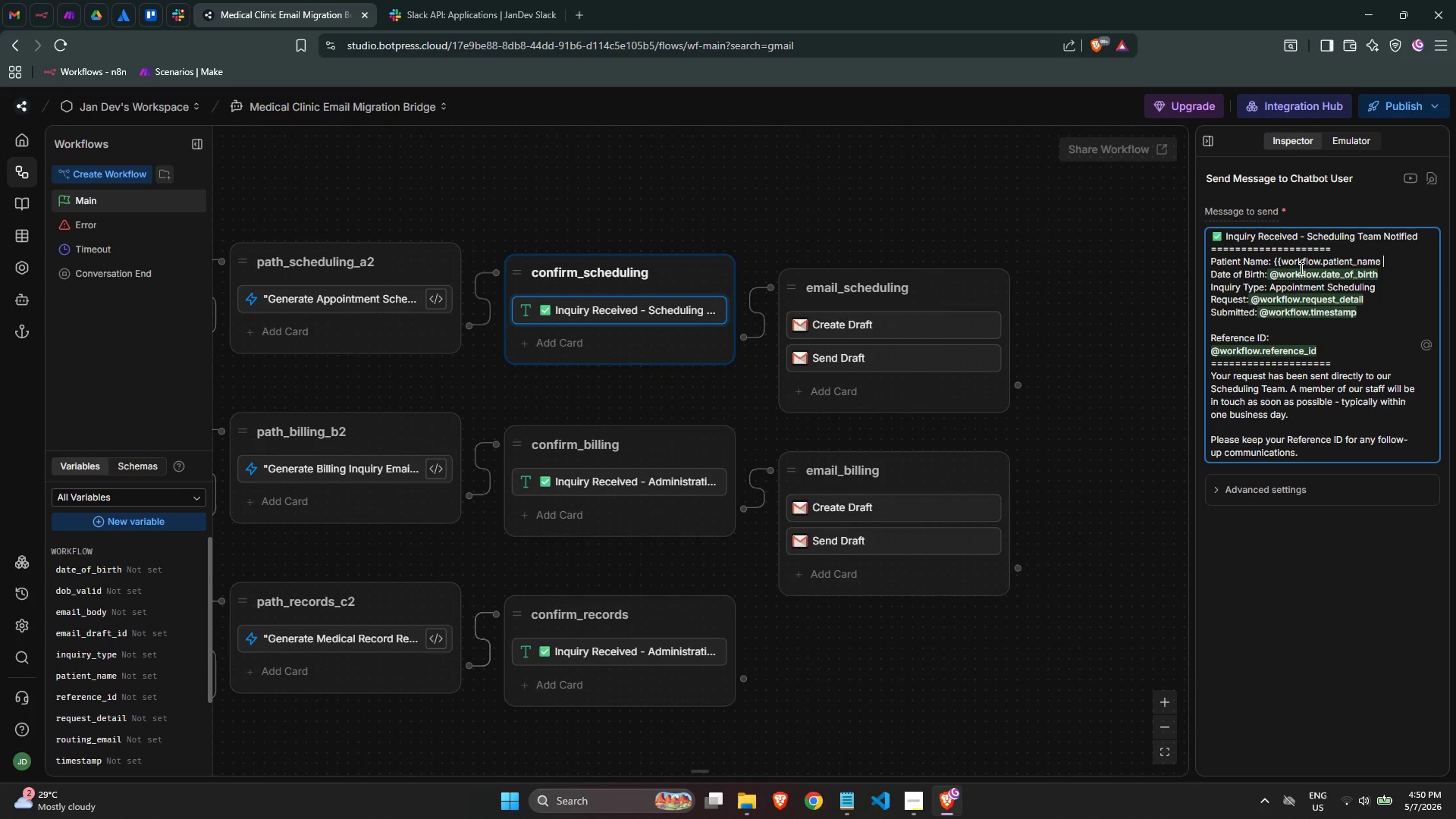 
key(Control+ArrowLeft)
 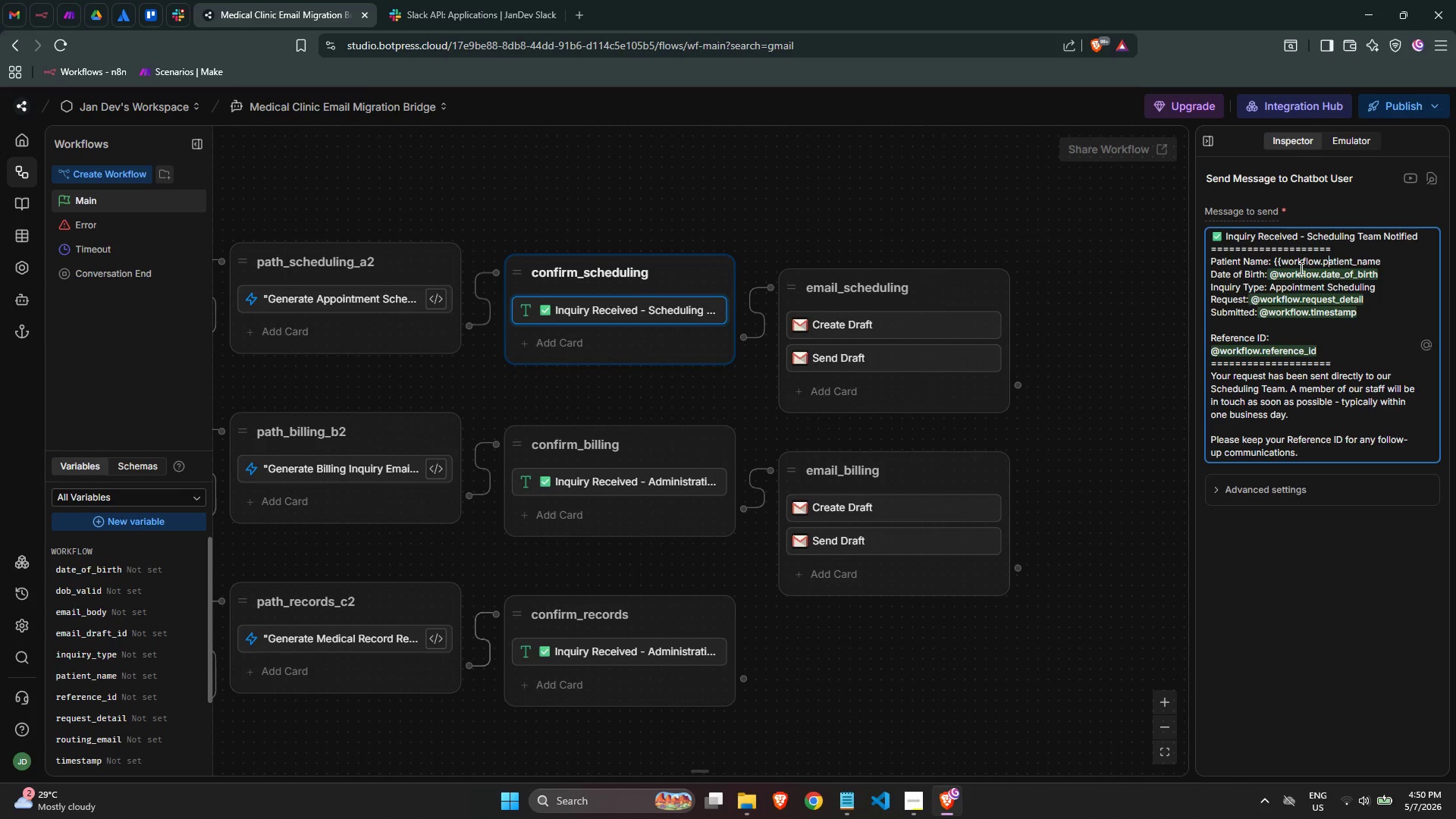 
key(ArrowRight)
 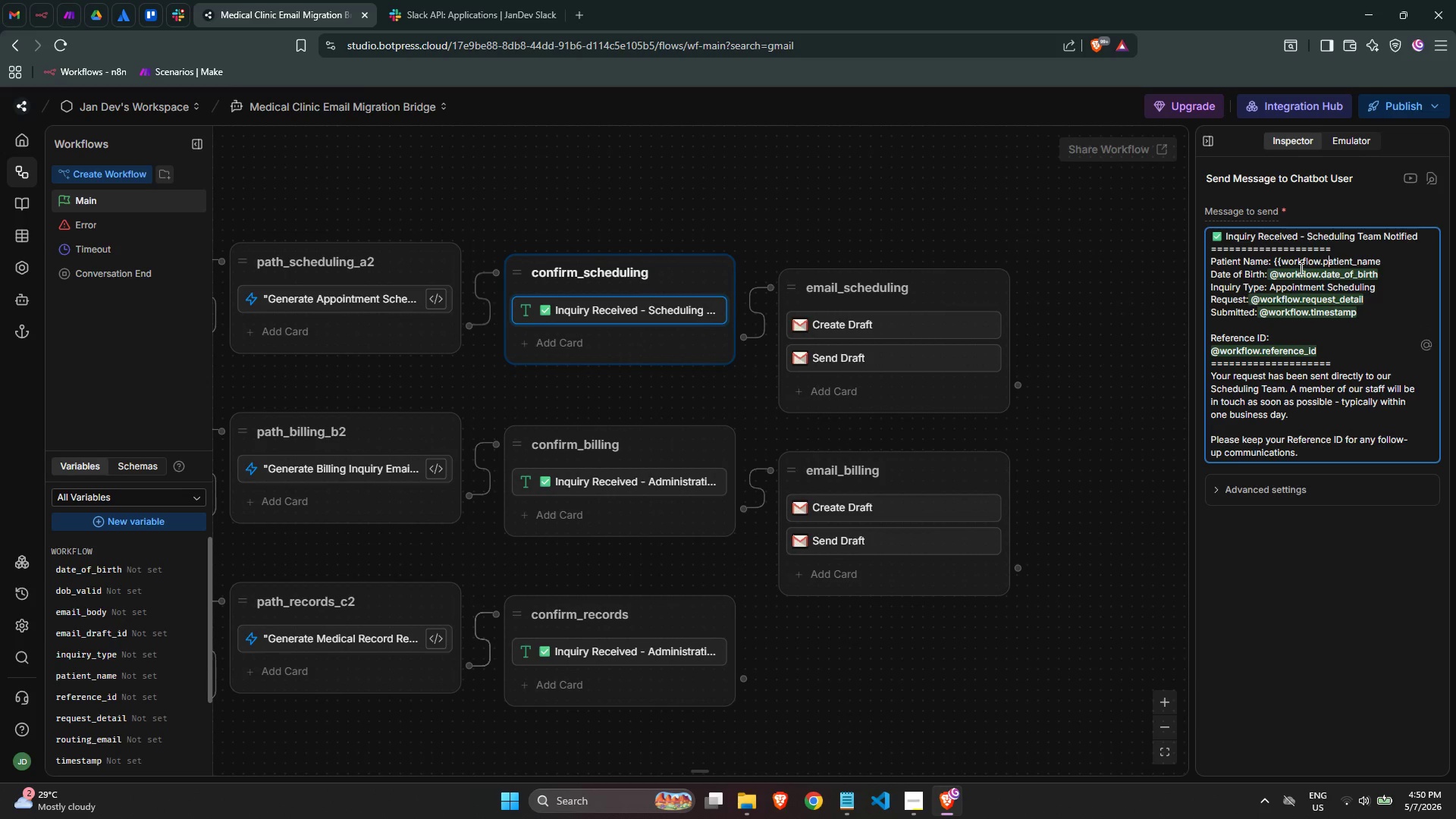 
key(Control+ArrowRight)
 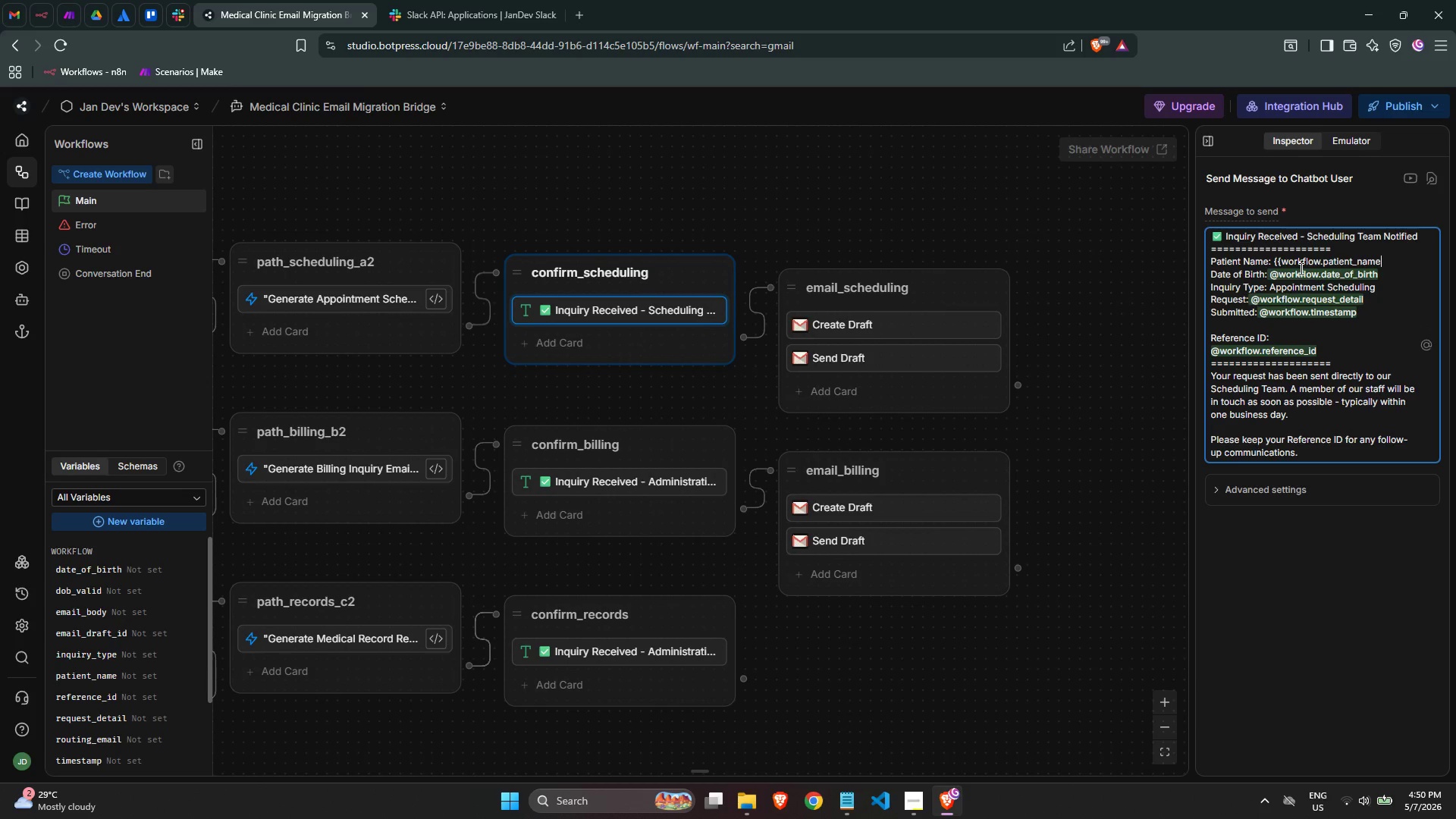 
key(Control+ArrowRight)
 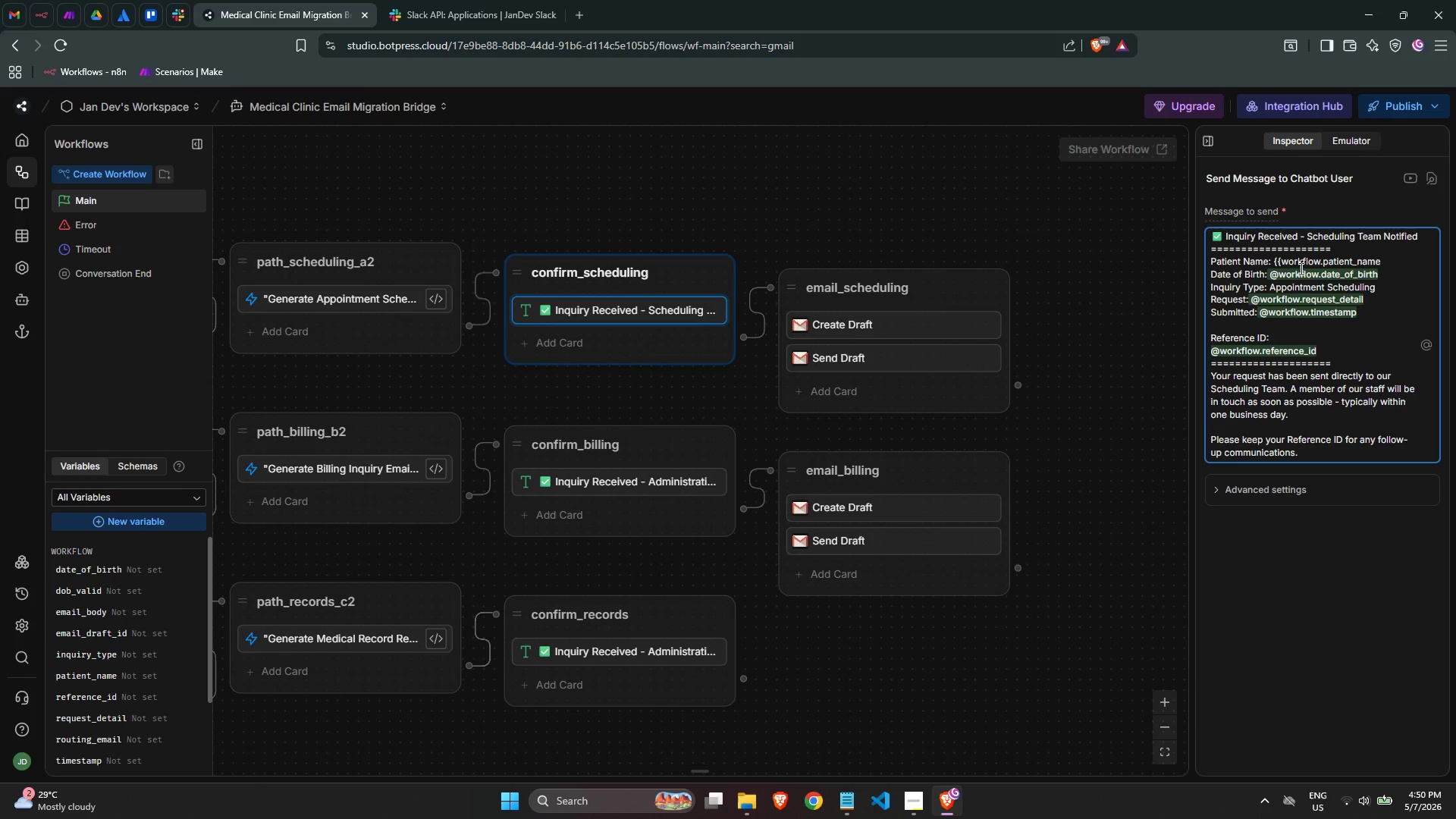 
key(Backspace)
 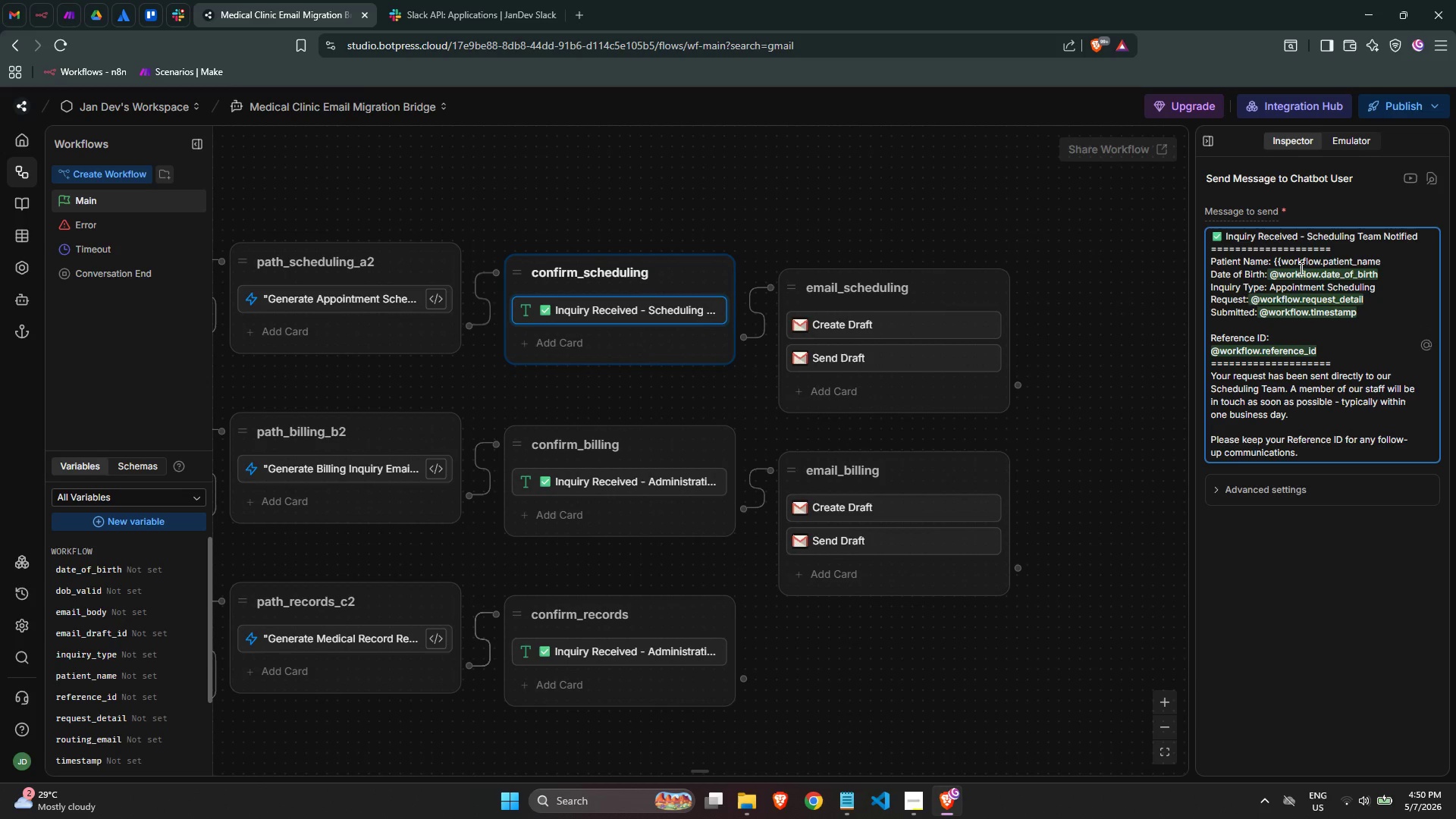 
key(Shift+BracketRight)
 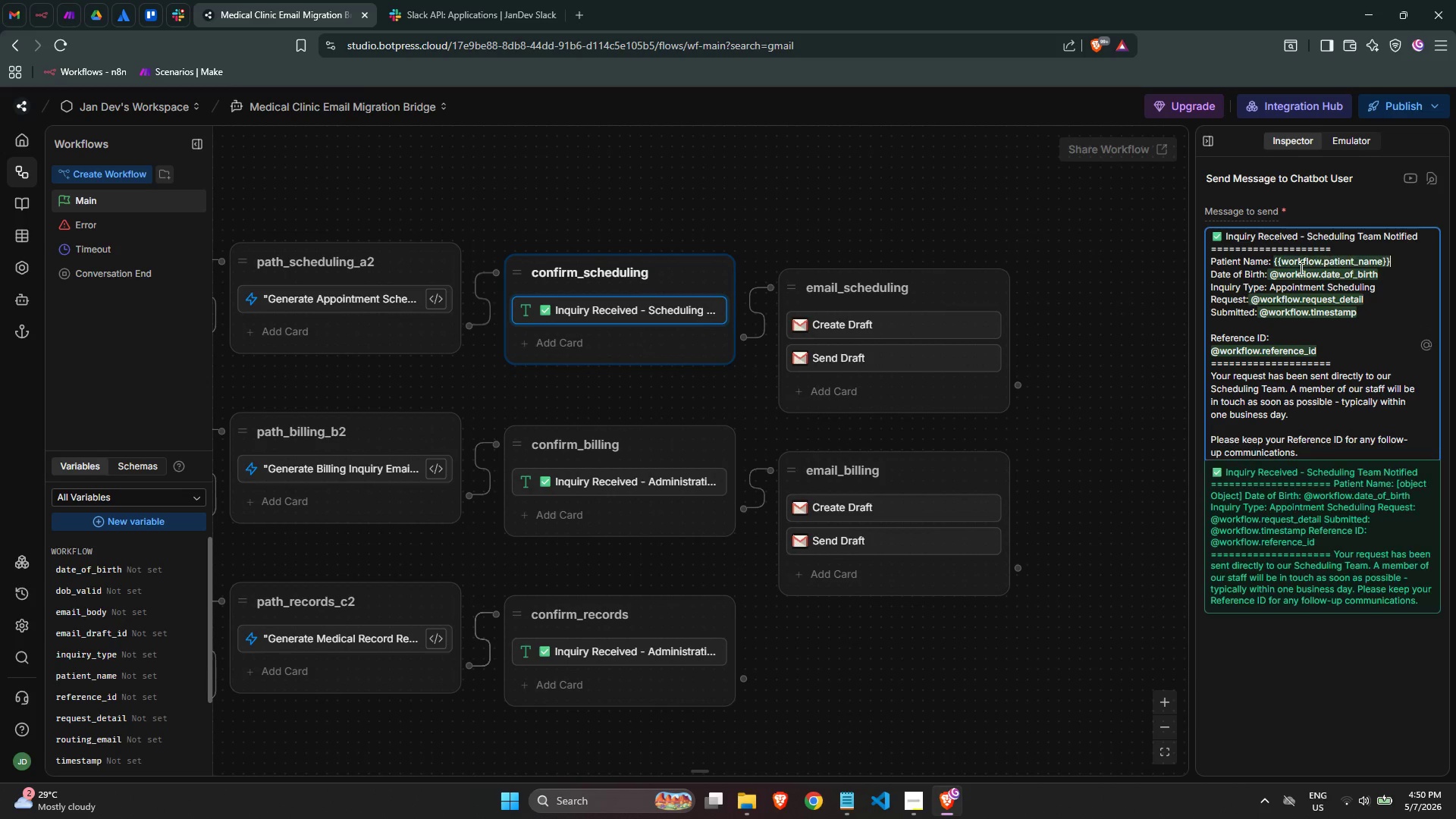 
key(Shift+BracketRight)
 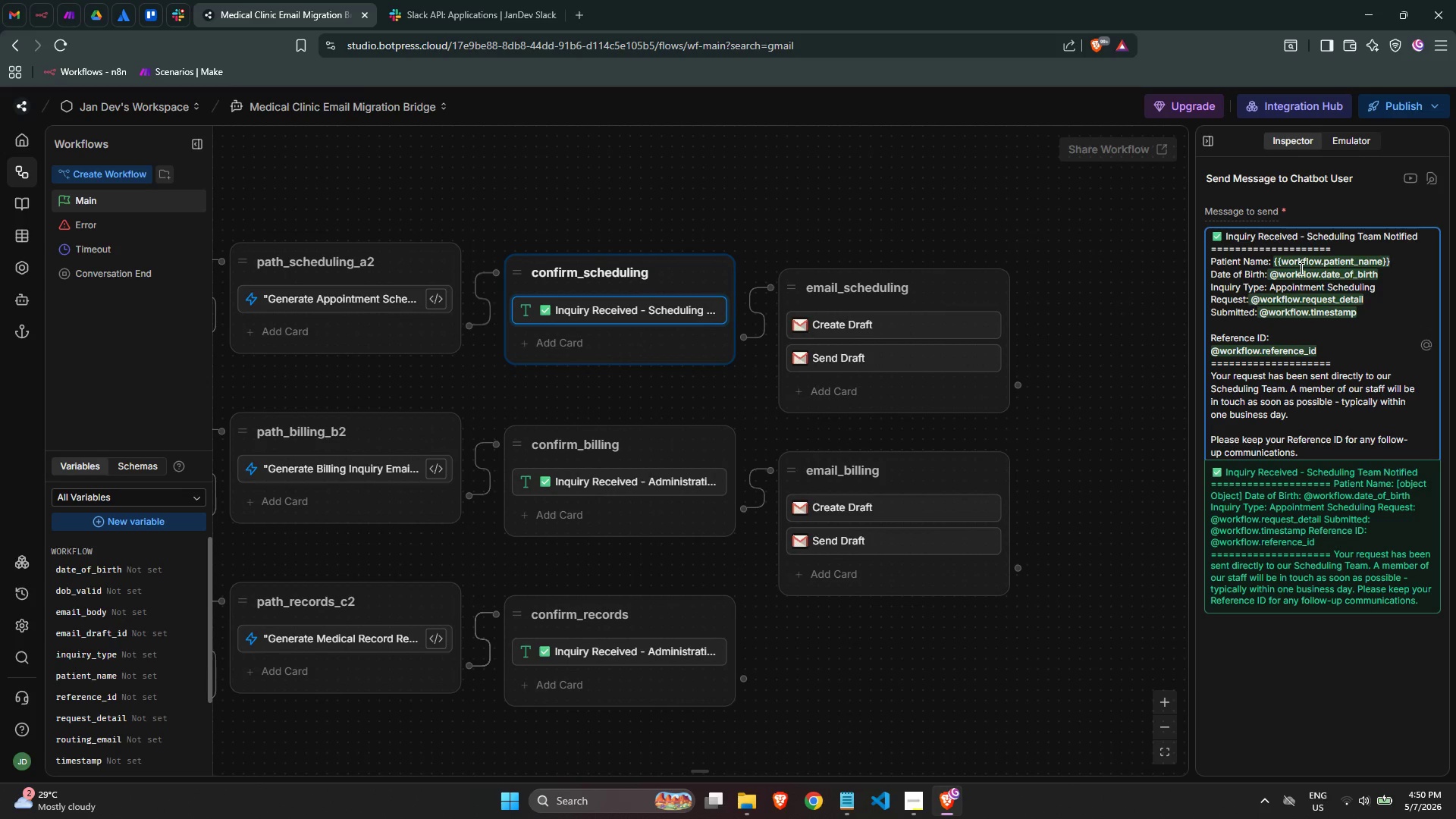 
key(ArrowDown)
 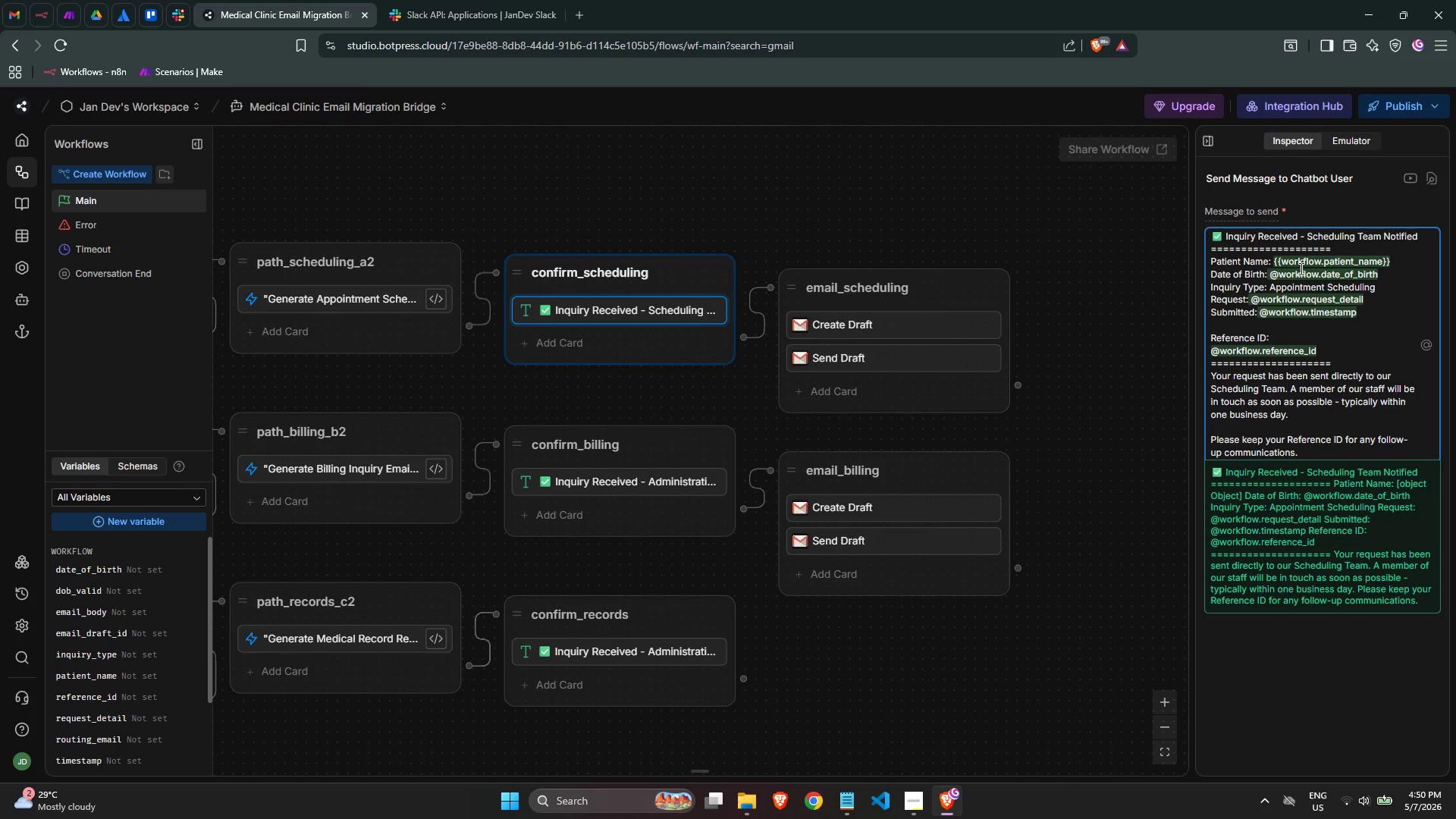 
key(Backspace)
 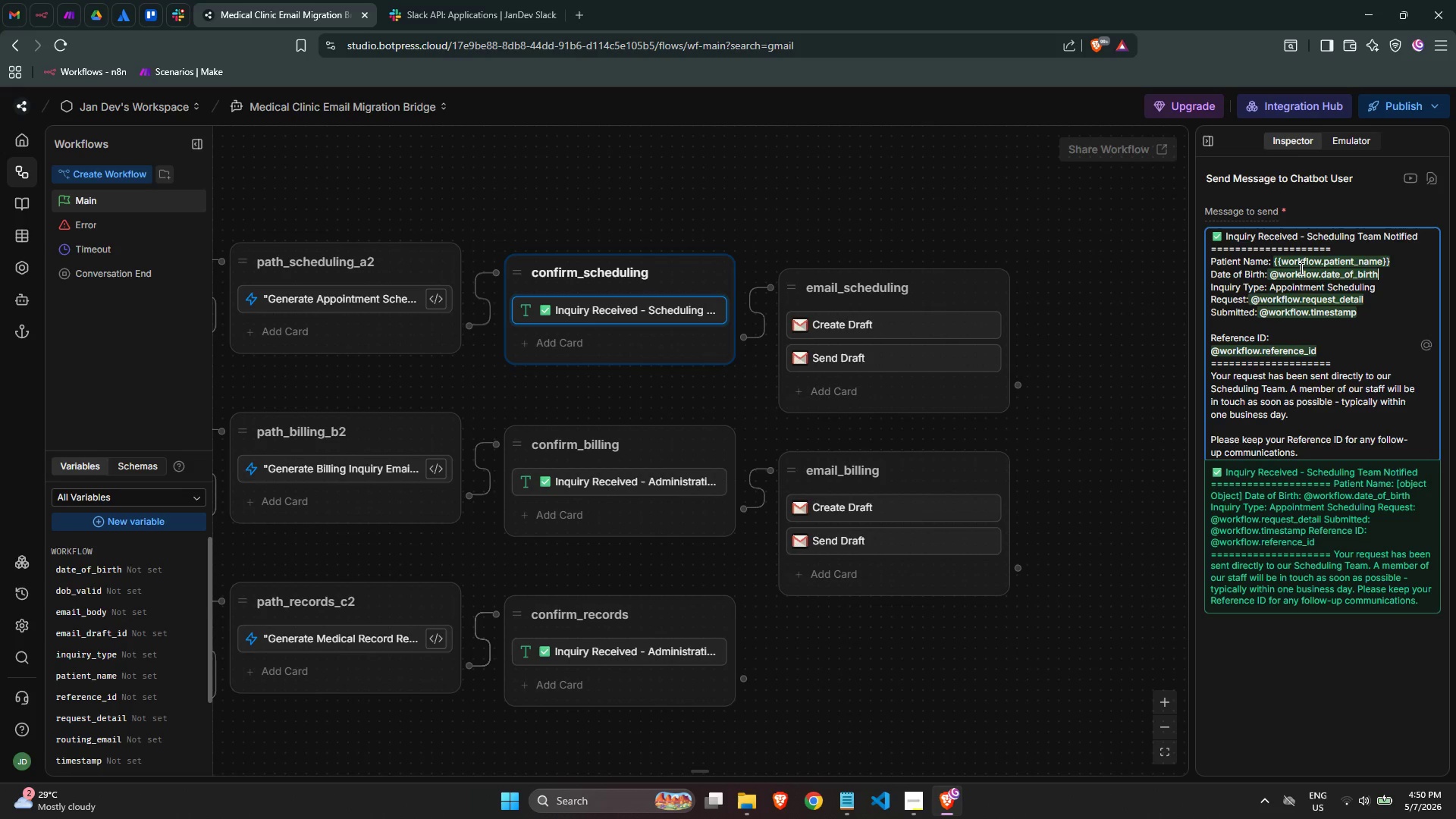 
key(Shift+BracketRight)
 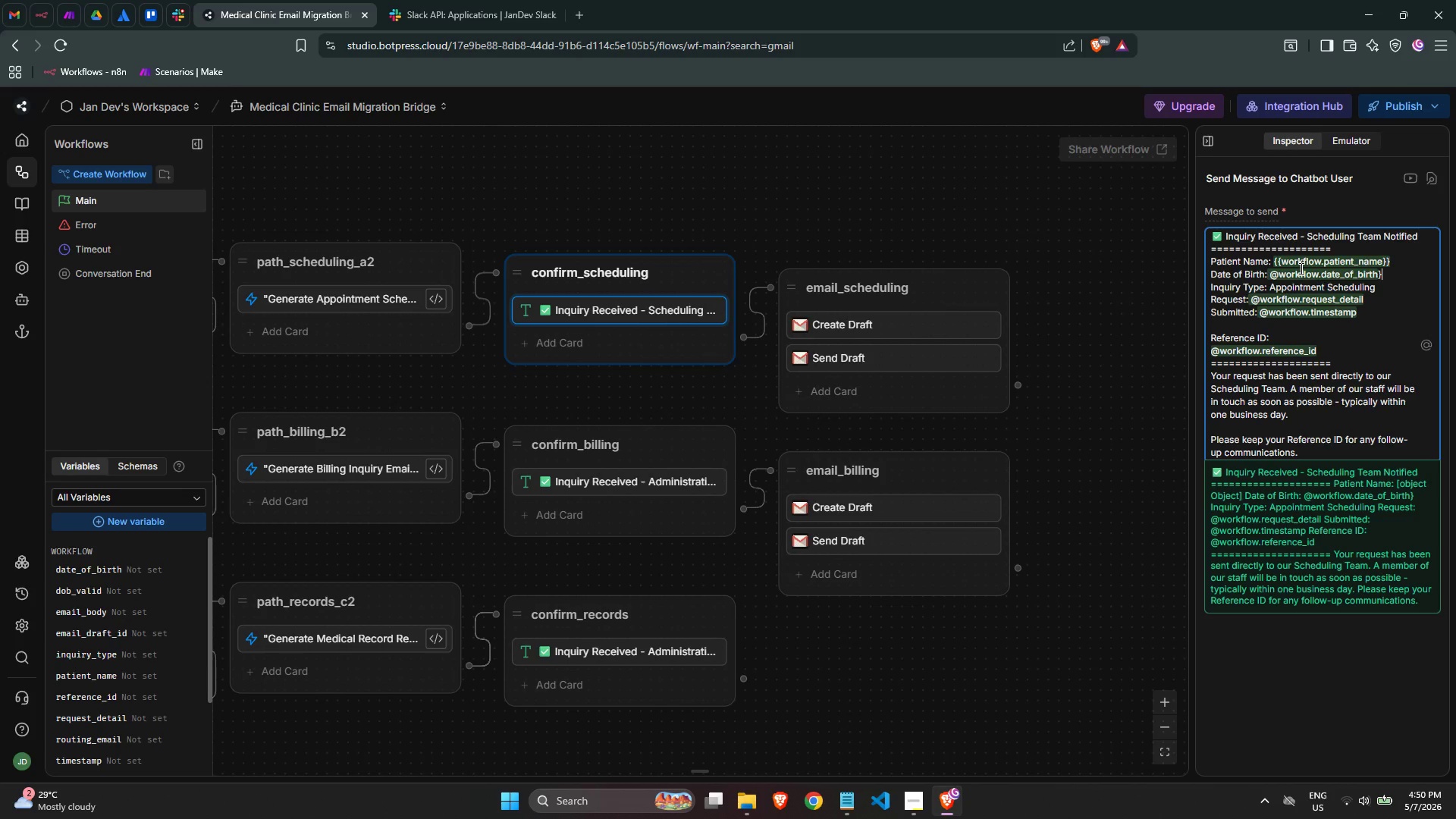 
key(Shift+BracketRight)
 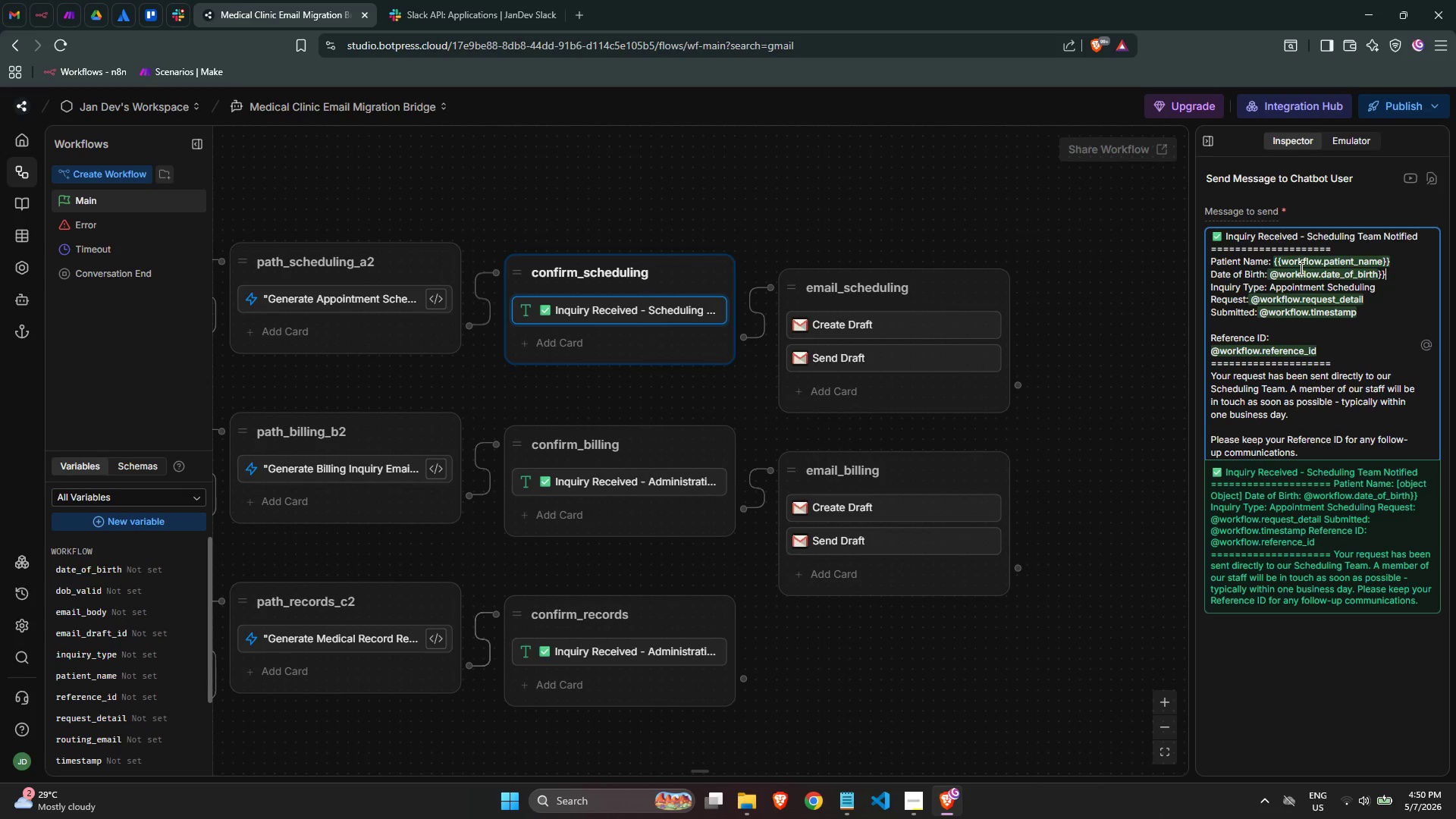 
key(Control+ArrowLeft)
 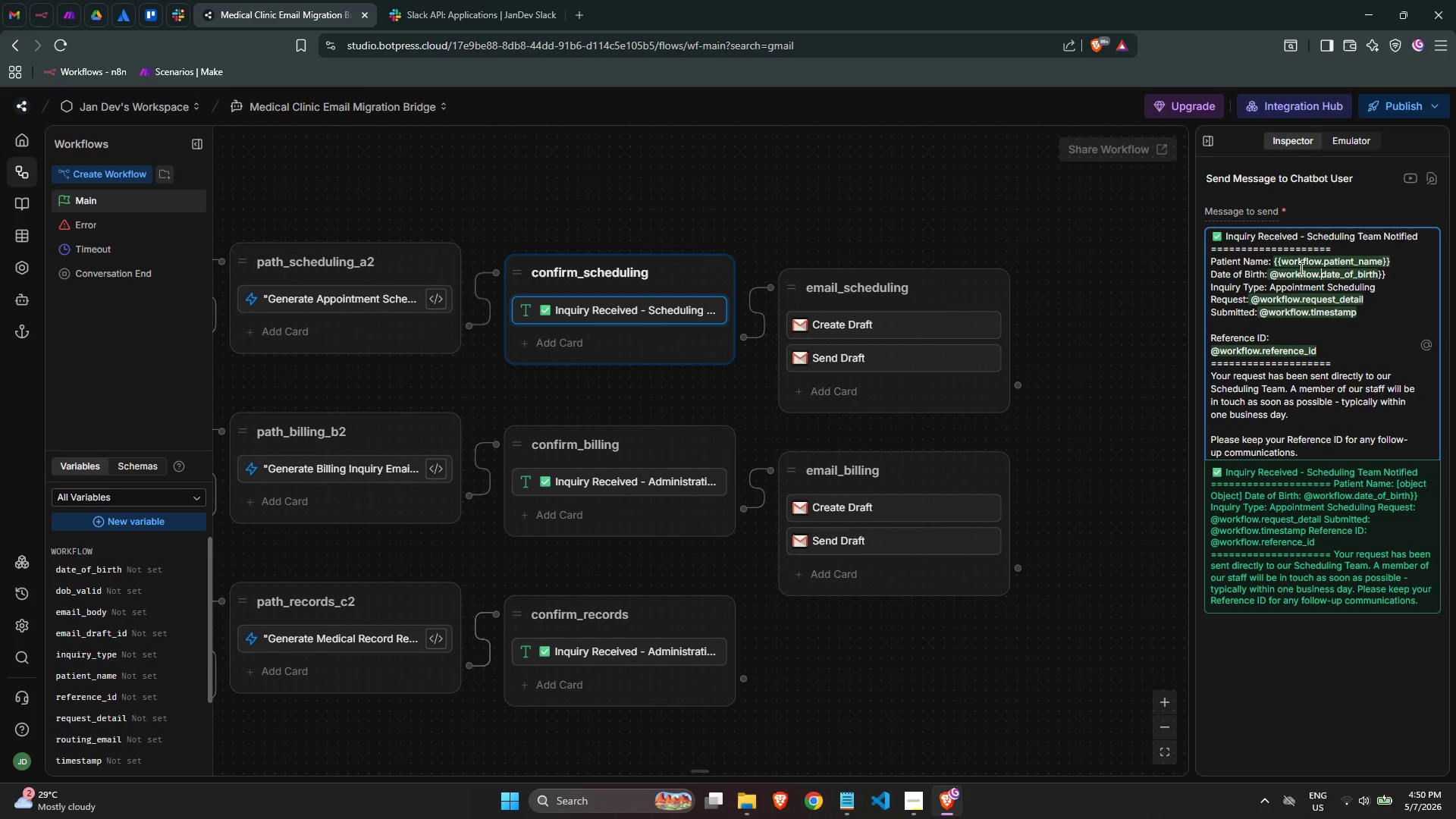 
key(Control+ArrowLeft)
 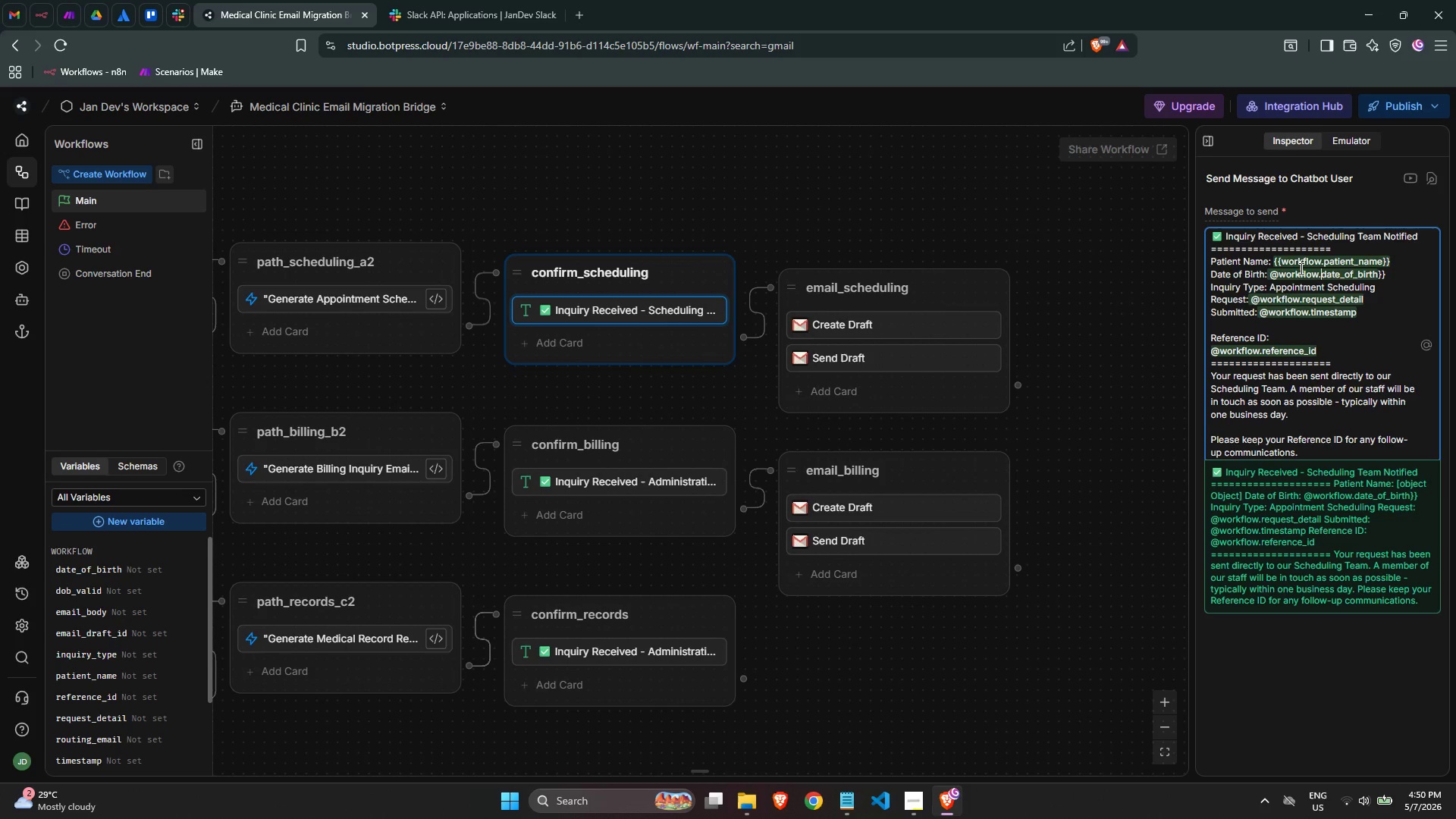 
key(Control+ArrowLeft)
 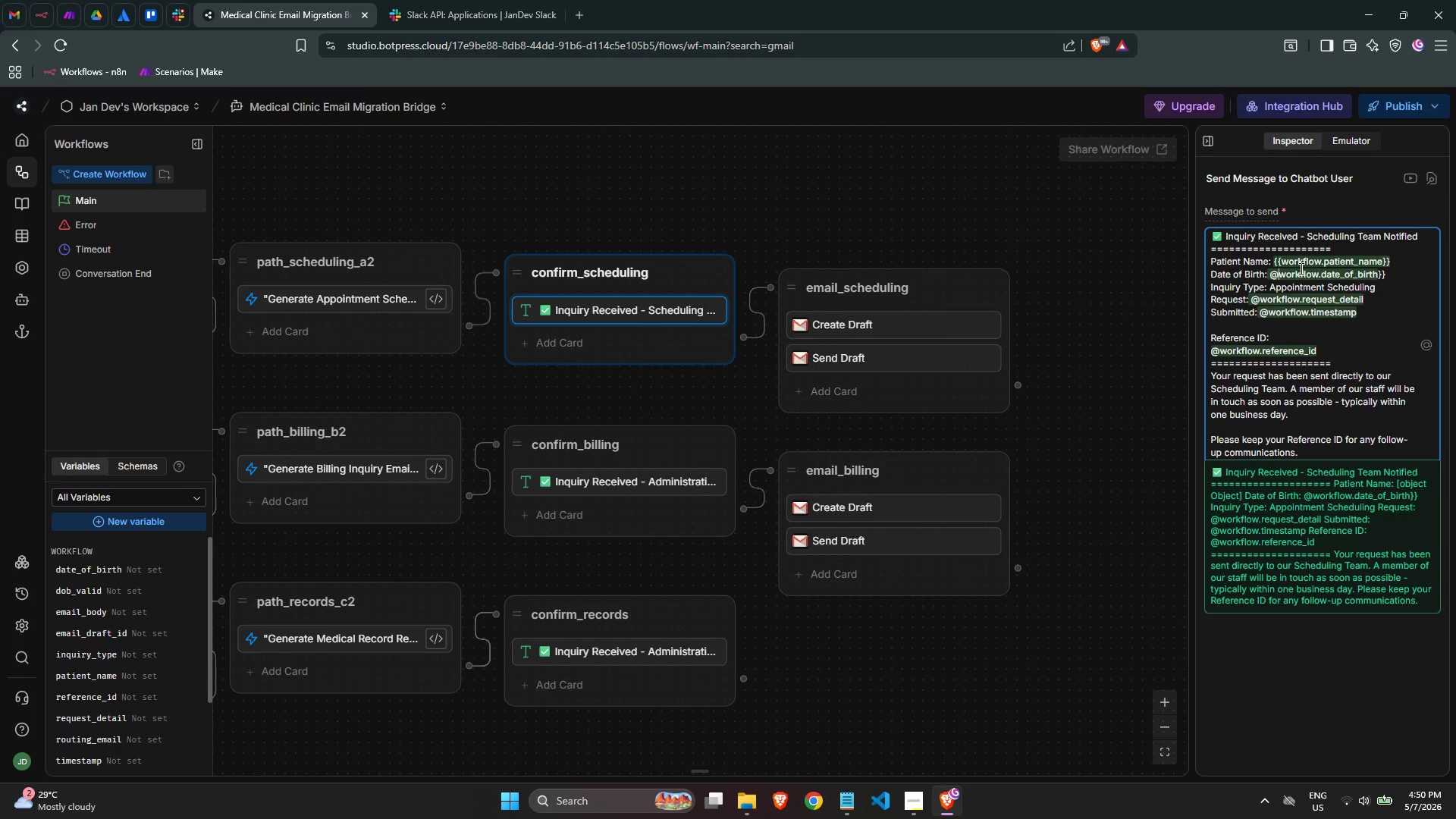 
key(Control+ArrowLeft)
 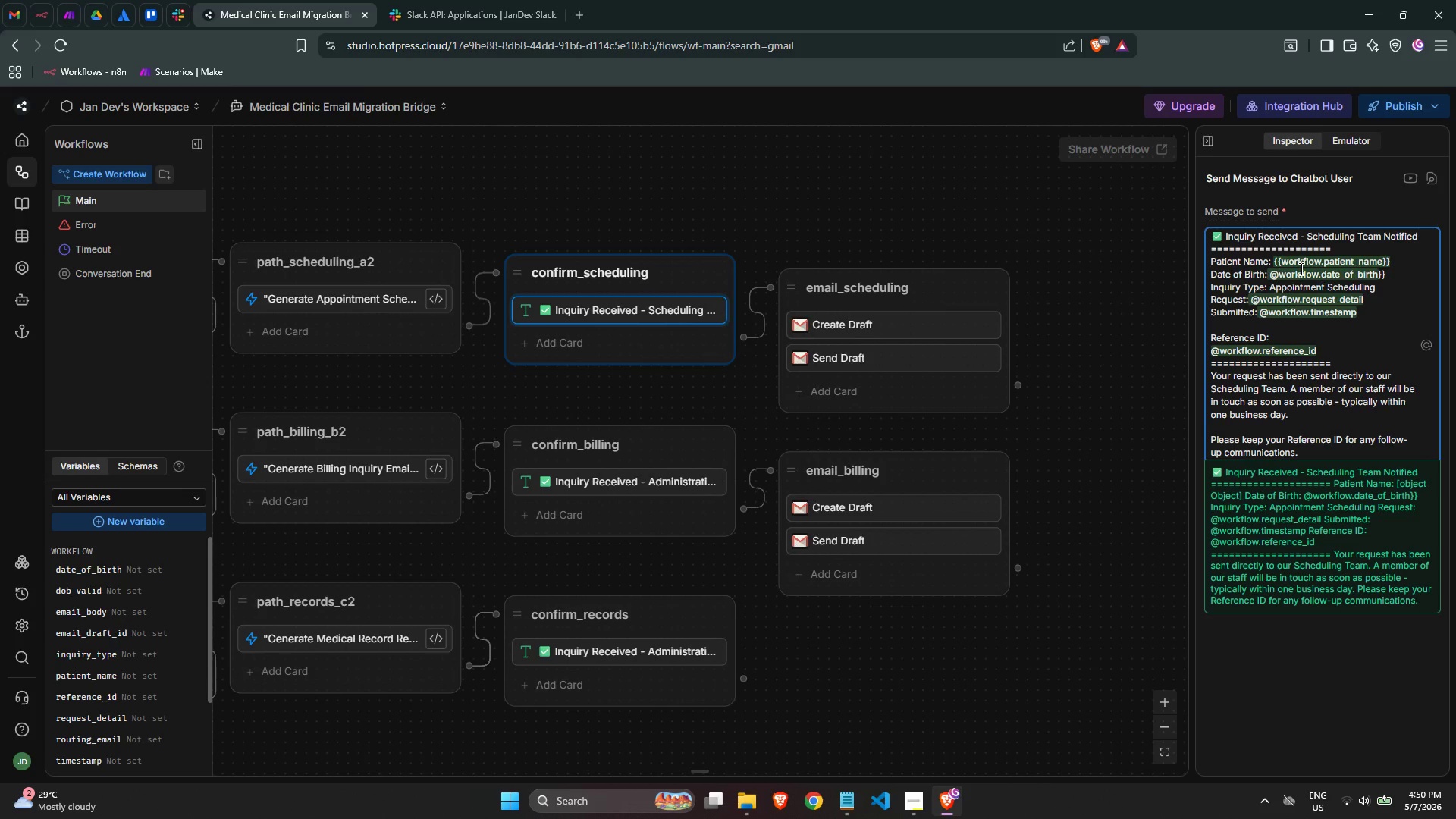 
key(Backspace)
 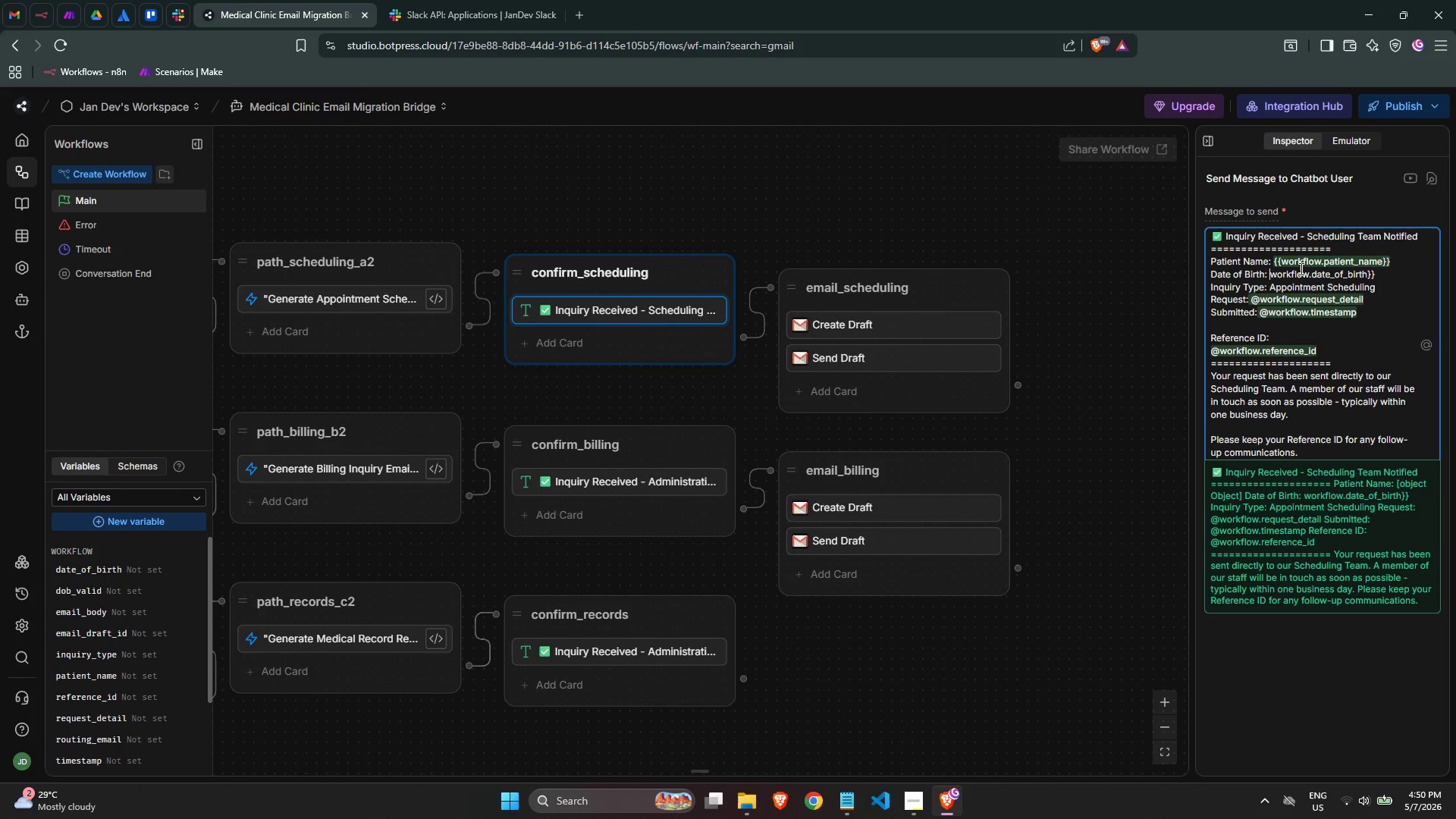 
key(Shift+BracketLeft)
 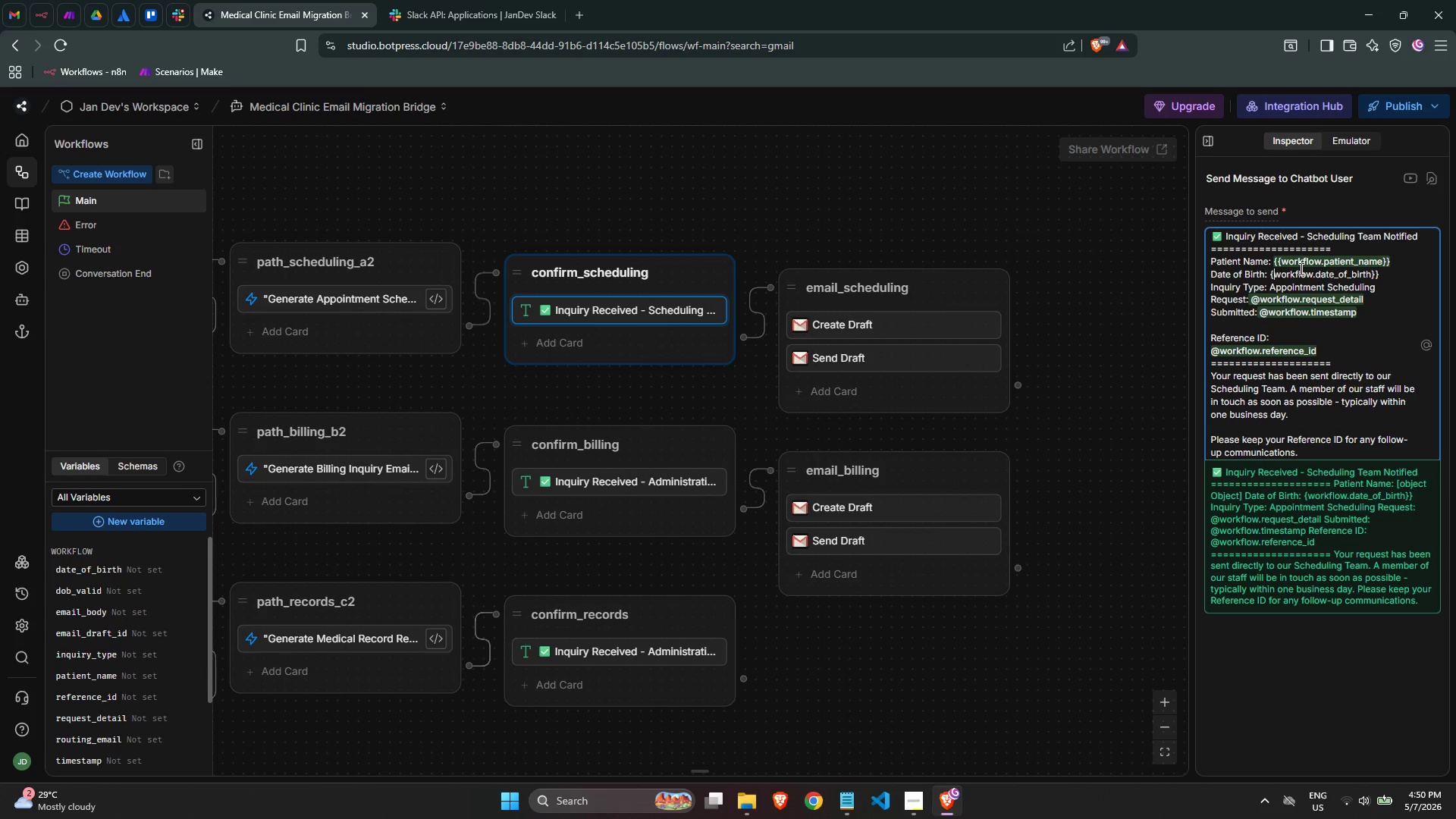 
key(Shift+BracketLeft)
 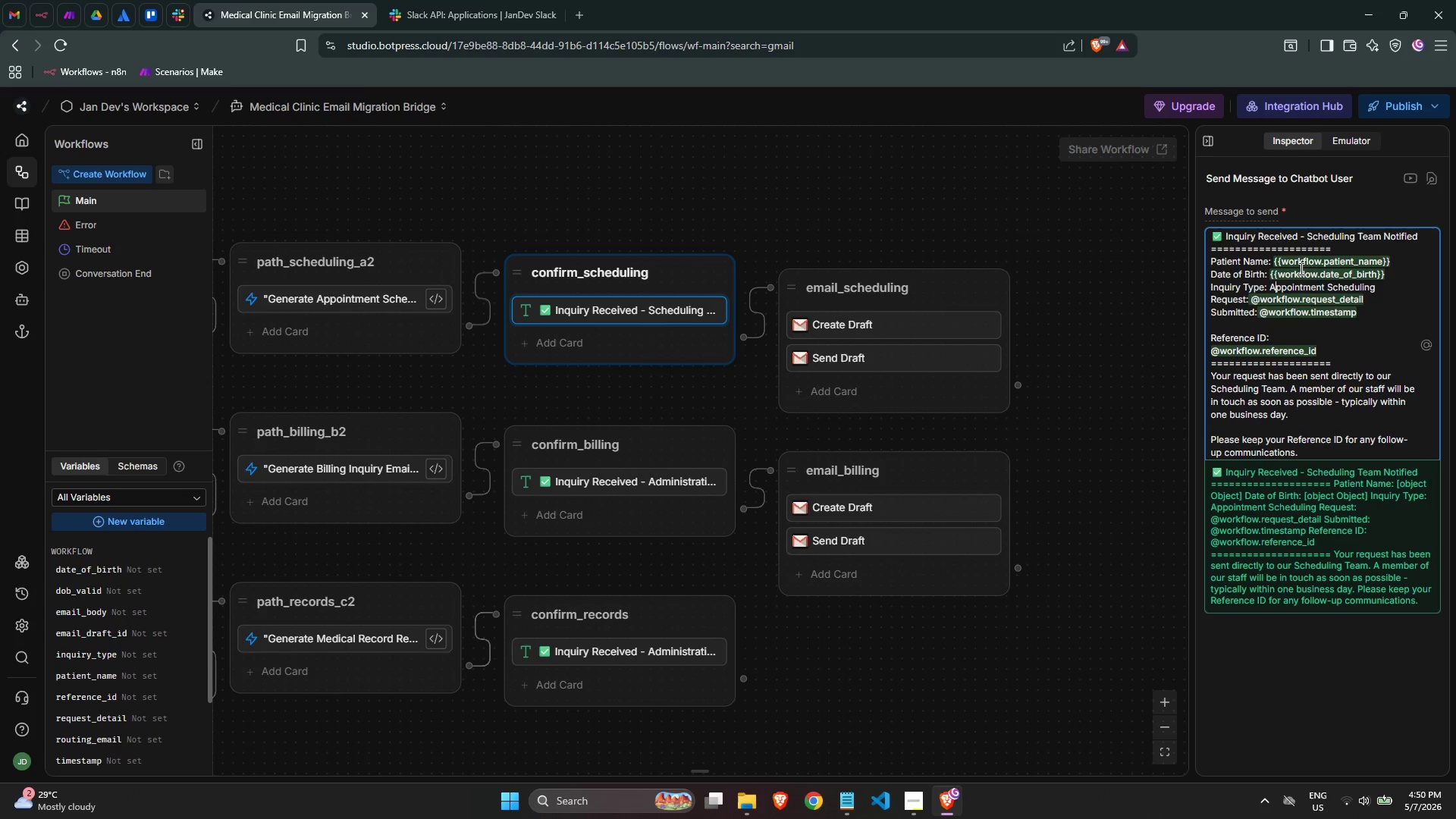 
key(ArrowDown)
 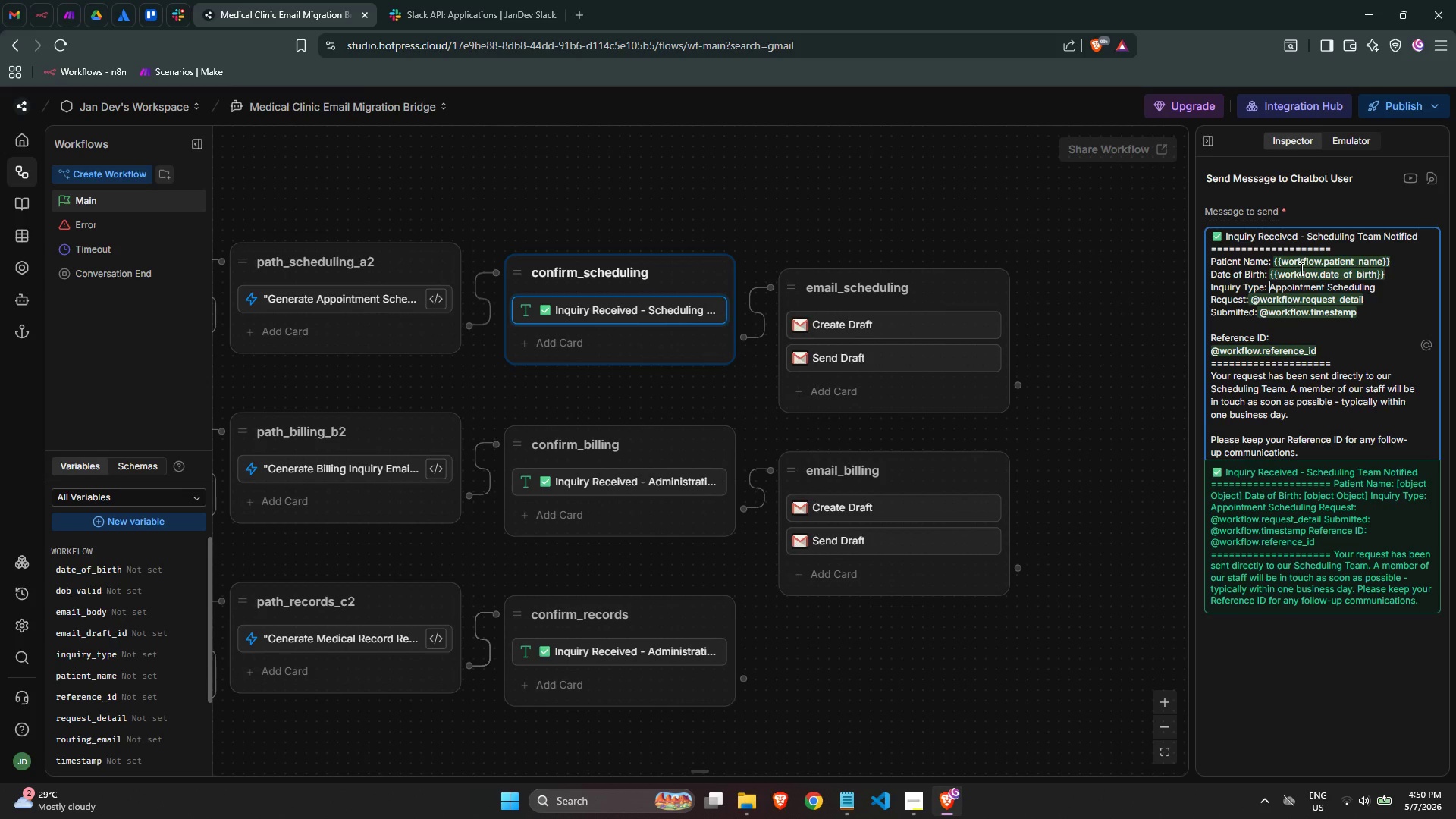 
key(ArrowLeft)
 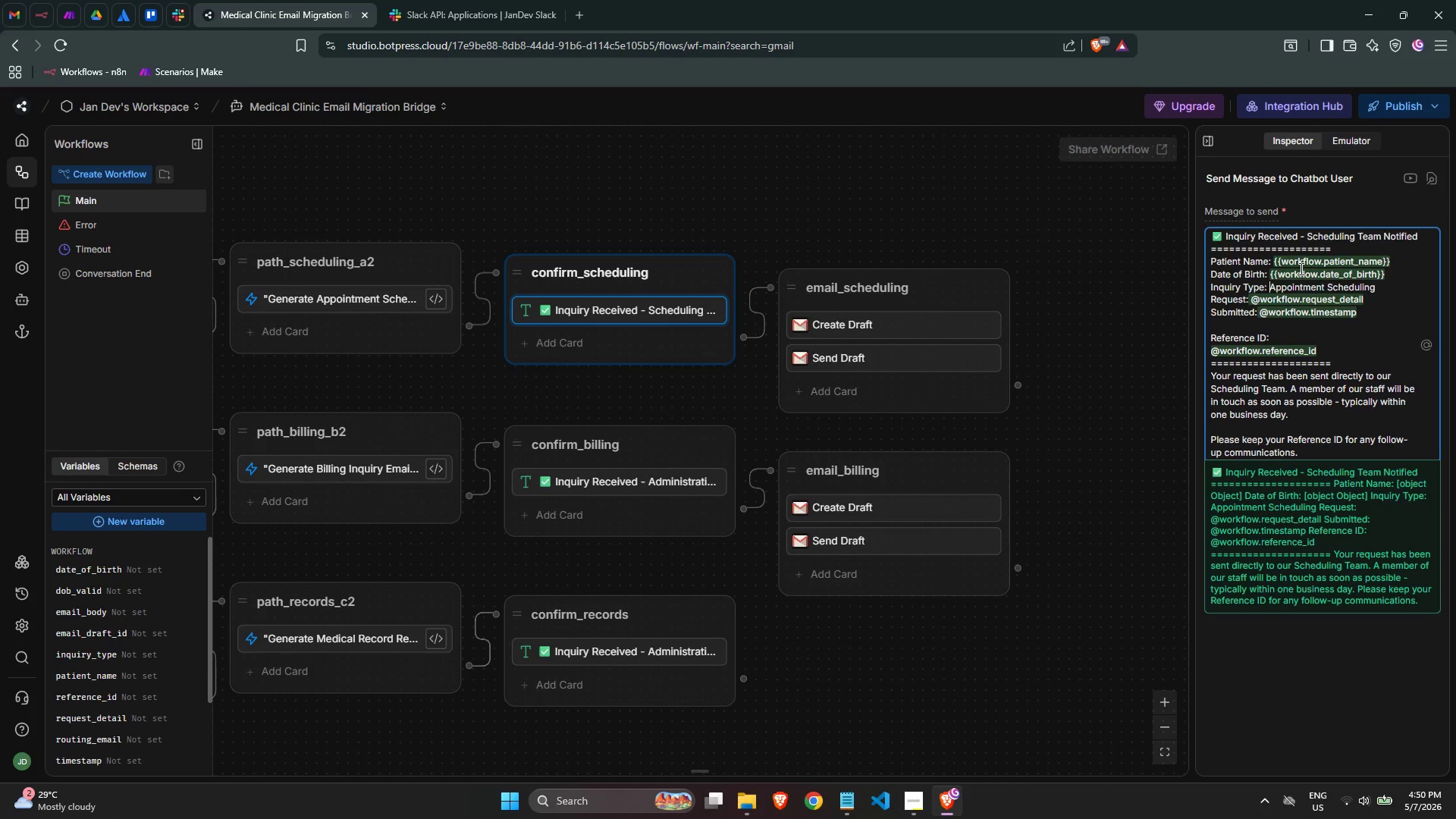 
key(ArrowDown)
 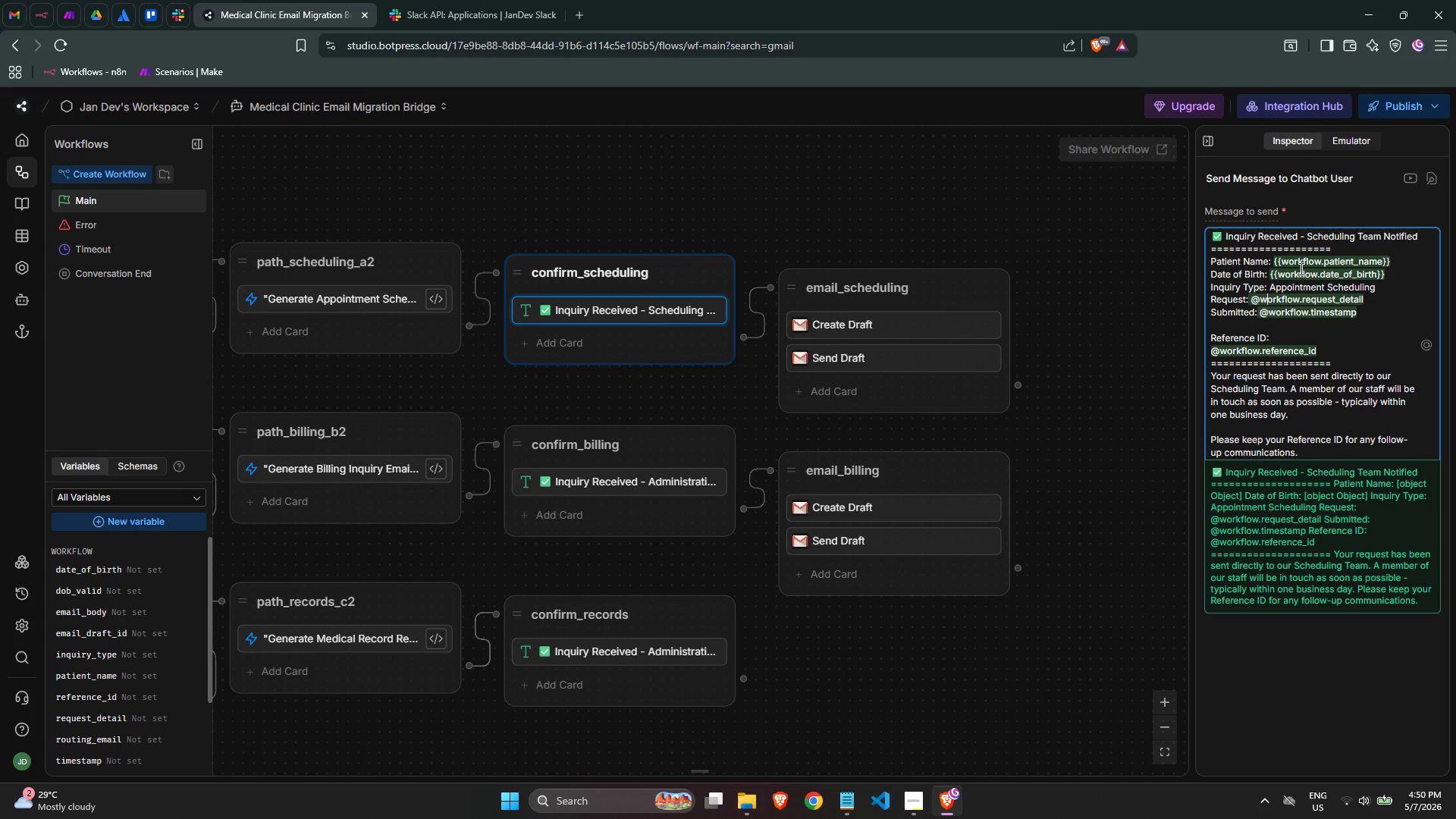 
key(ArrowLeft)
 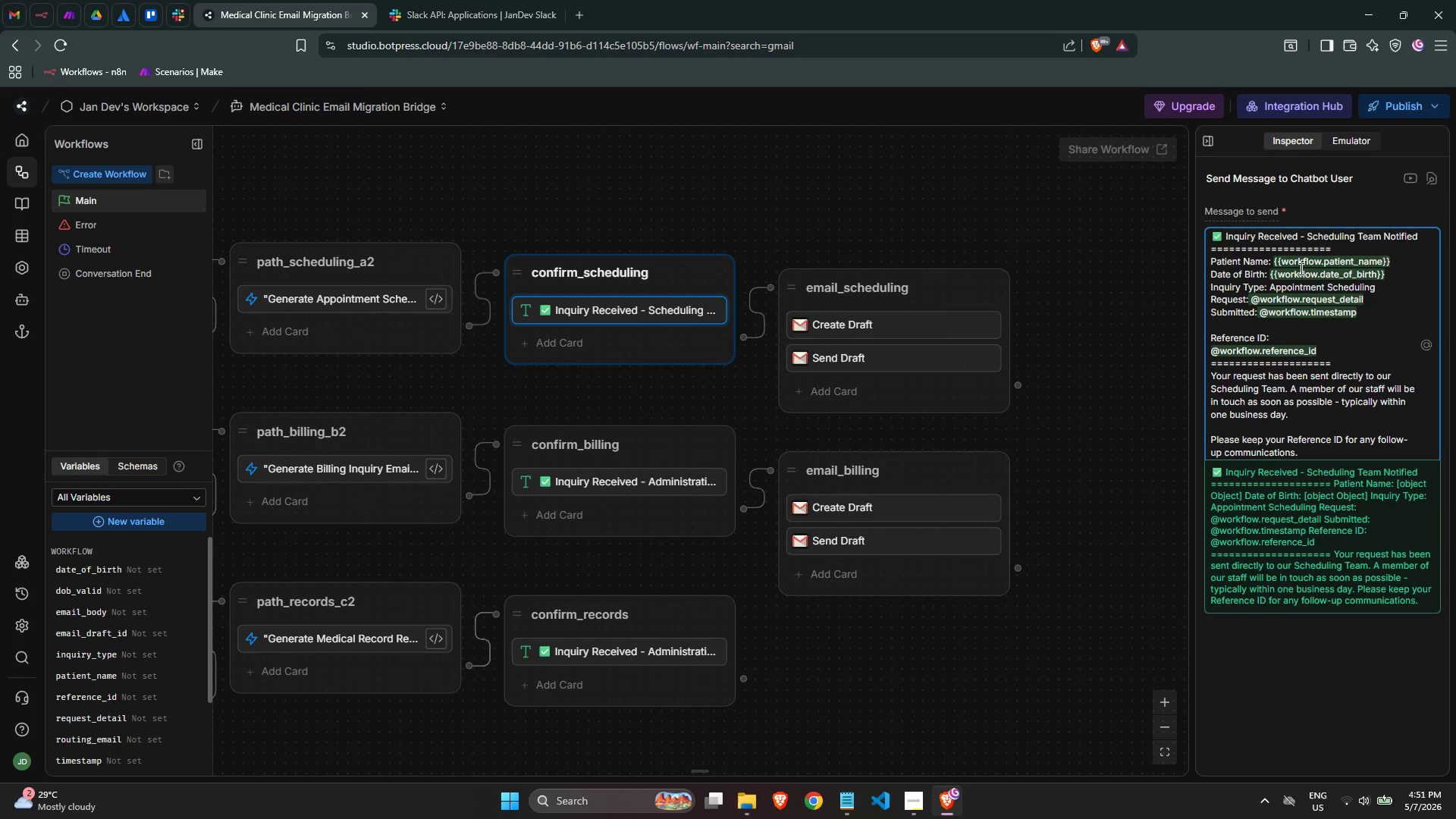 
key(Backspace)
 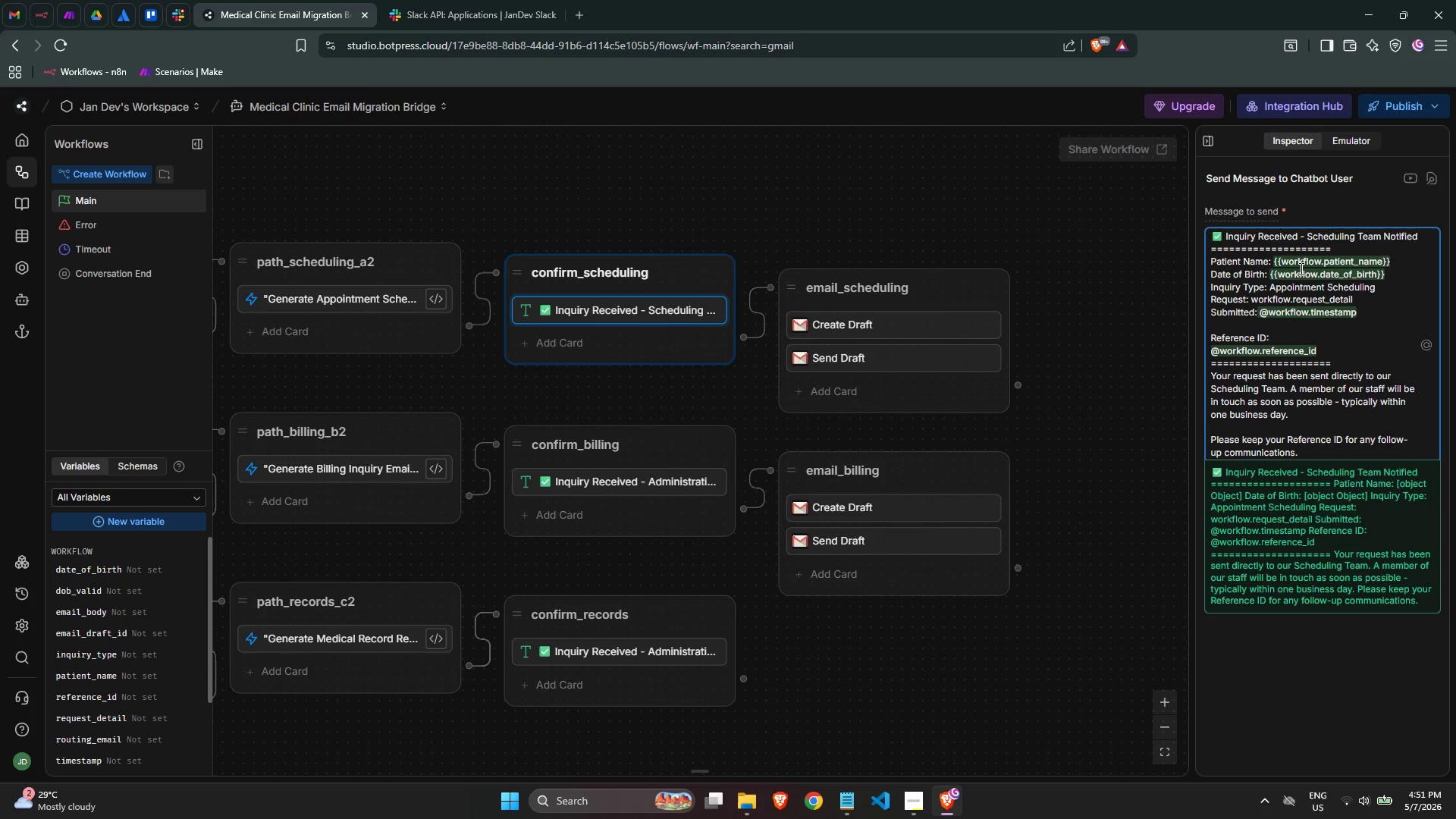 
key(Shift+BracketLeft)
 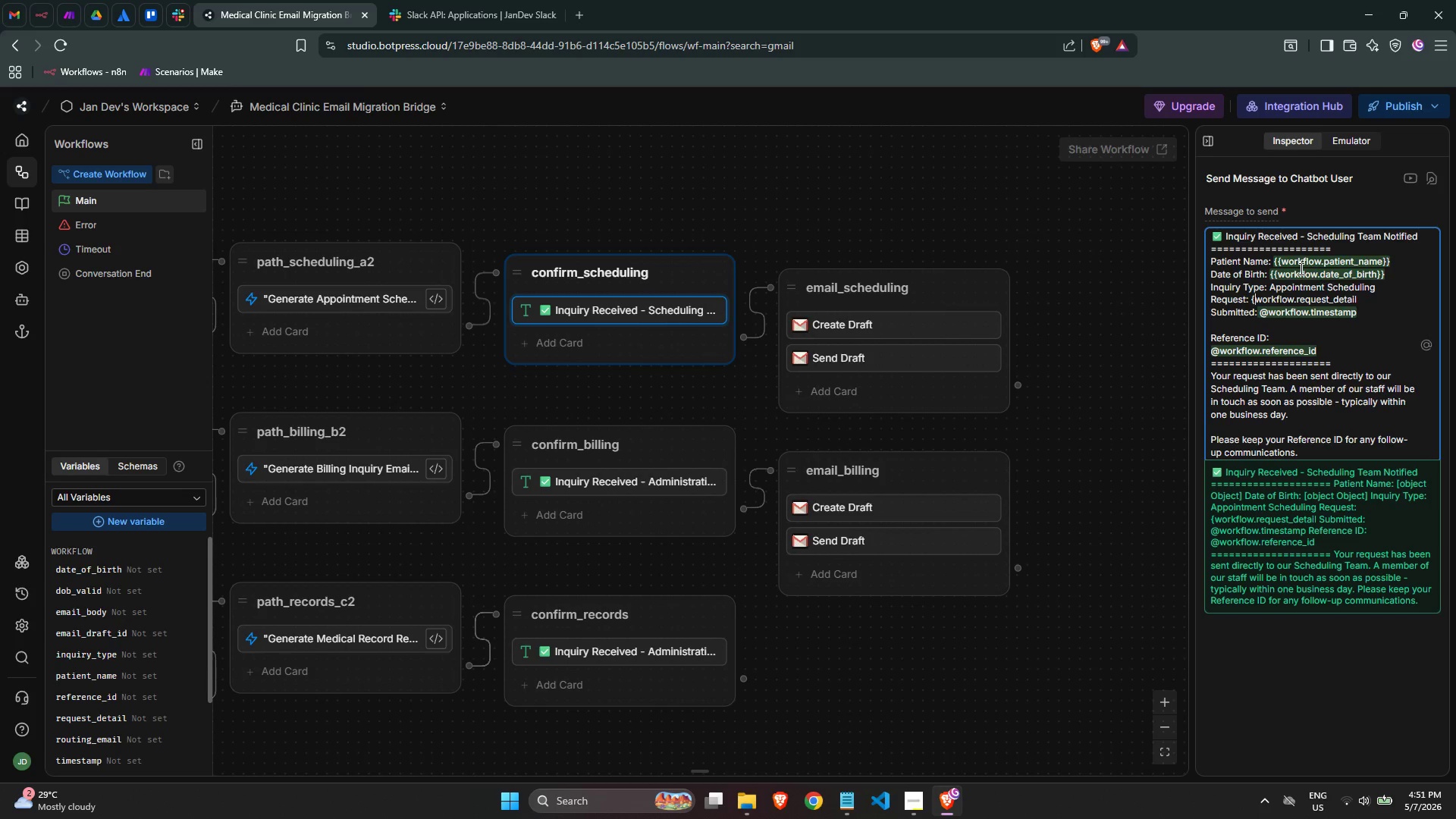 
key(Shift+BracketLeft)
 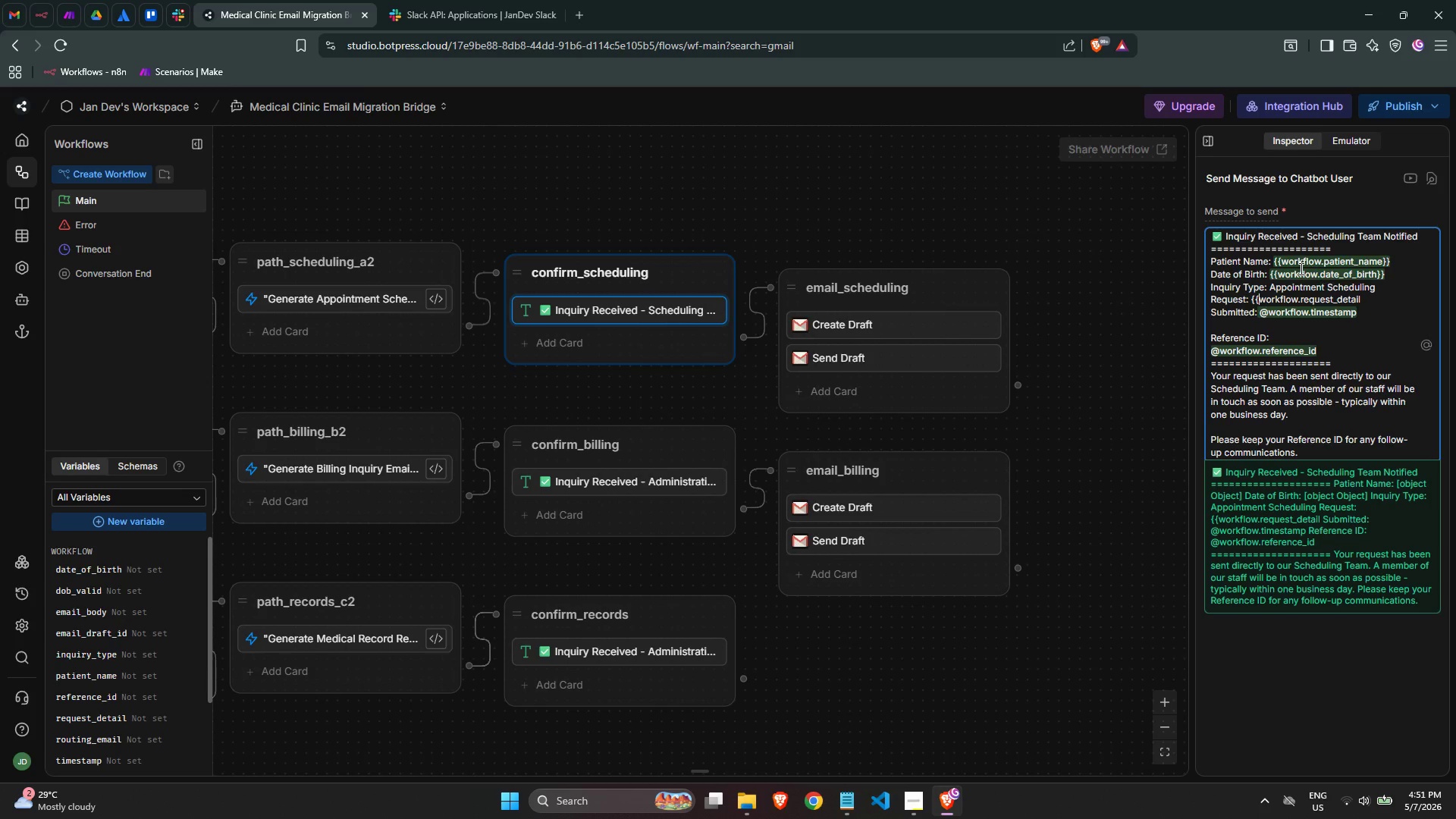 
key(Control+ArrowRight)
 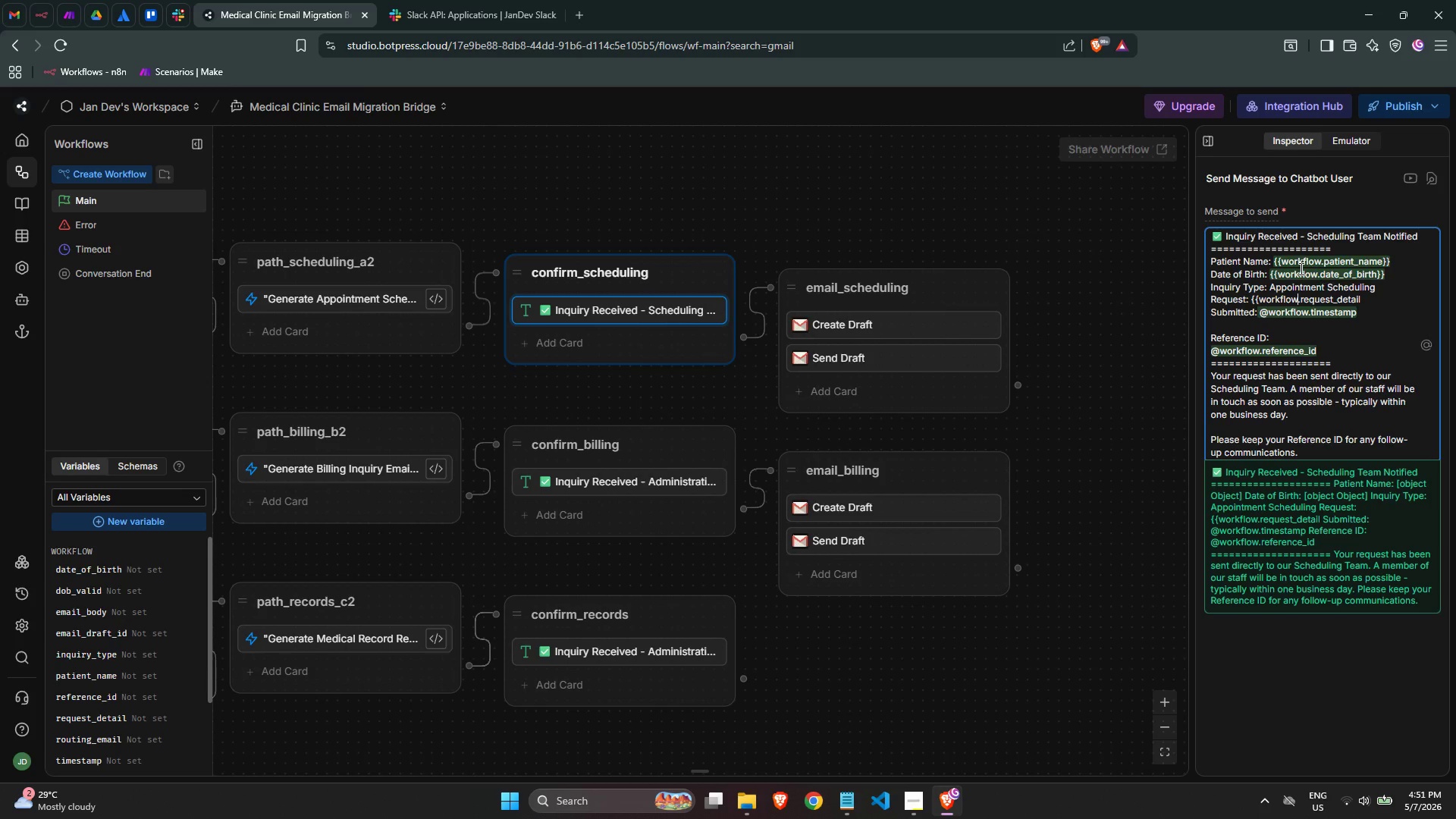 
key(Control+ArrowRight)
 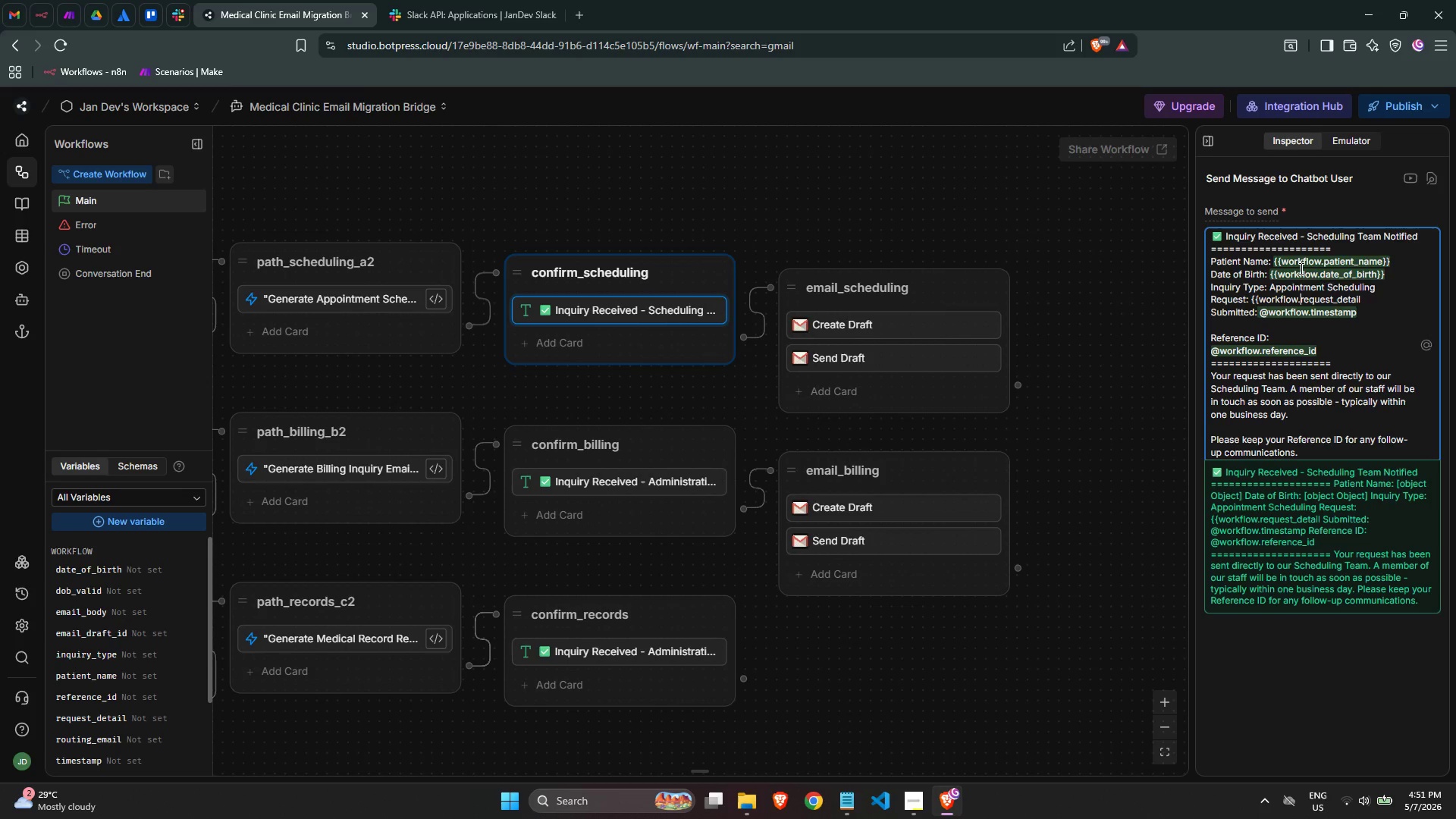 
key(Control+ArrowRight)
 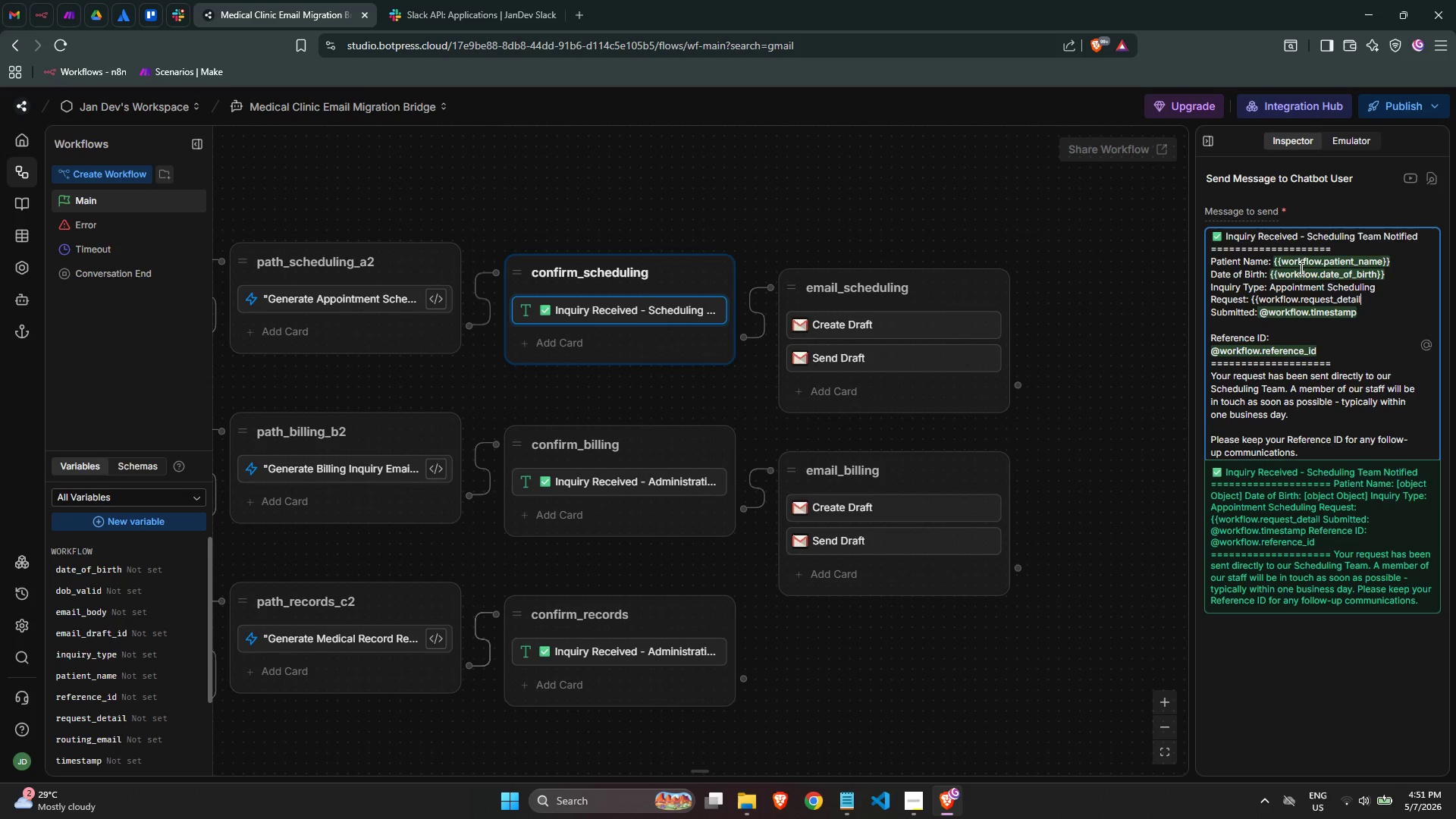 
key(Control+ArrowRight)
 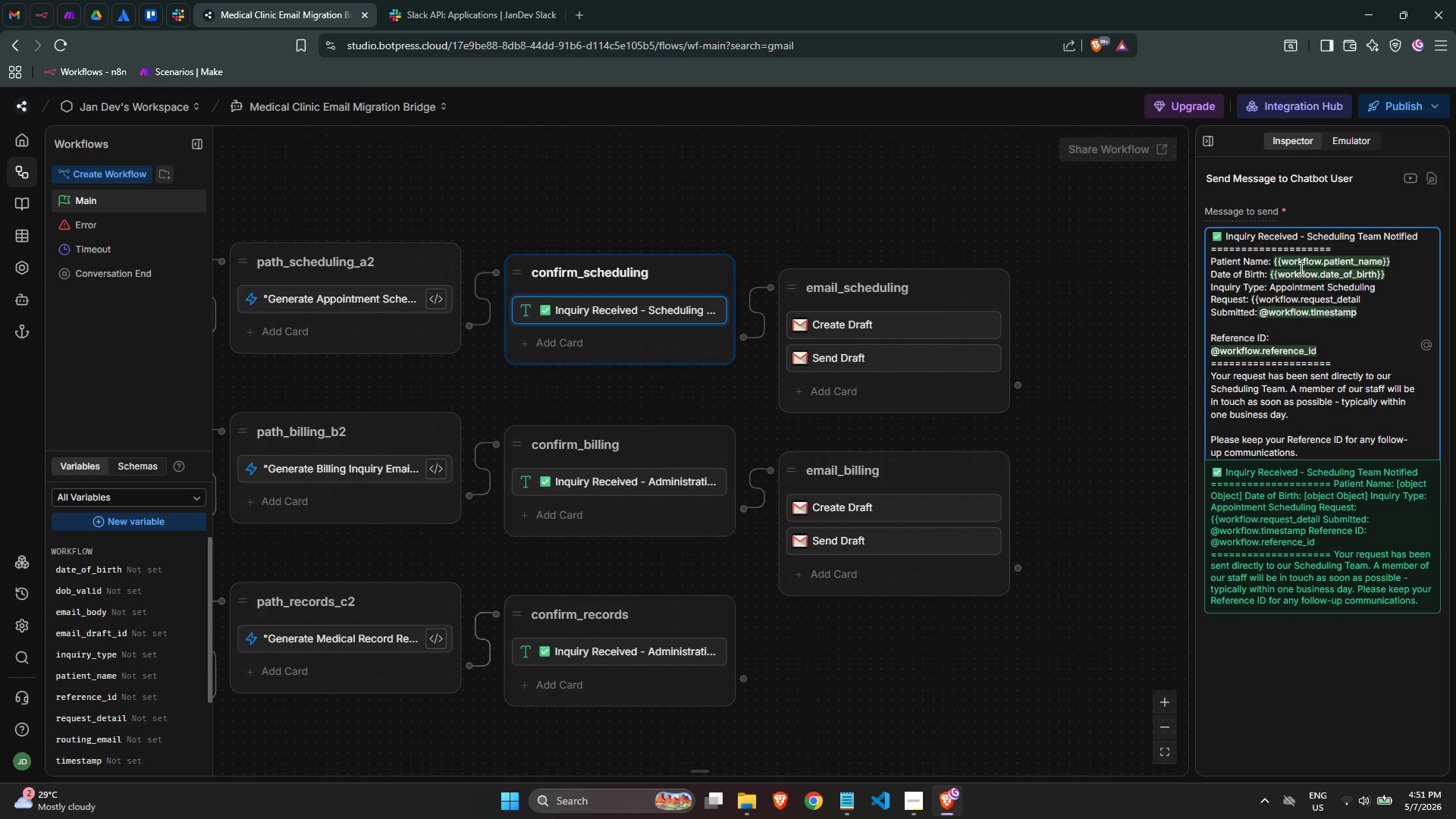 
key(ArrowLeft)
 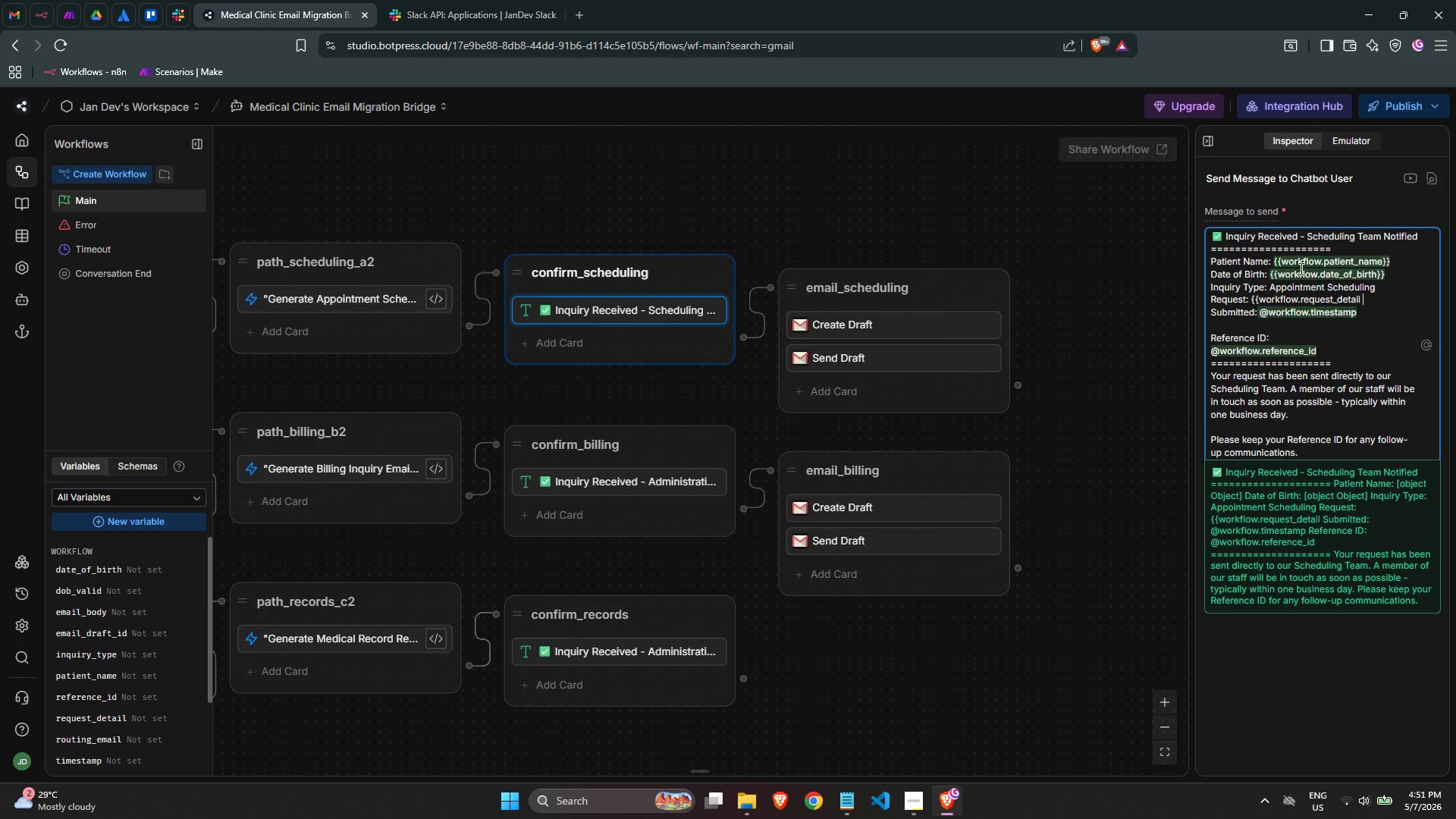 
key(ArrowRight)
 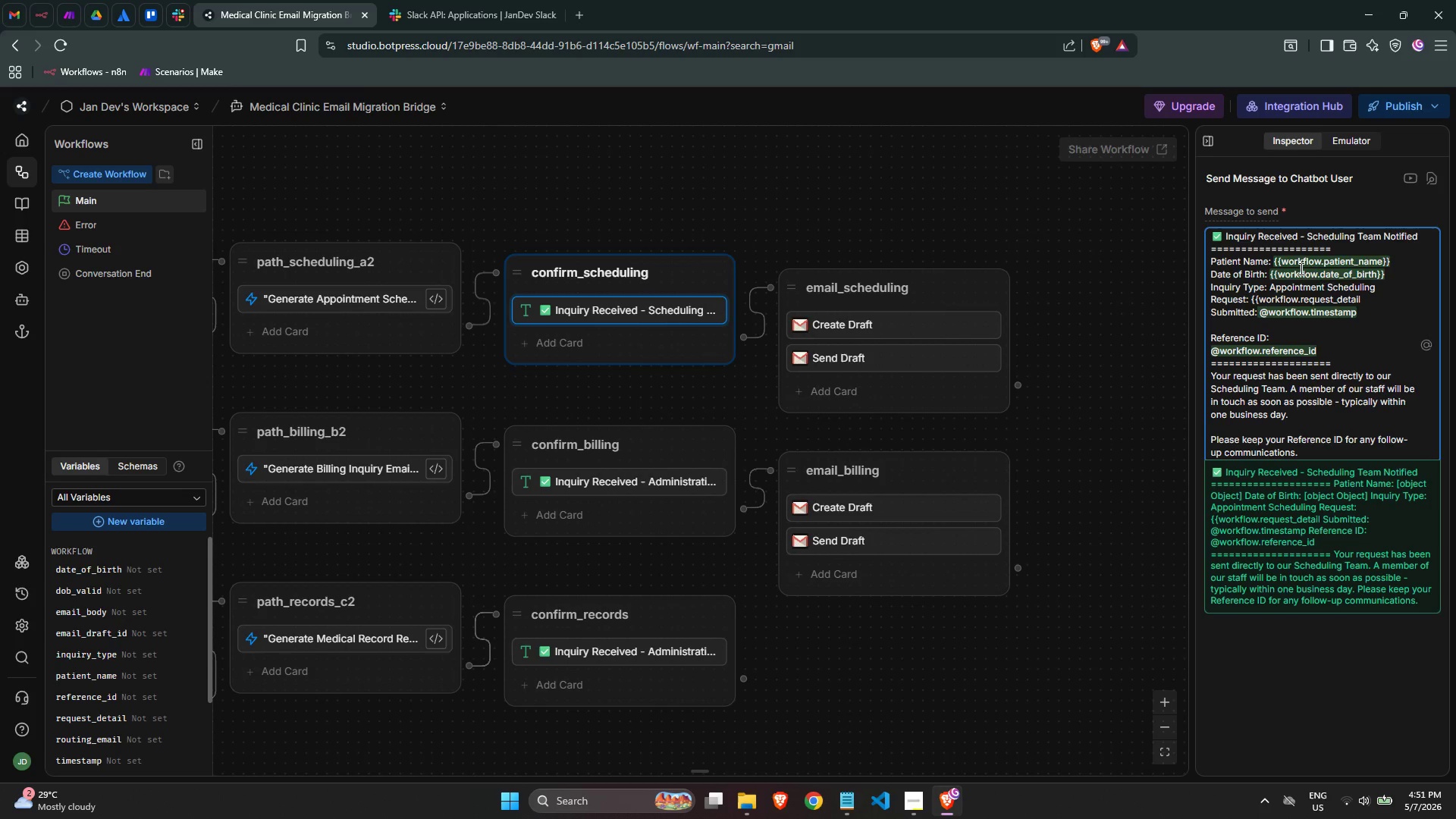 
key(Backspace)
 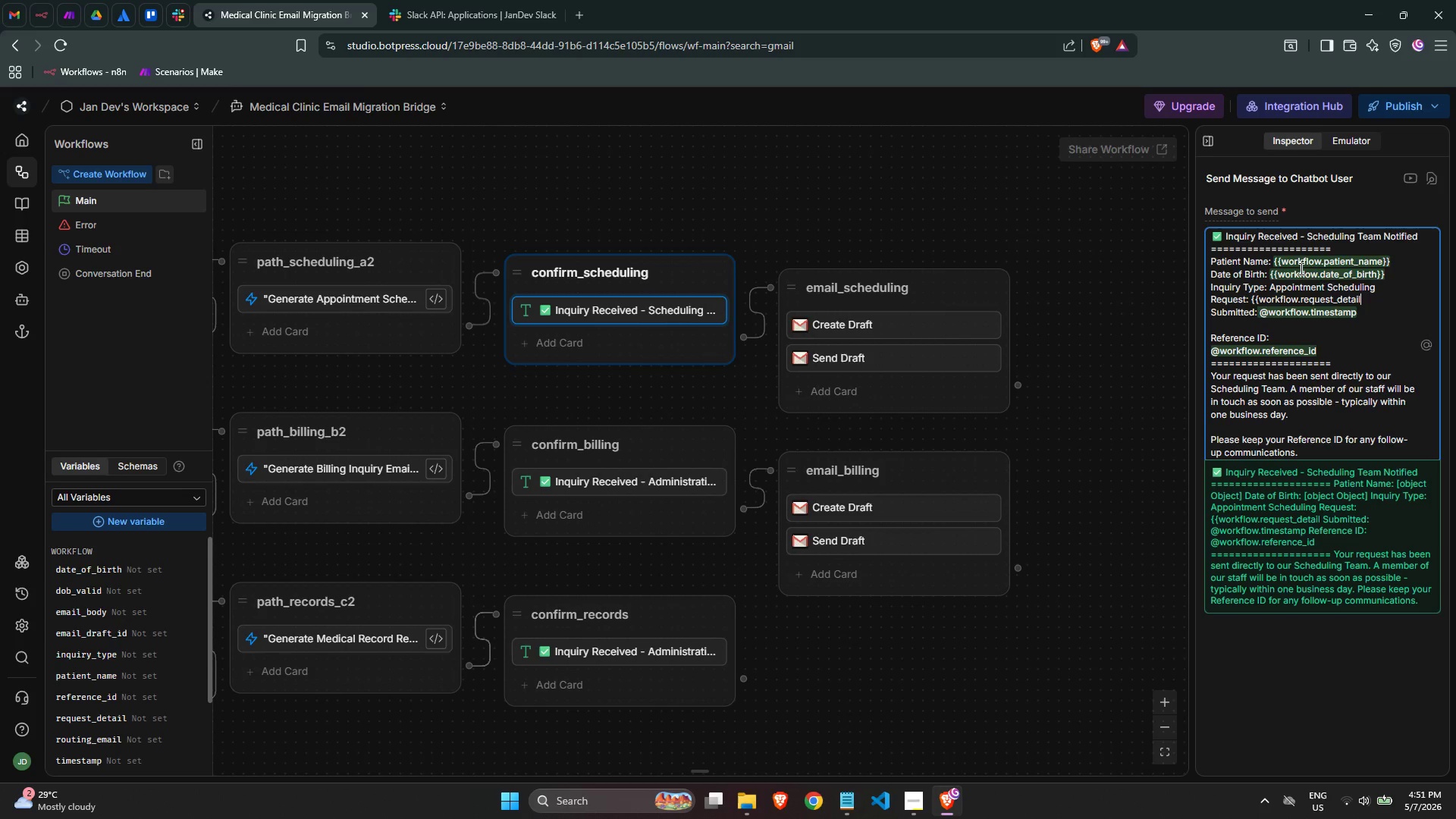 
key(Shift+BracketRight)
 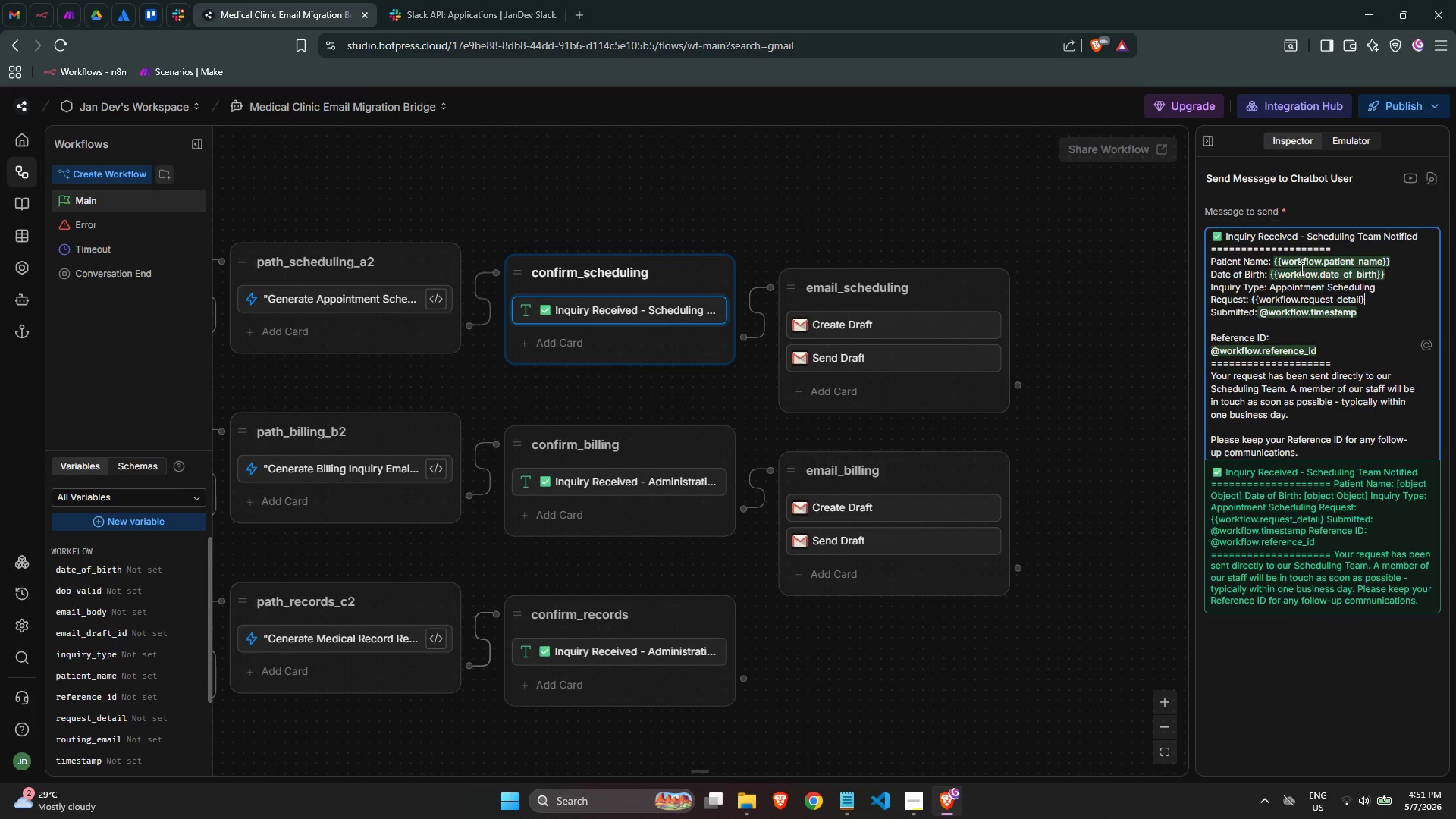 
key(Shift+BracketRight)
 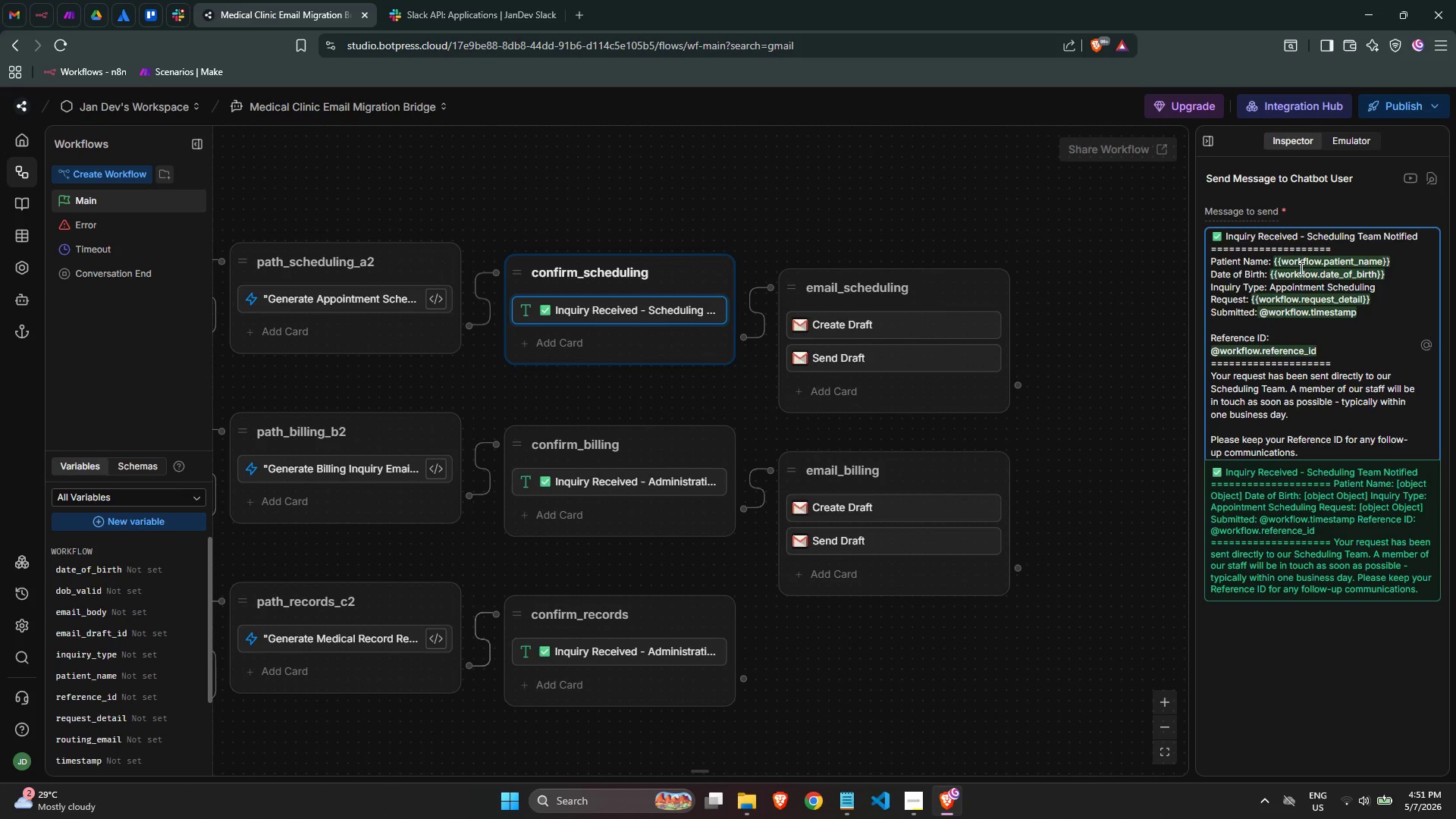 
key(ArrowDown)
 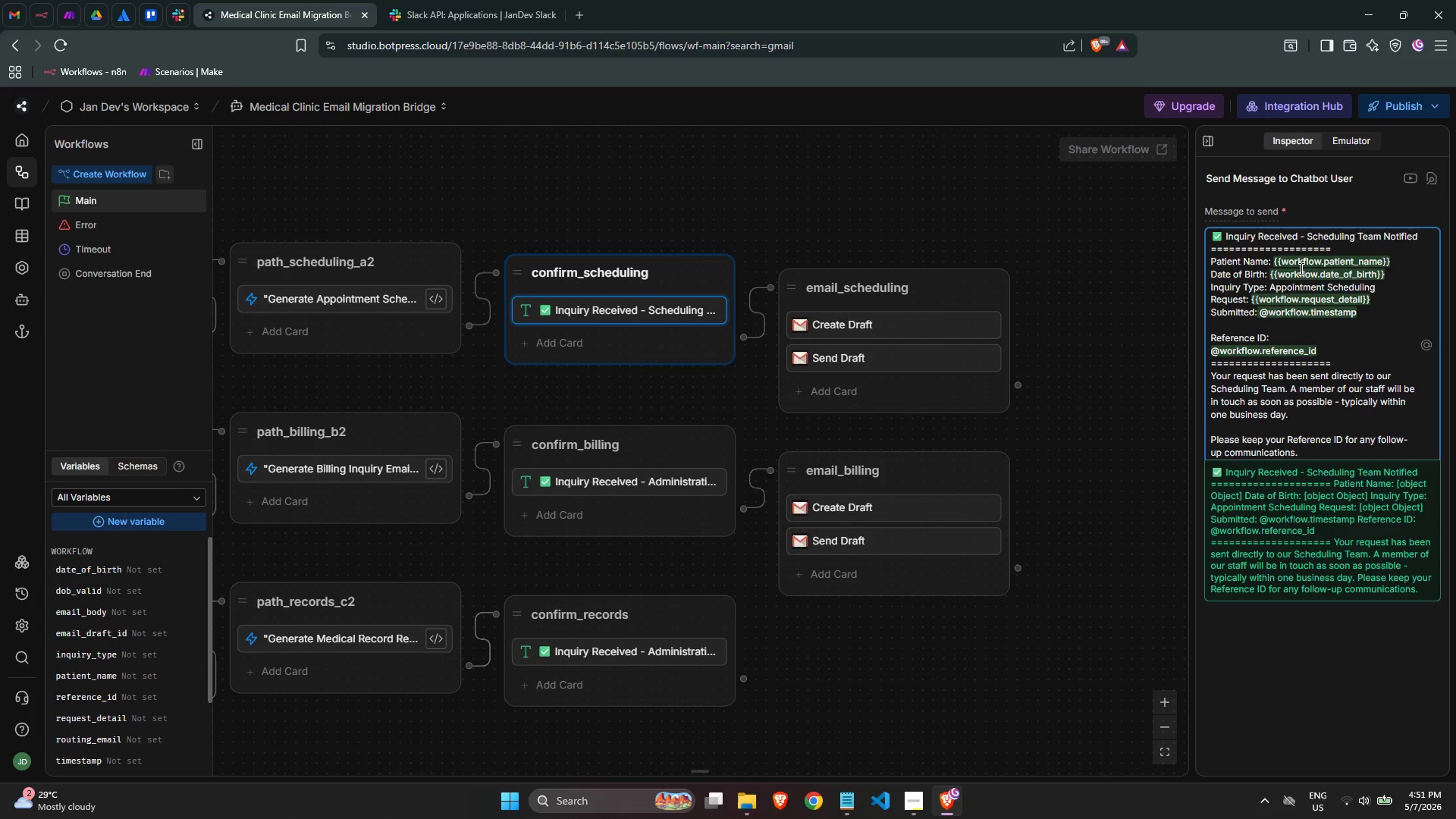 
key(Backspace)
 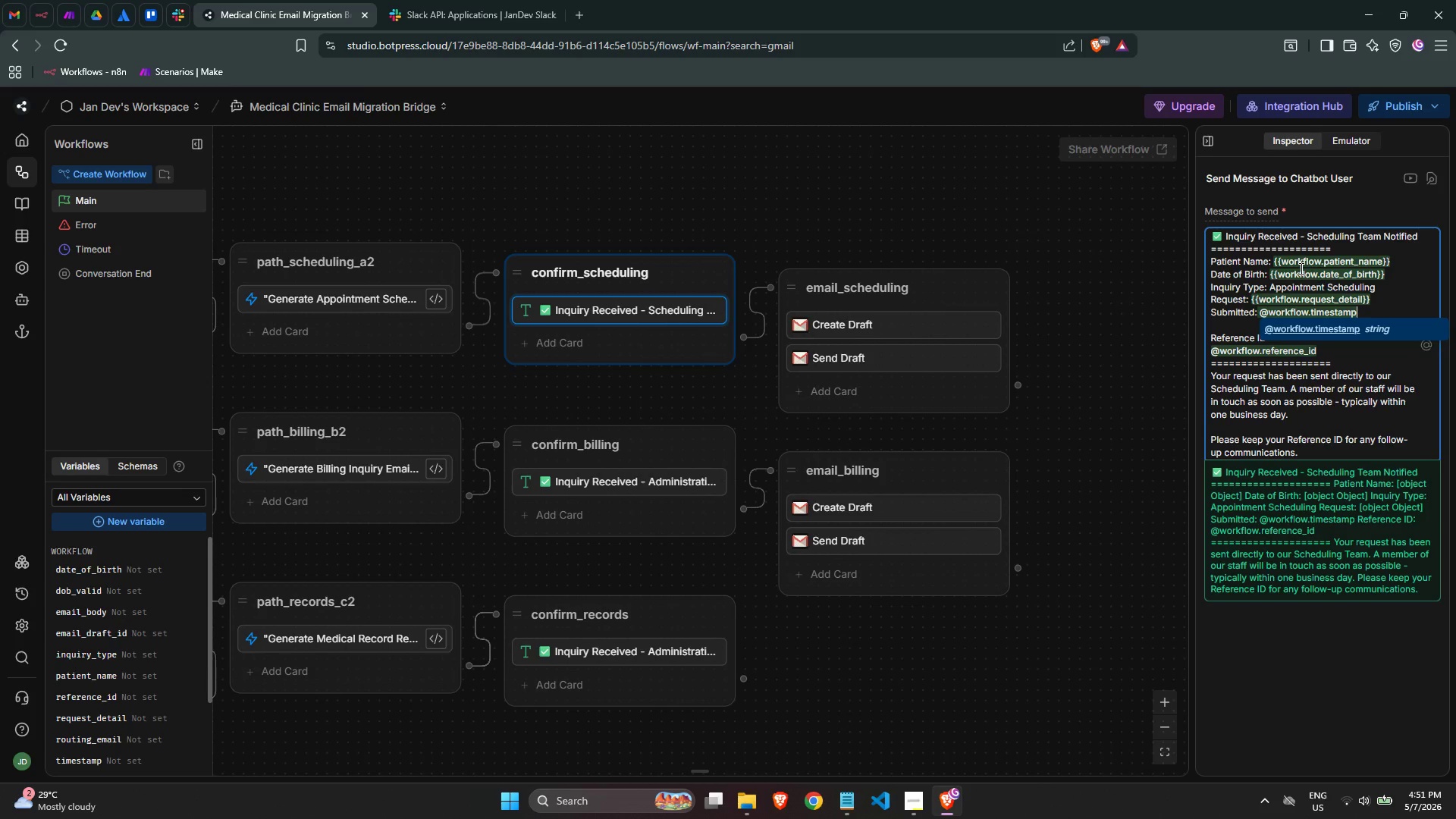 
key(Shift+BracketRight)
 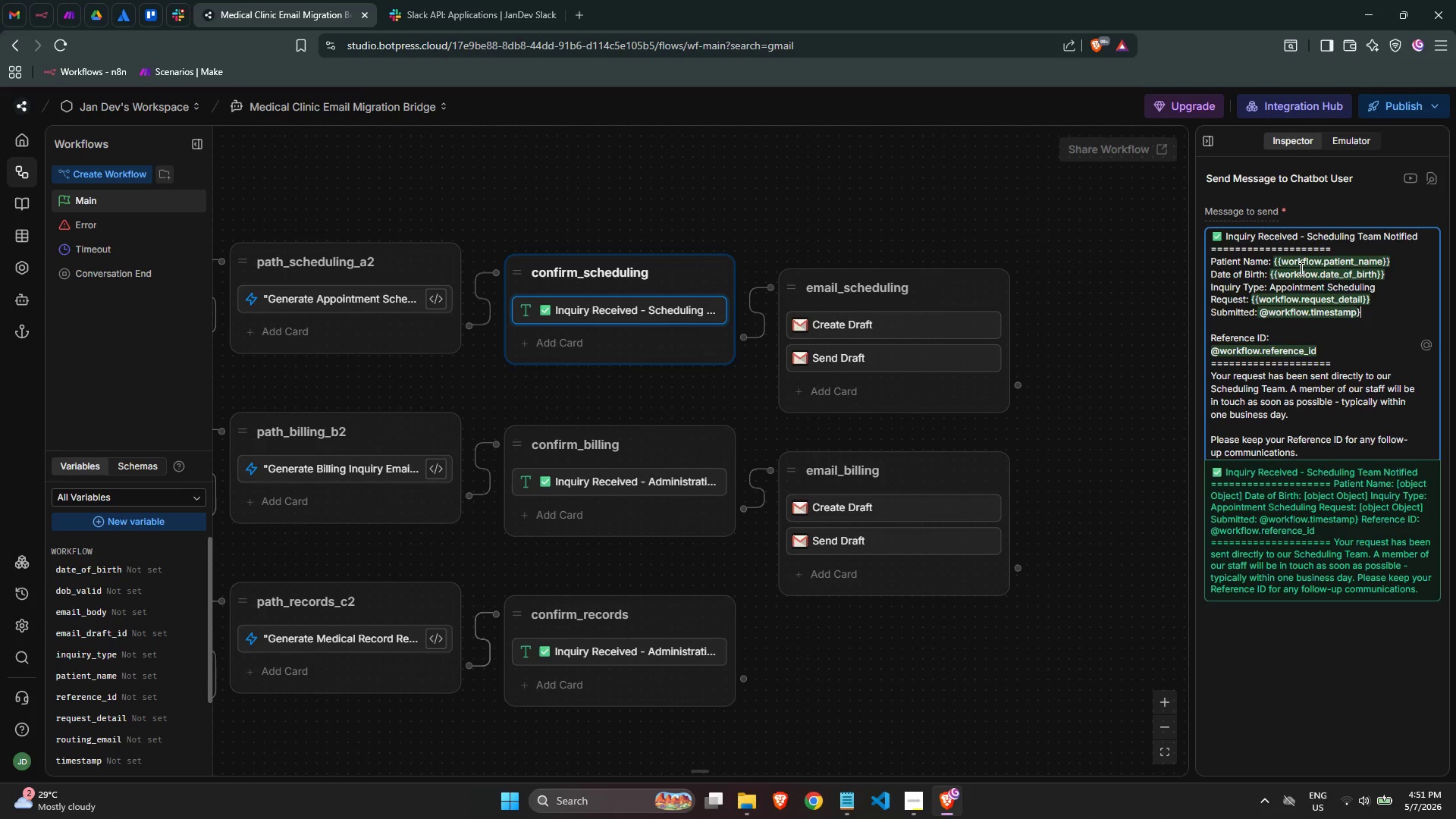 
key(Shift+BracketRight)
 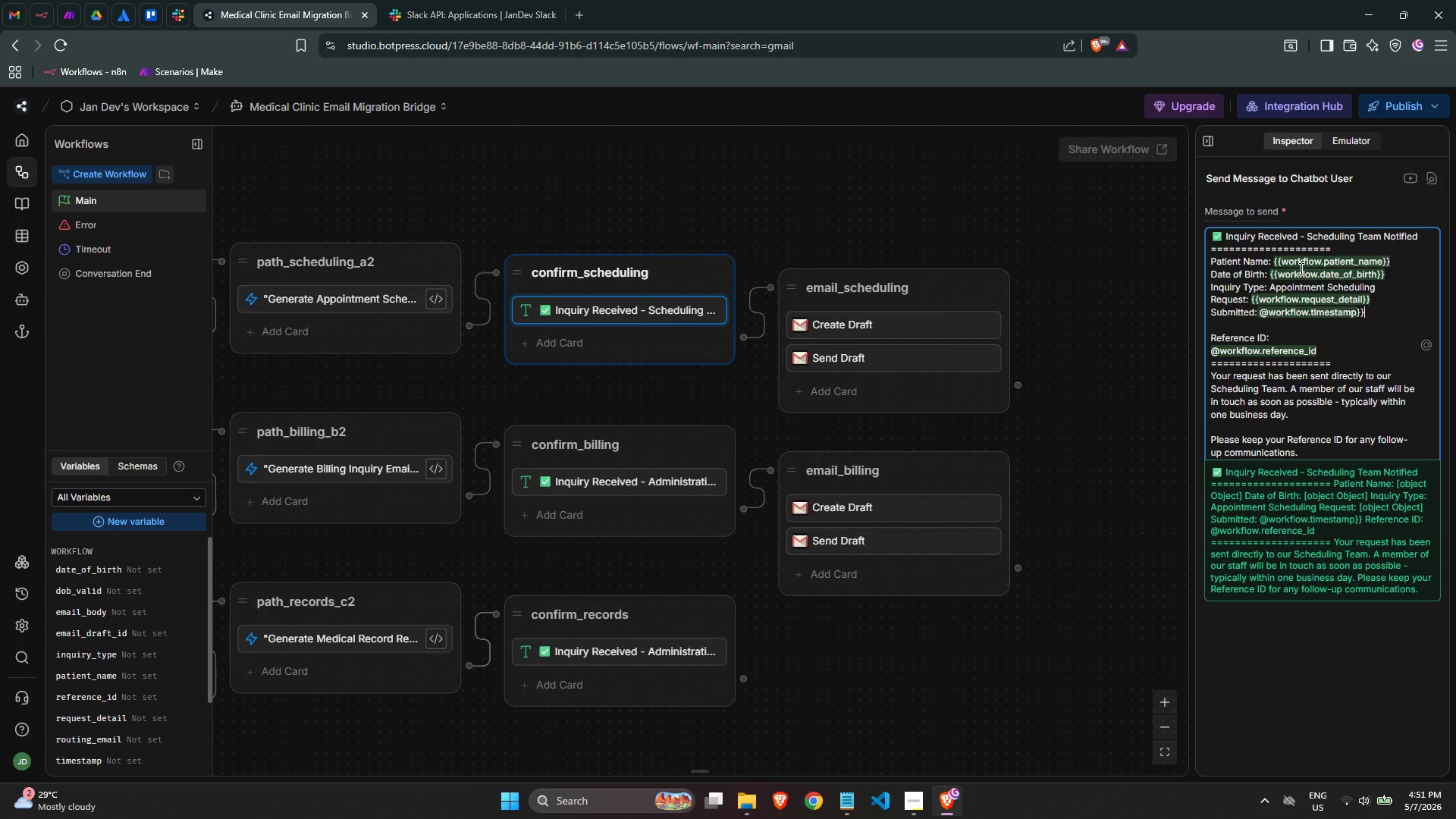 
key(Control+ArrowLeft)
 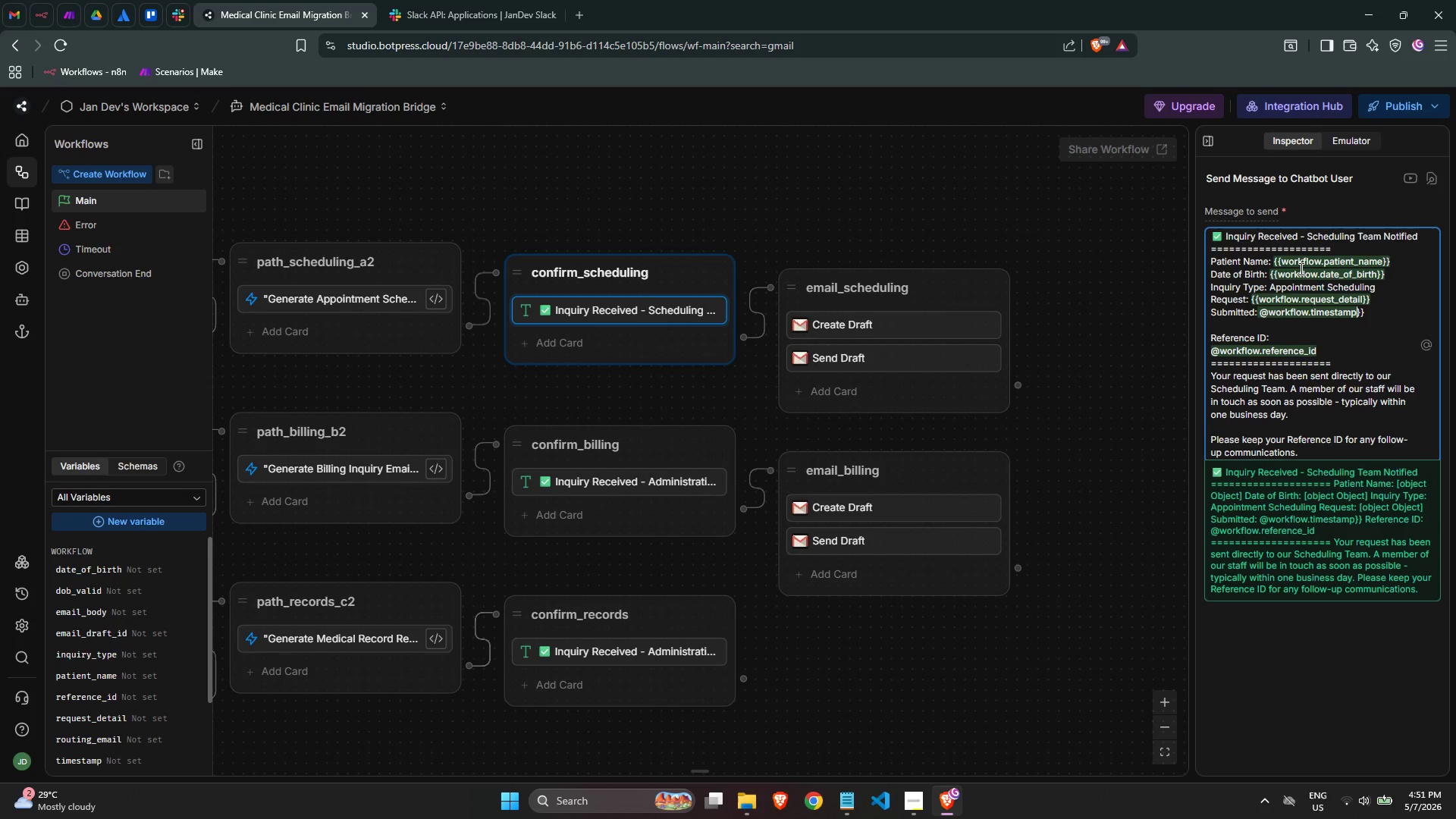 
key(Control+ArrowLeft)
 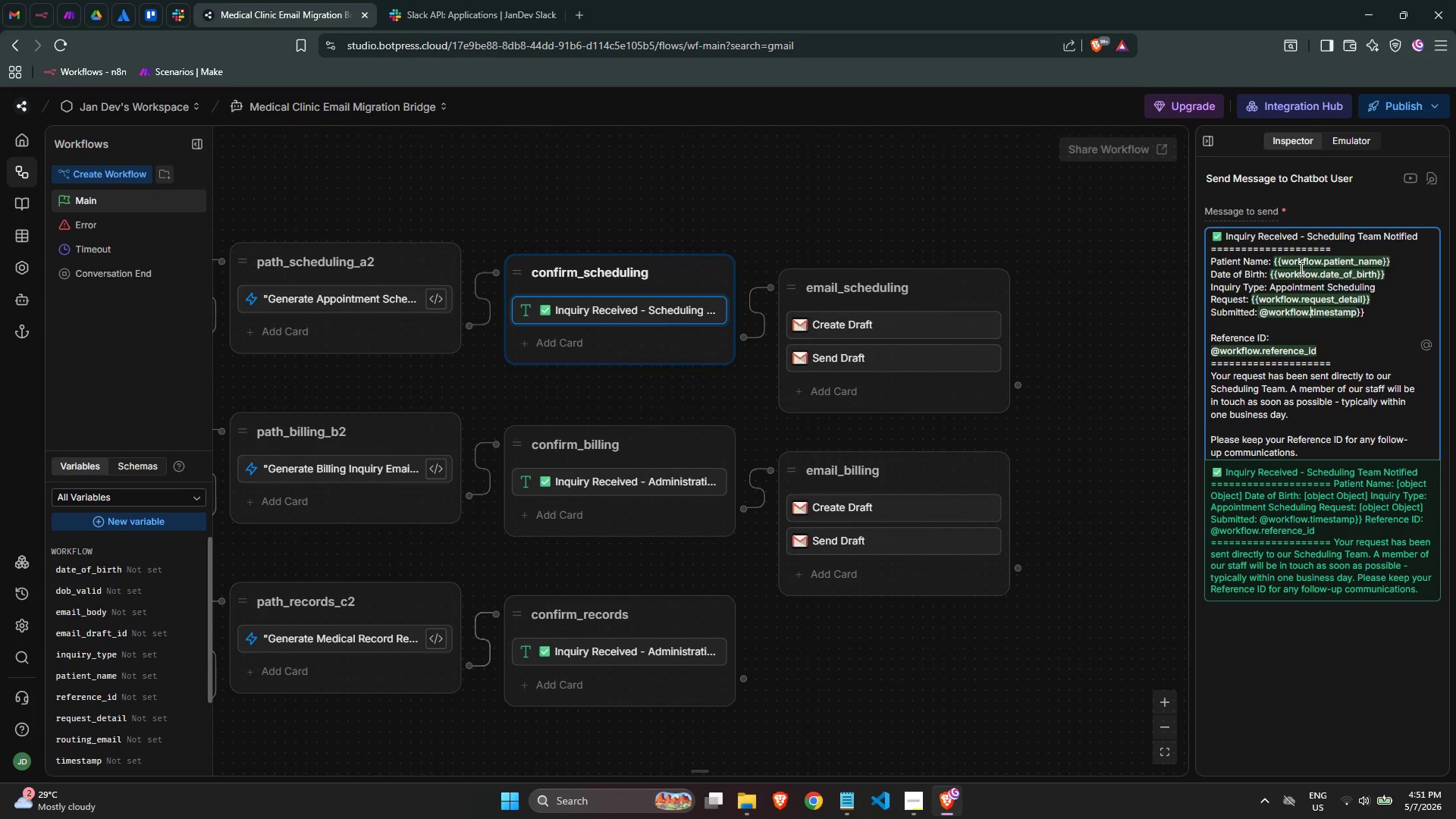 
key(Control+ArrowLeft)
 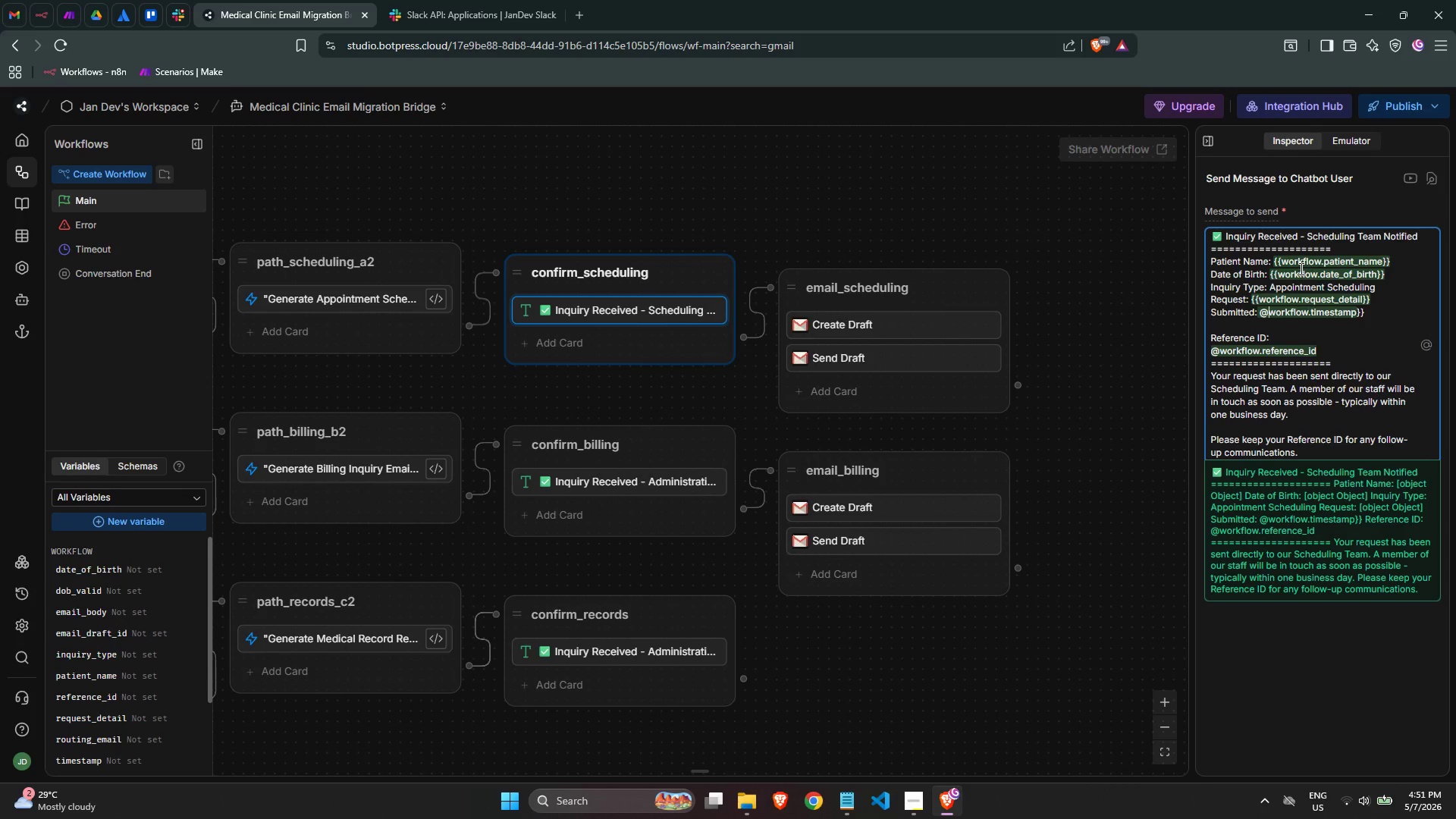 
key(Control+ArrowLeft)
 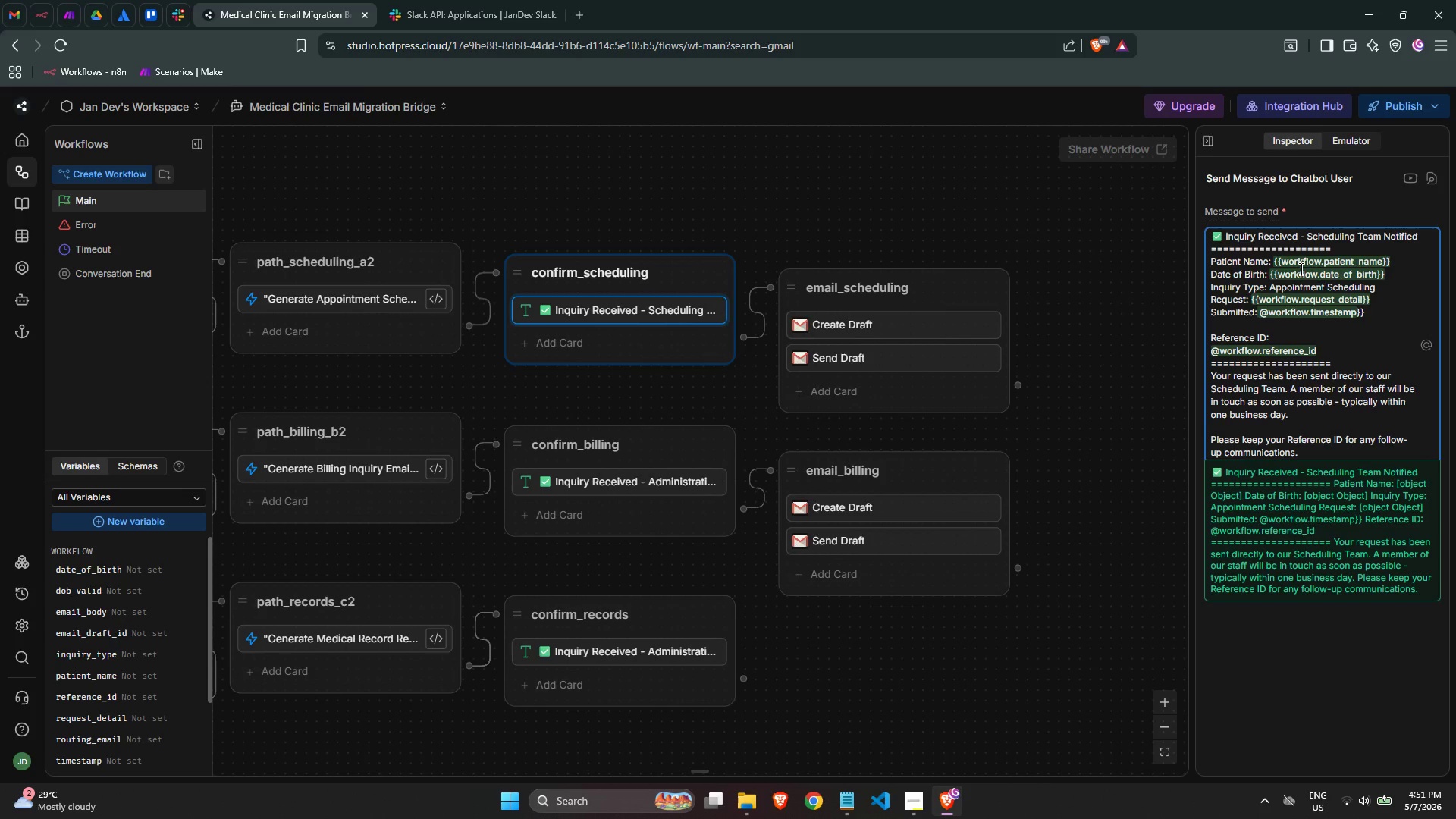 
key(Backspace)
 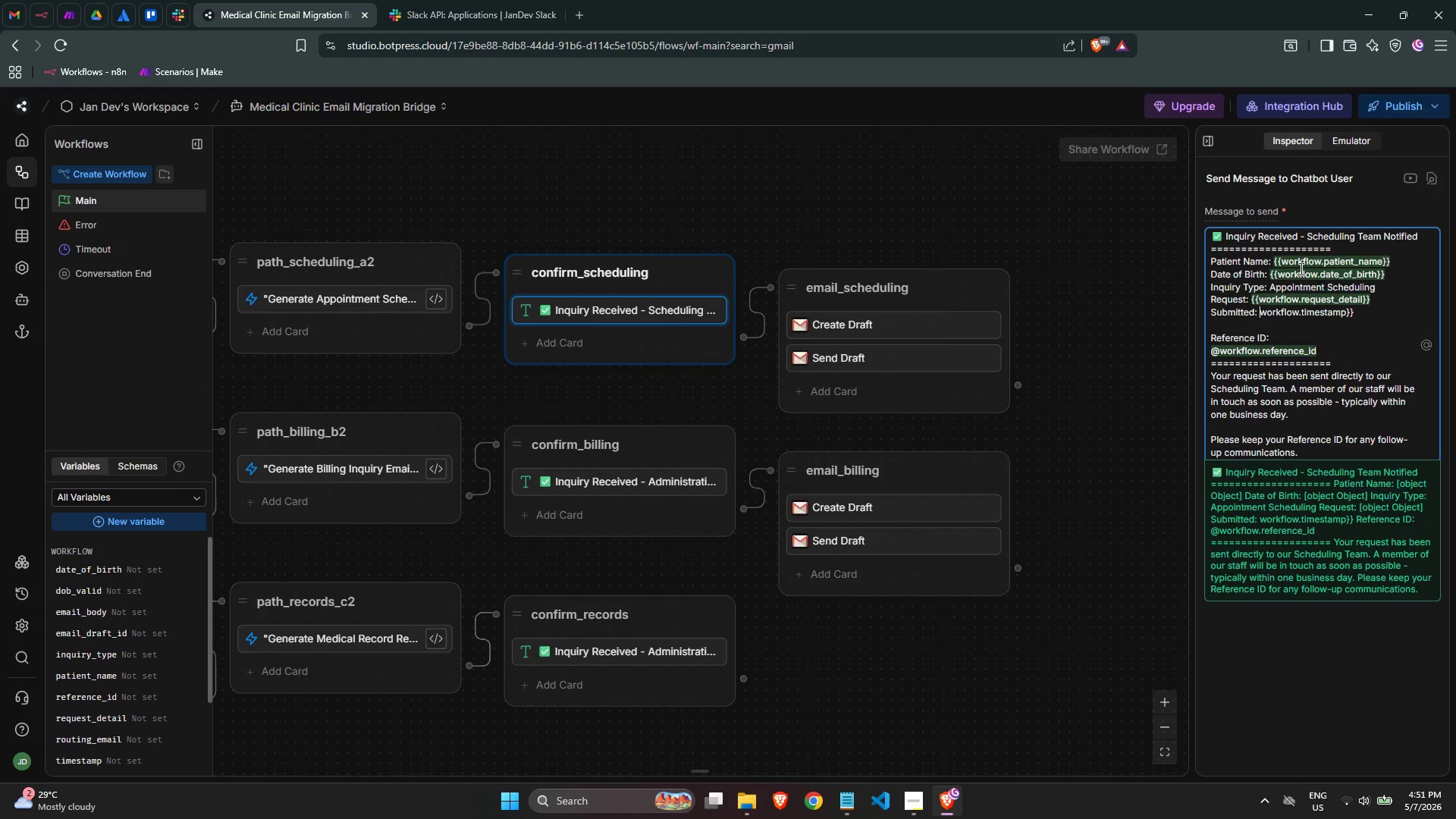 
key(Shift+BracketLeft)
 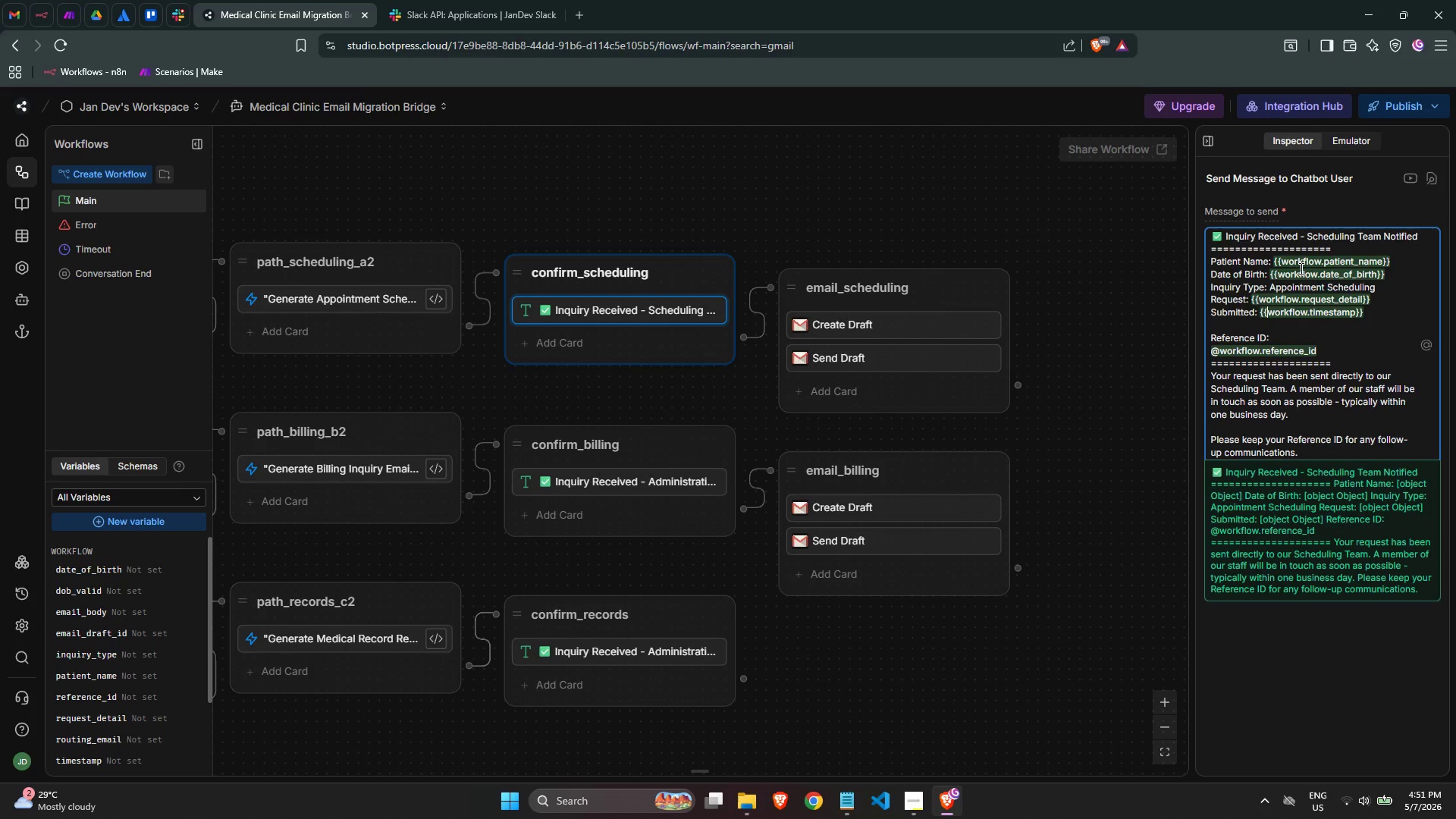 
key(Shift+BracketLeft)
 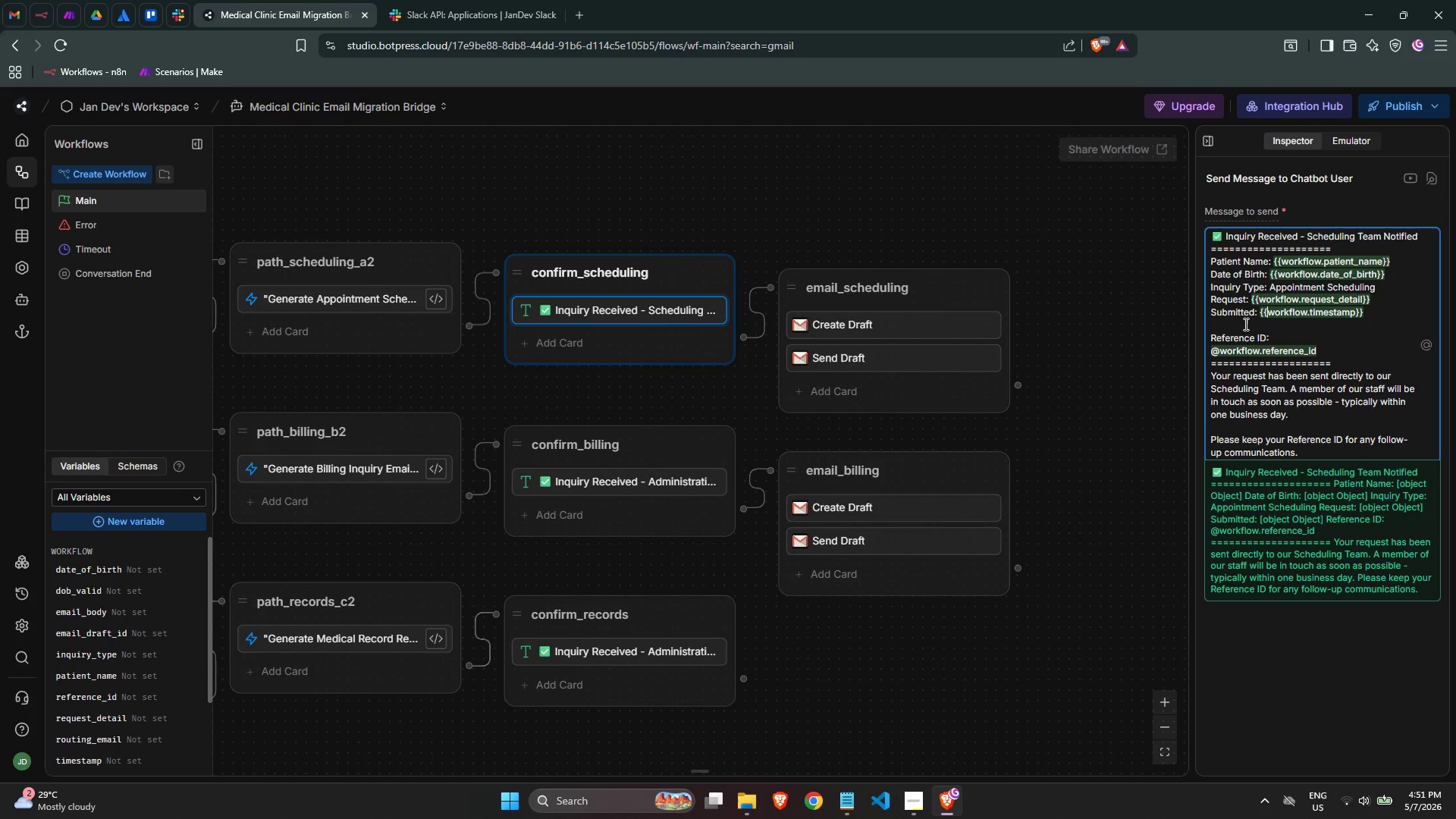 
left_click([1217, 350])
 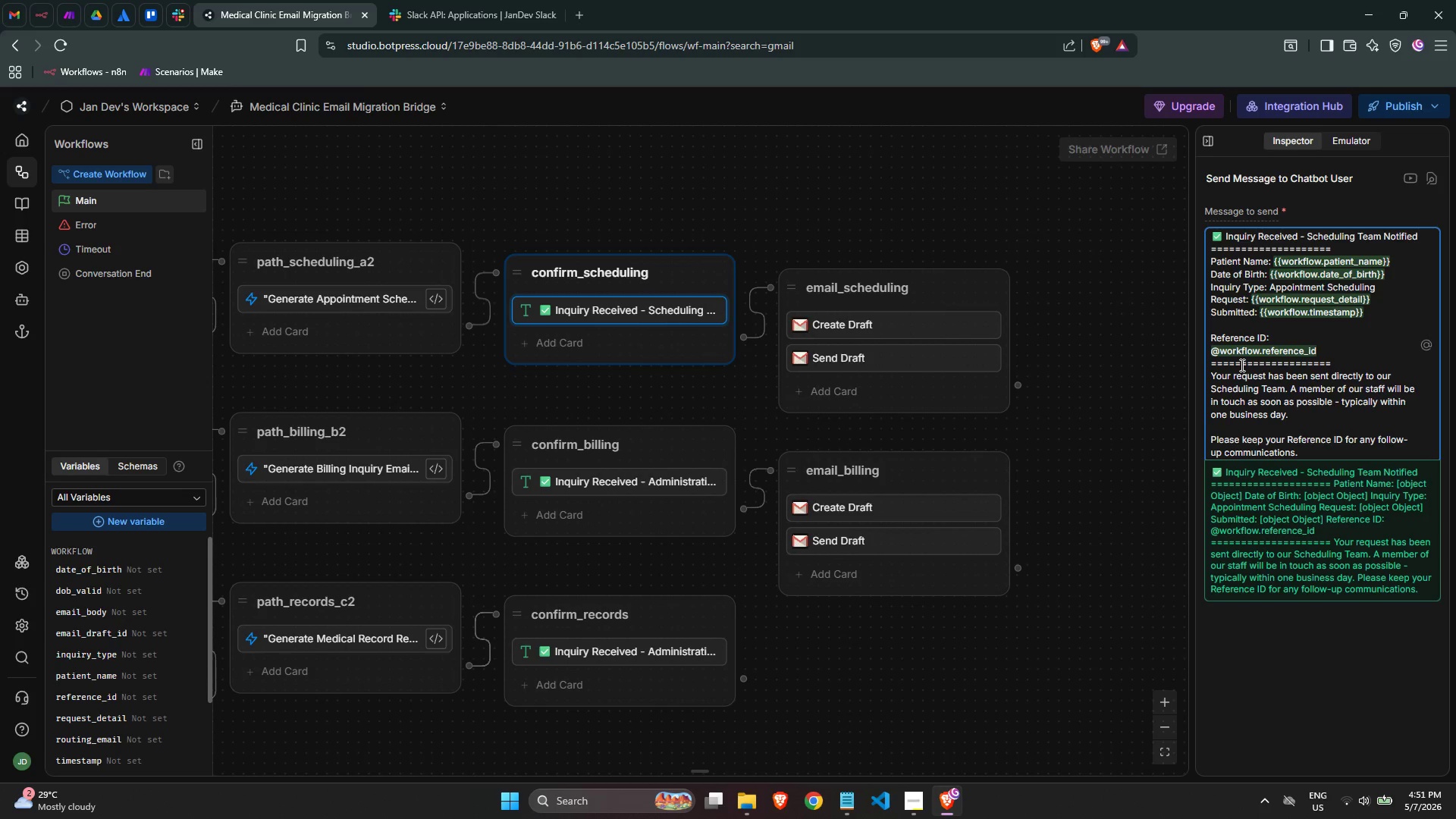 
key(Backspace)
 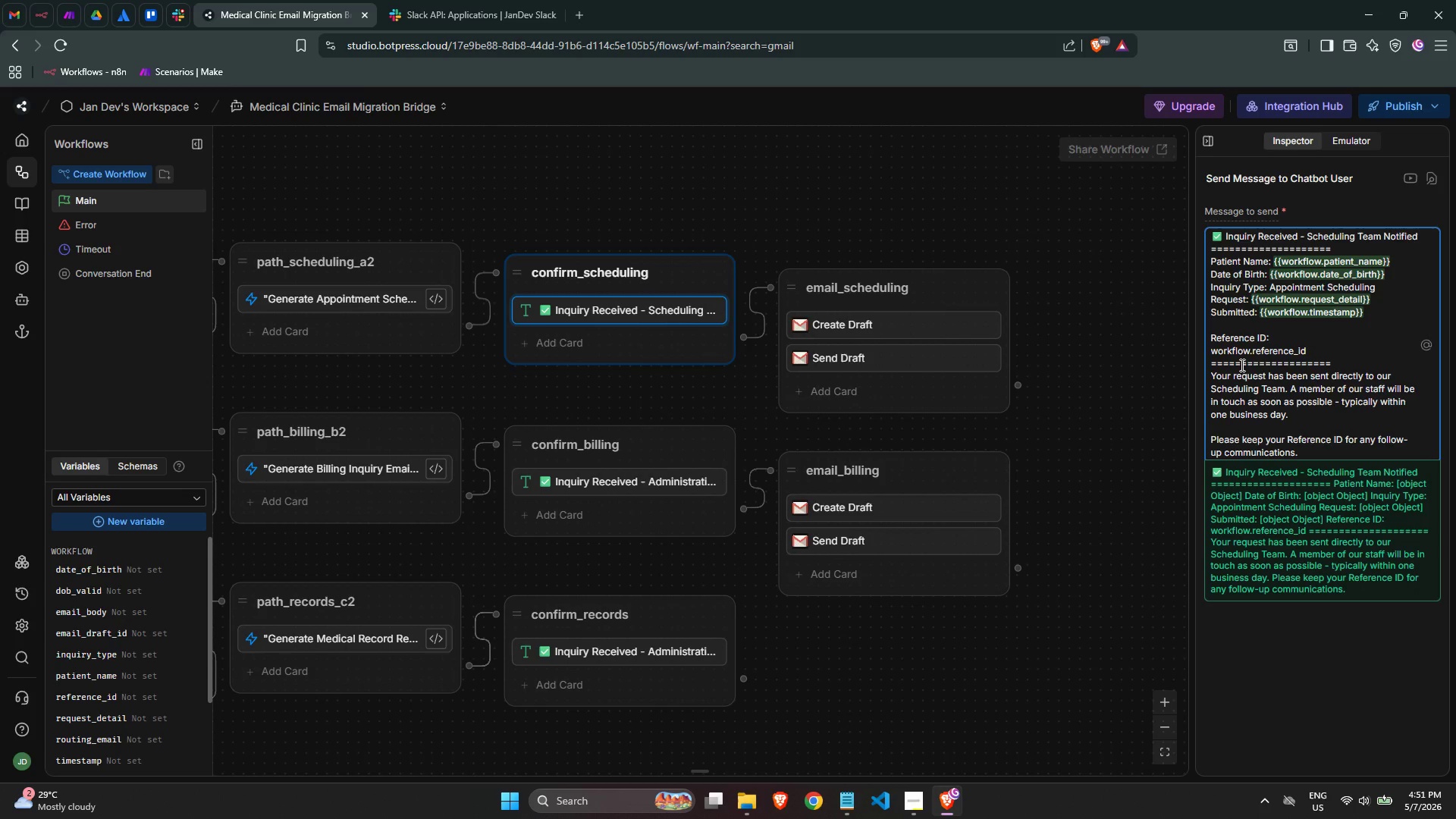 
key(Backspace)
 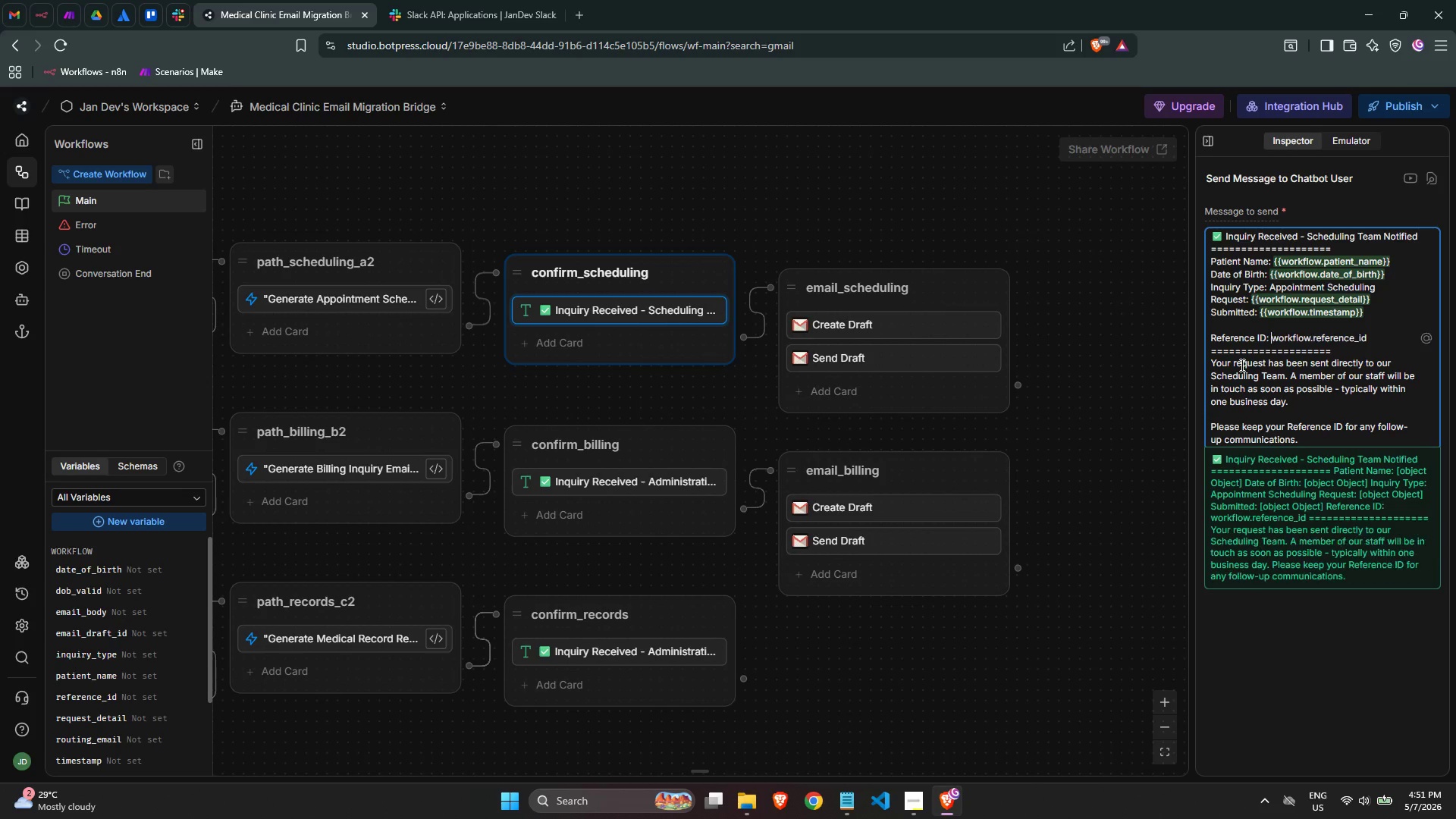 
key(Space)
 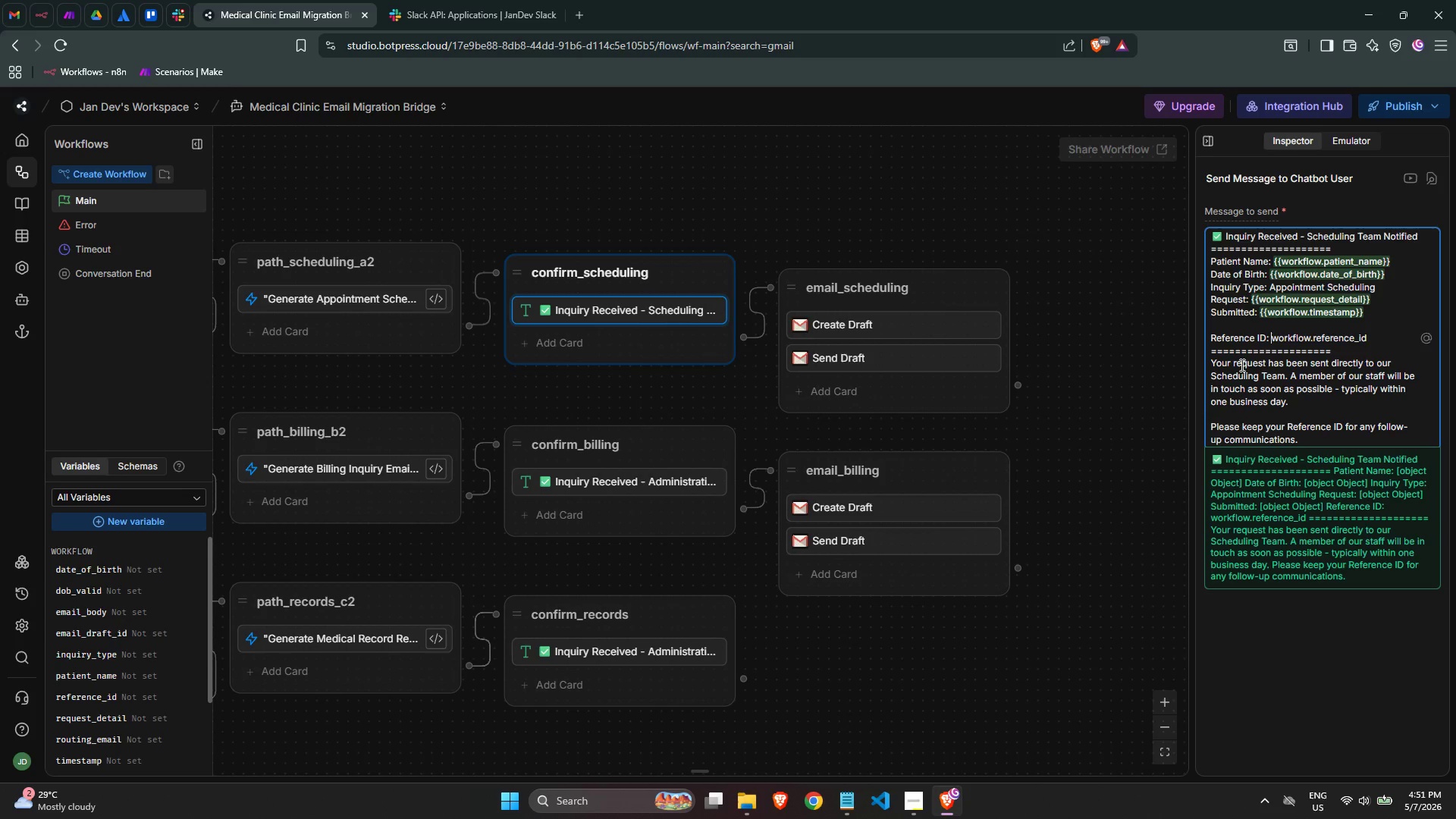 
key(Shift+BracketLeft)
 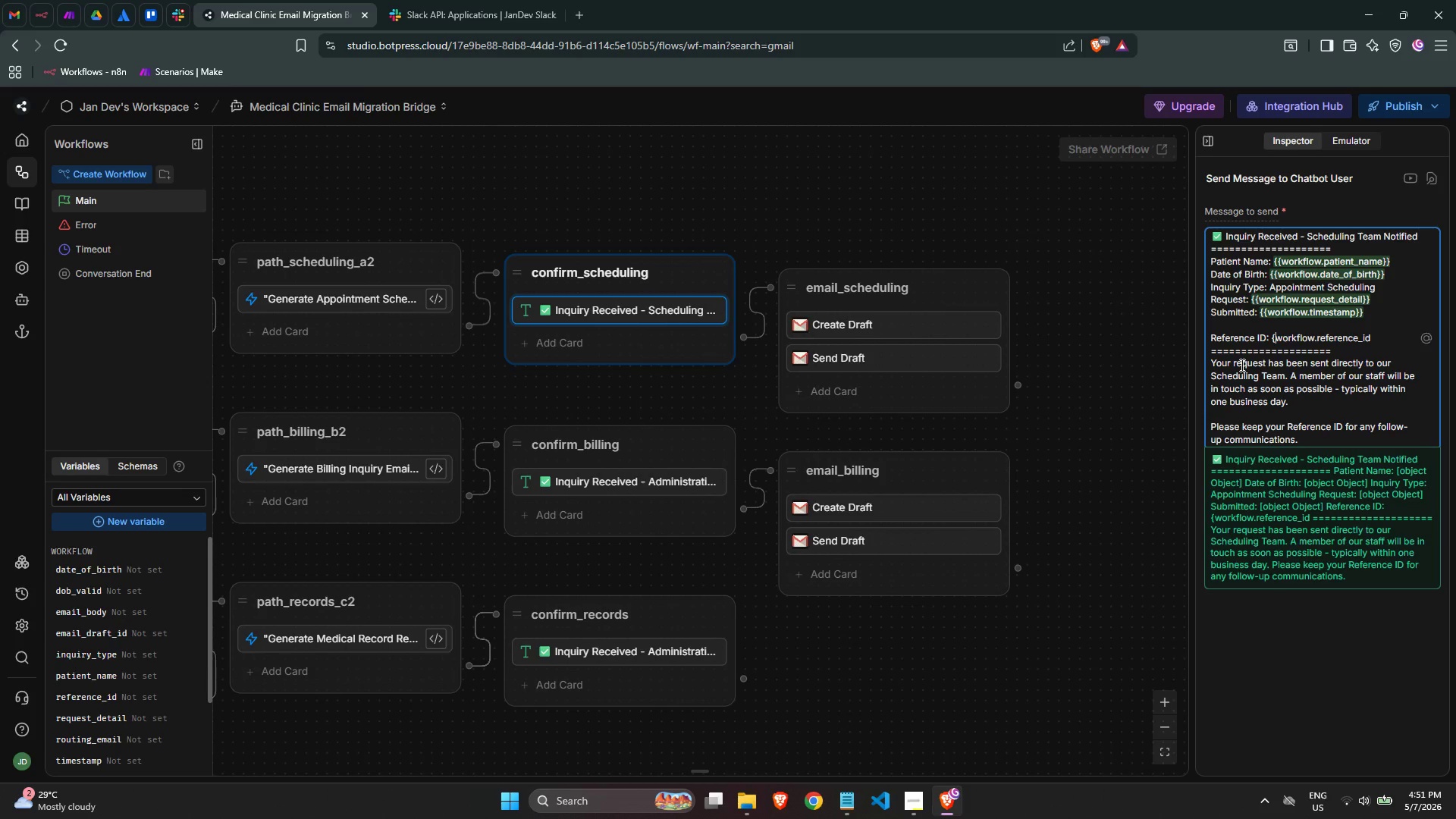 
key(Shift+BracketLeft)
 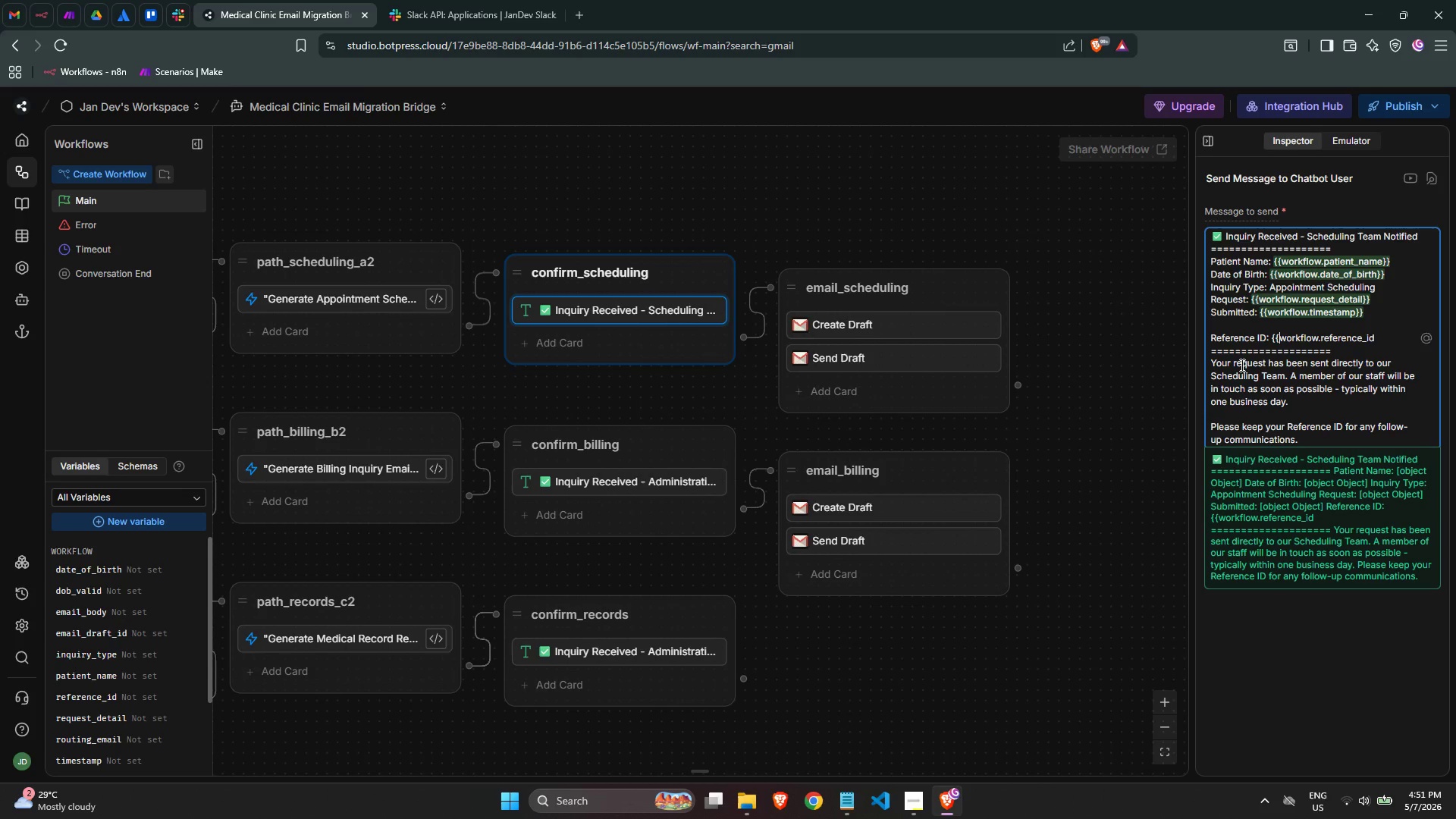 
key(Control+ArrowRight)
 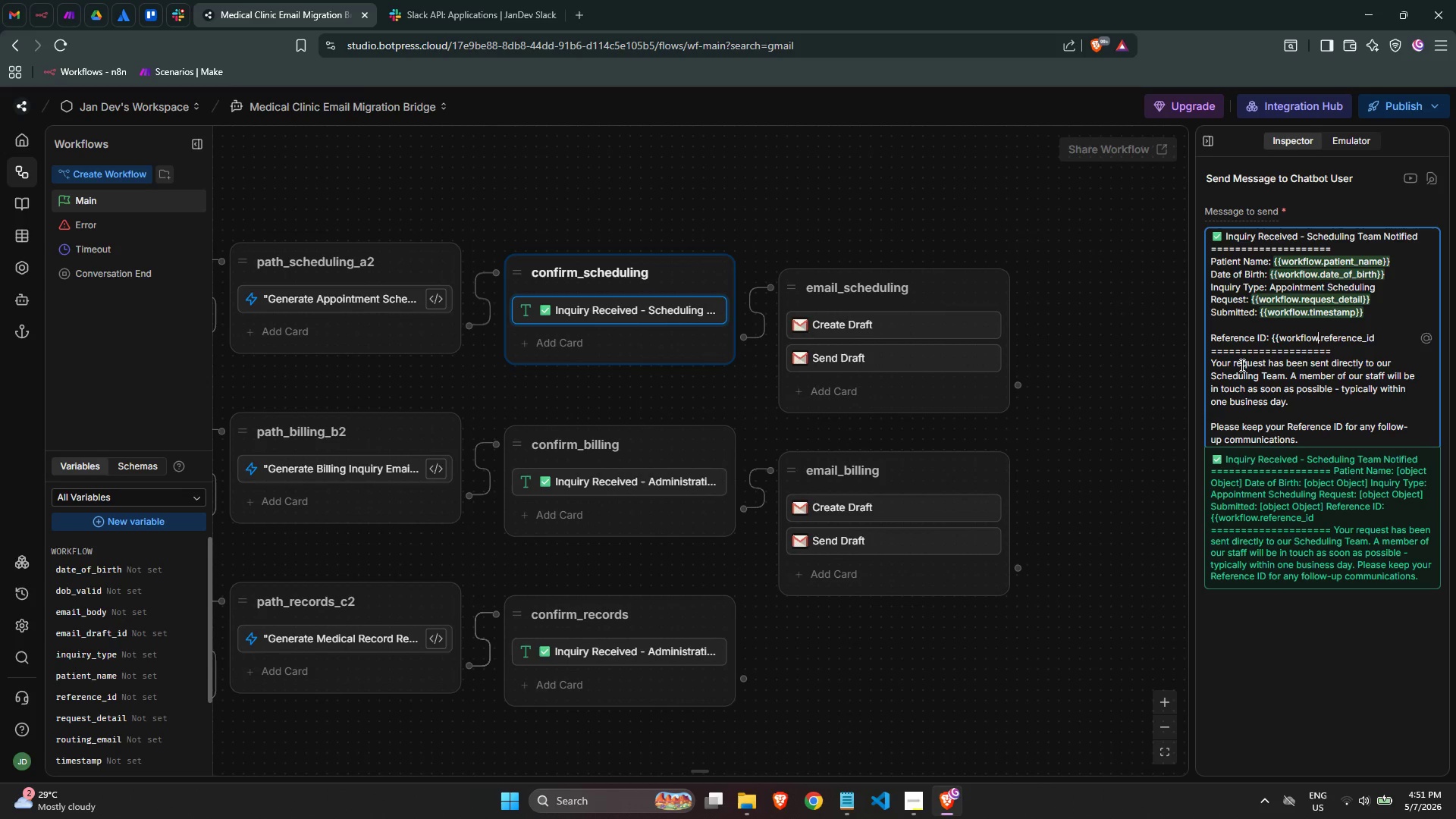 
key(Control+ArrowRight)
 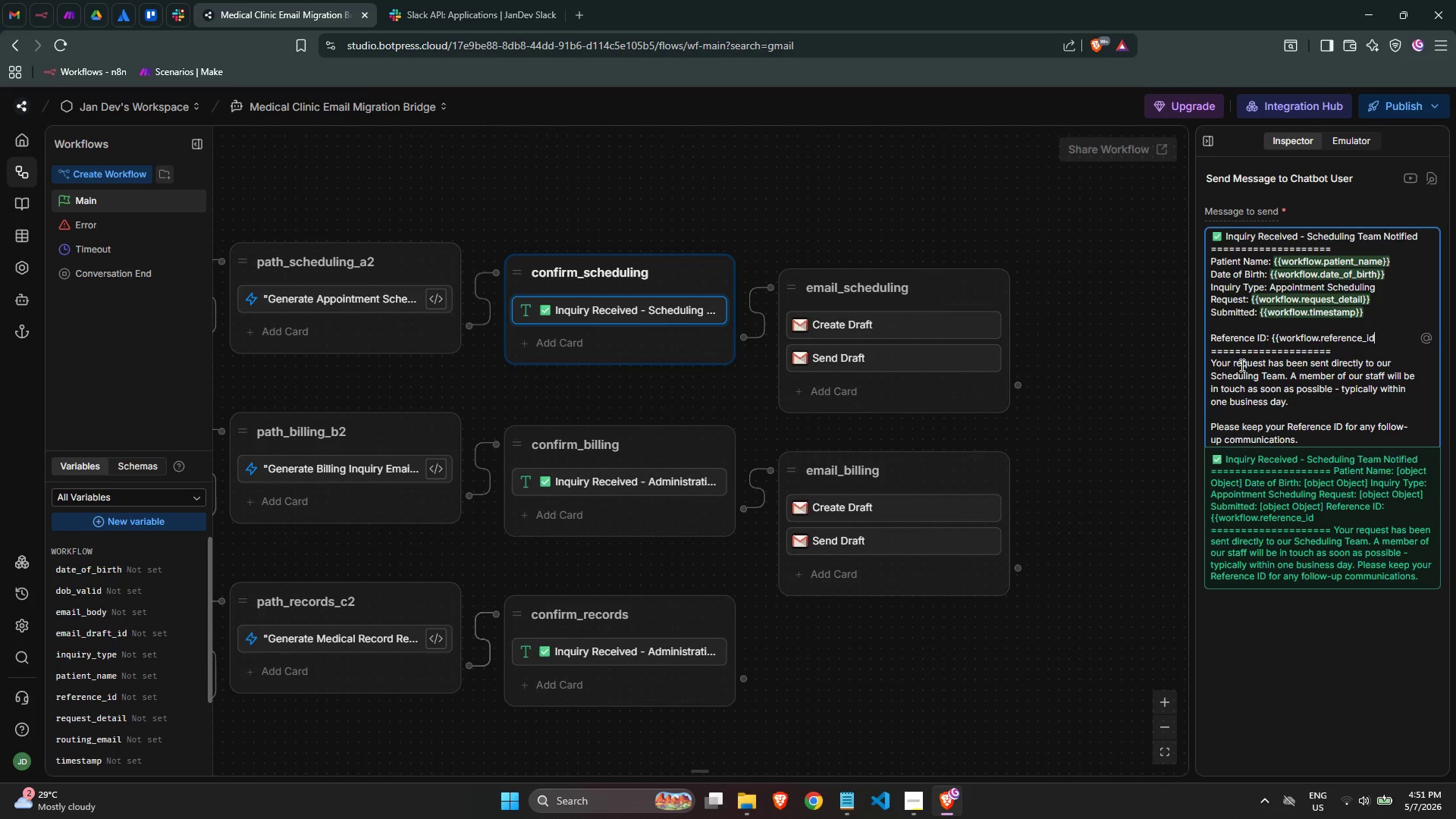 
key(Control+ArrowRight)
 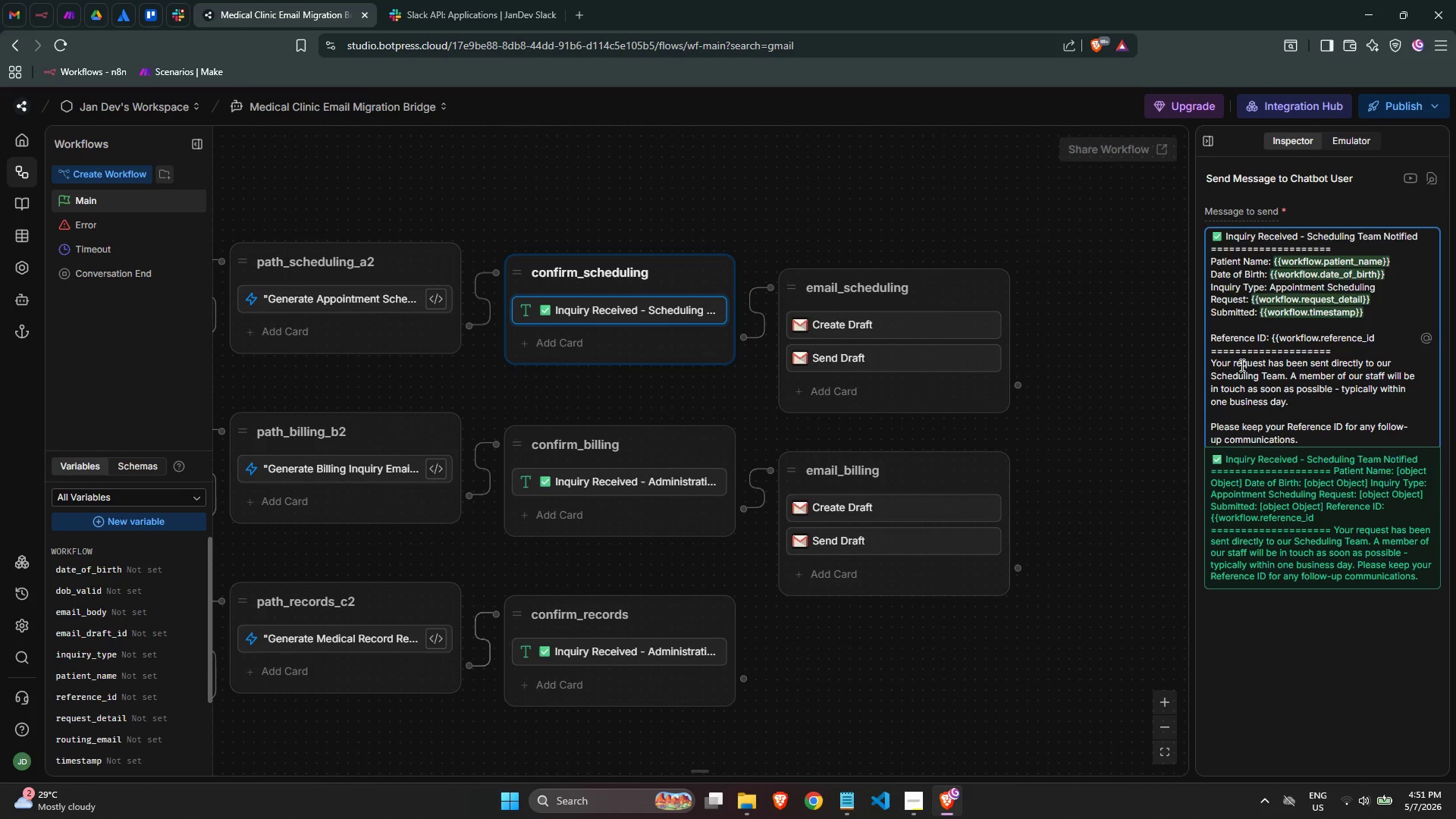 
key(Shift+BracketRight)
 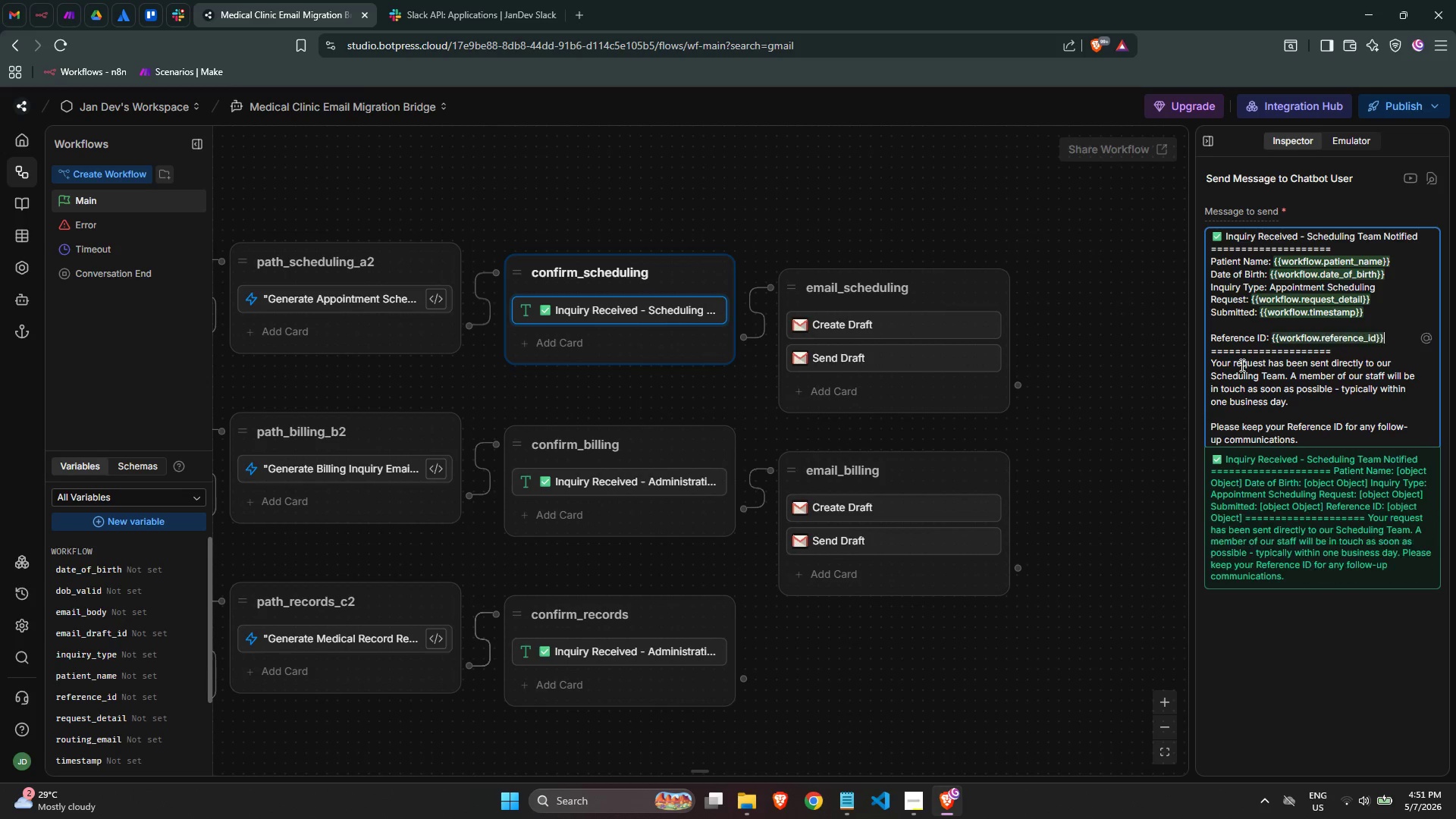 
key(Shift+BracketRight)
 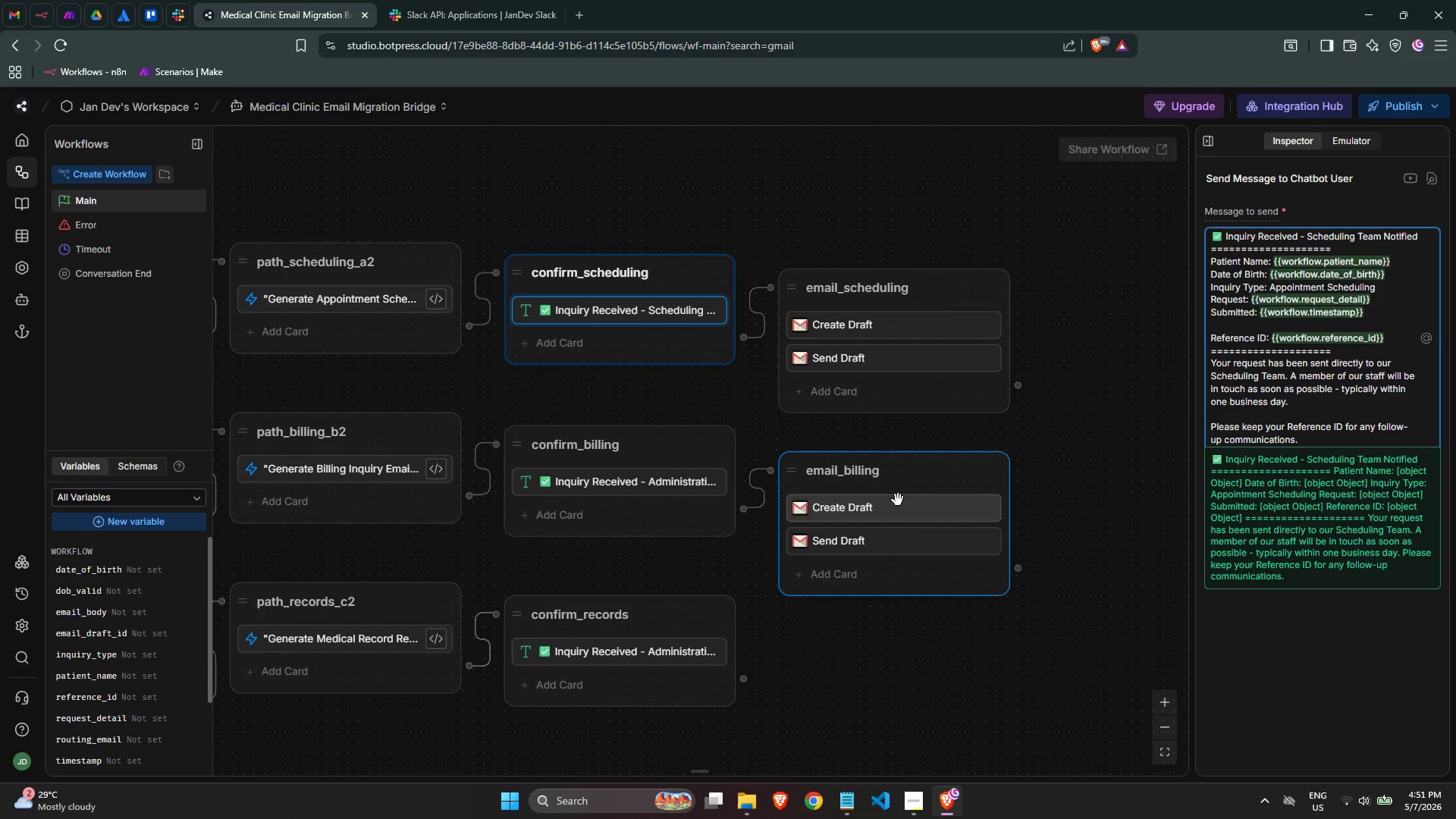 
left_click([680, 492])
 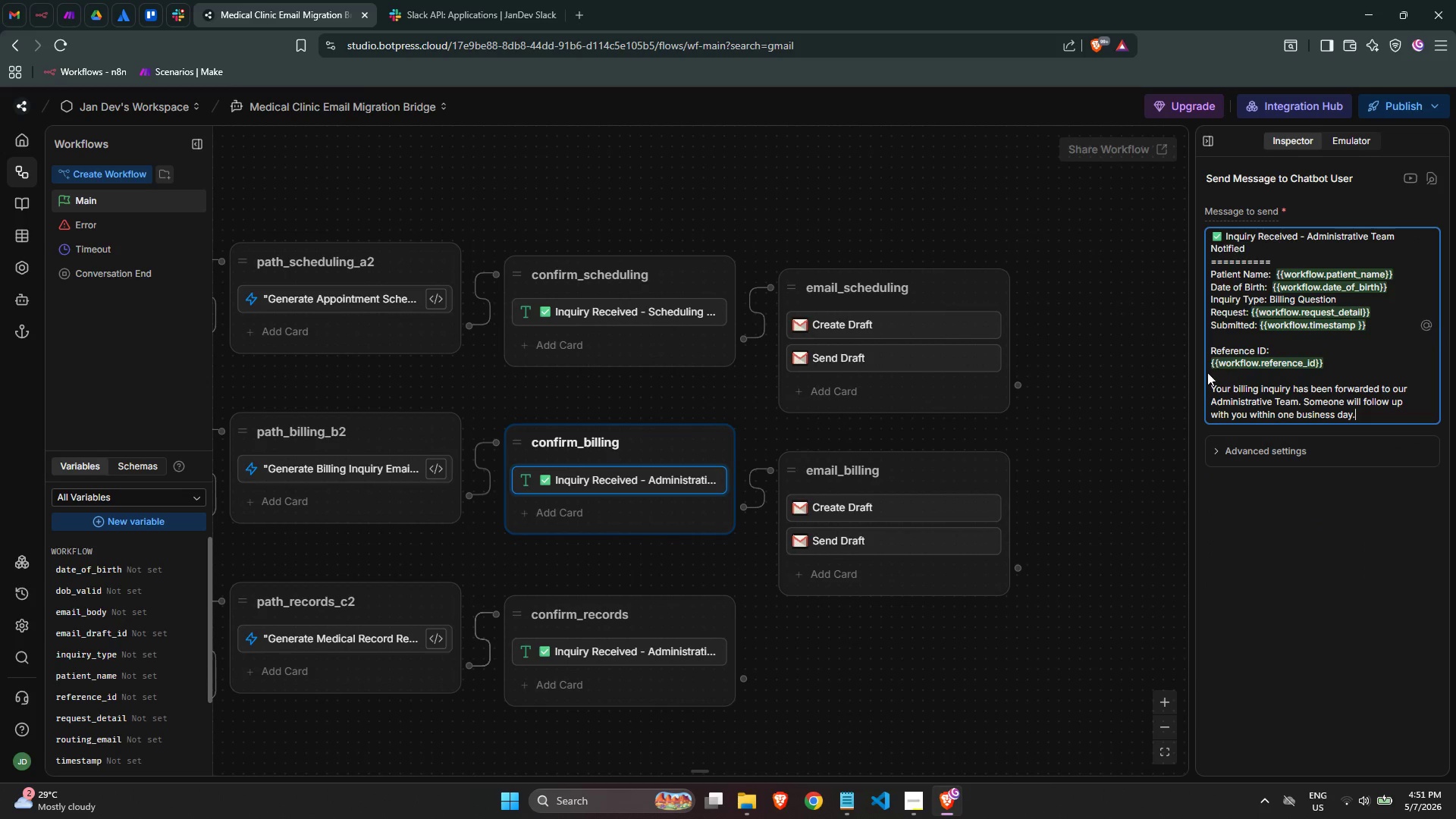 
left_click([1219, 362])
 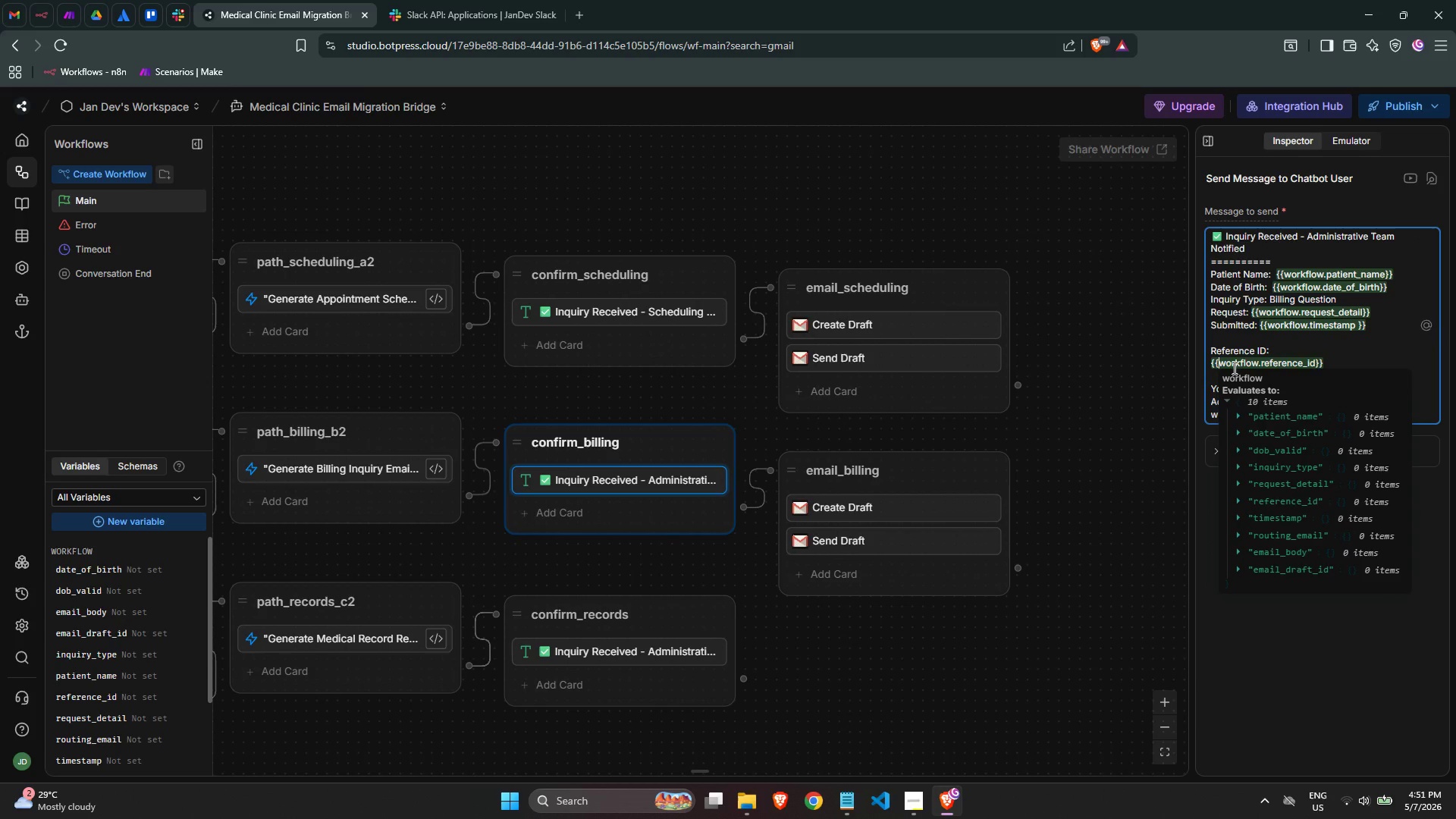 
key(ArrowLeft)
 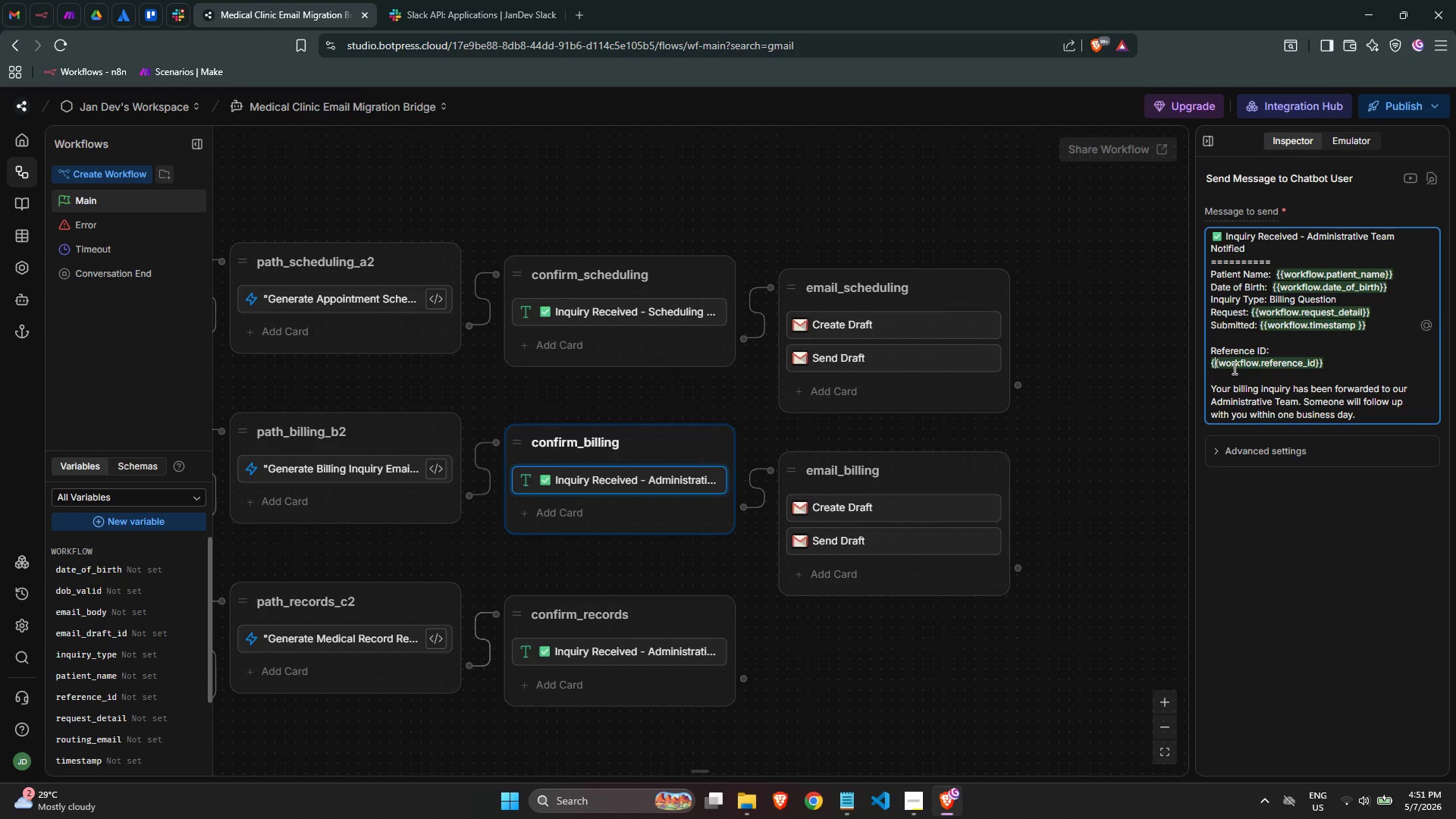 
key(ArrowLeft)
 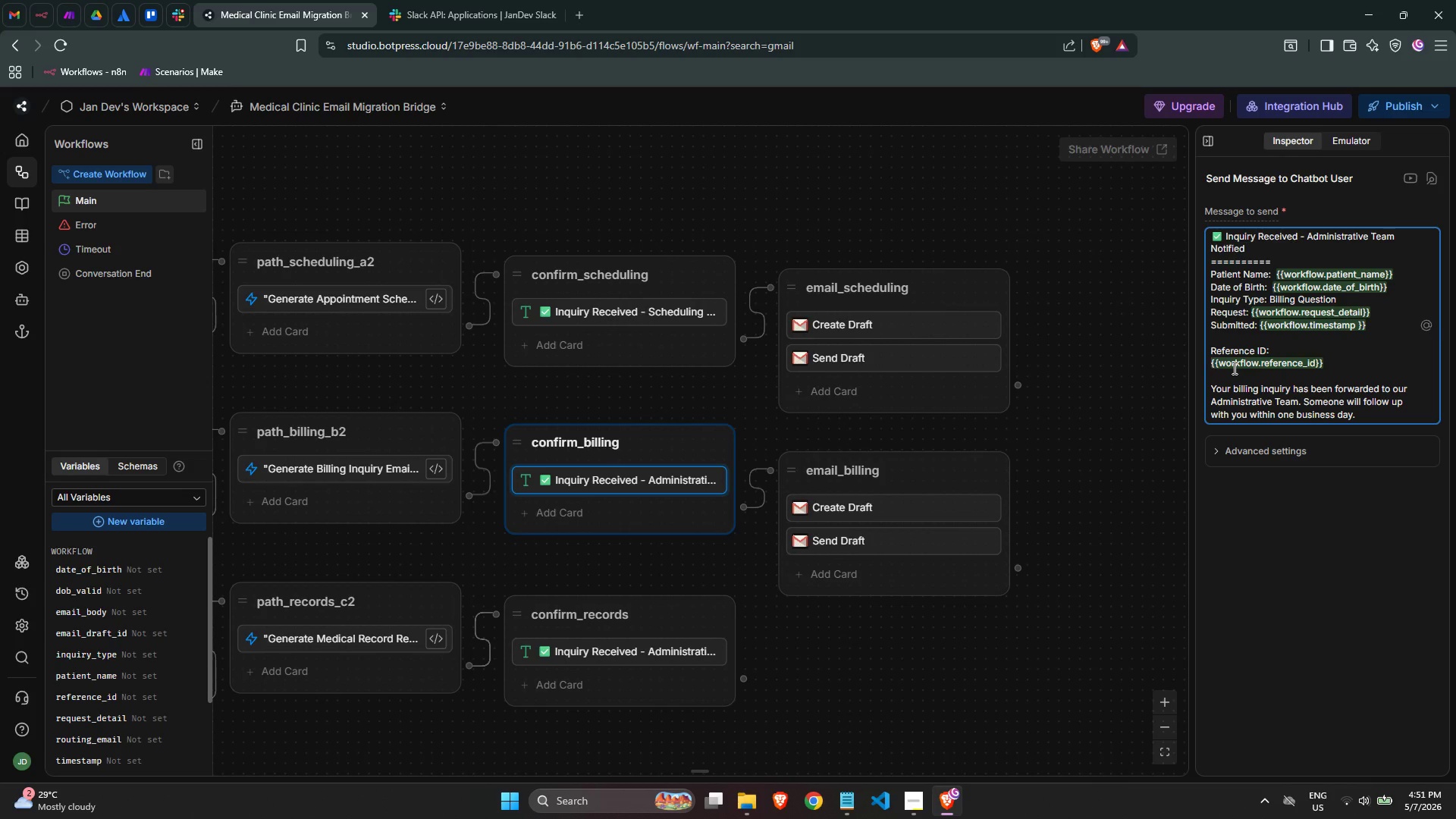 
key(Backspace)
 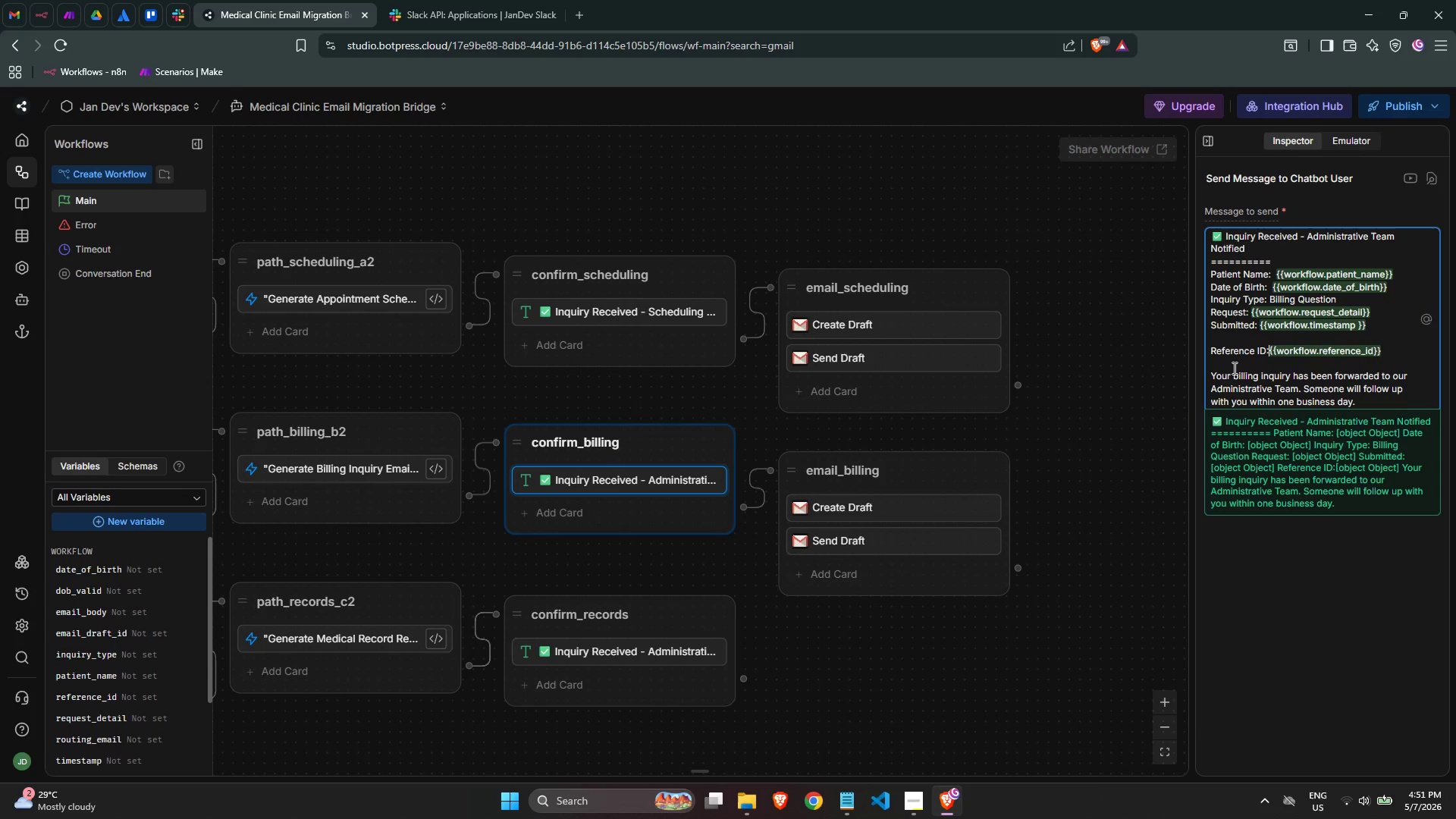 
key(Space)
 